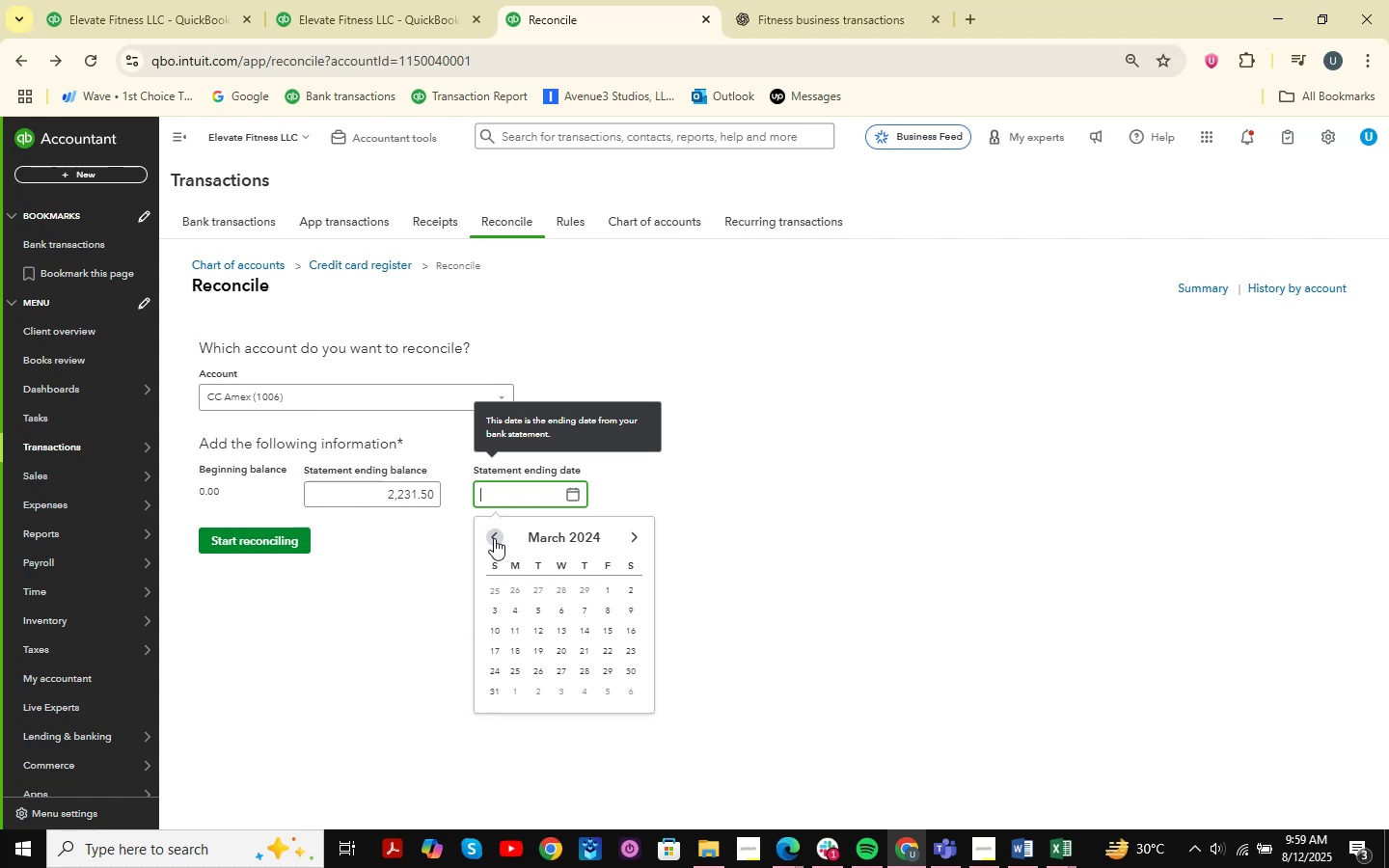 
triple_click([494, 538])
 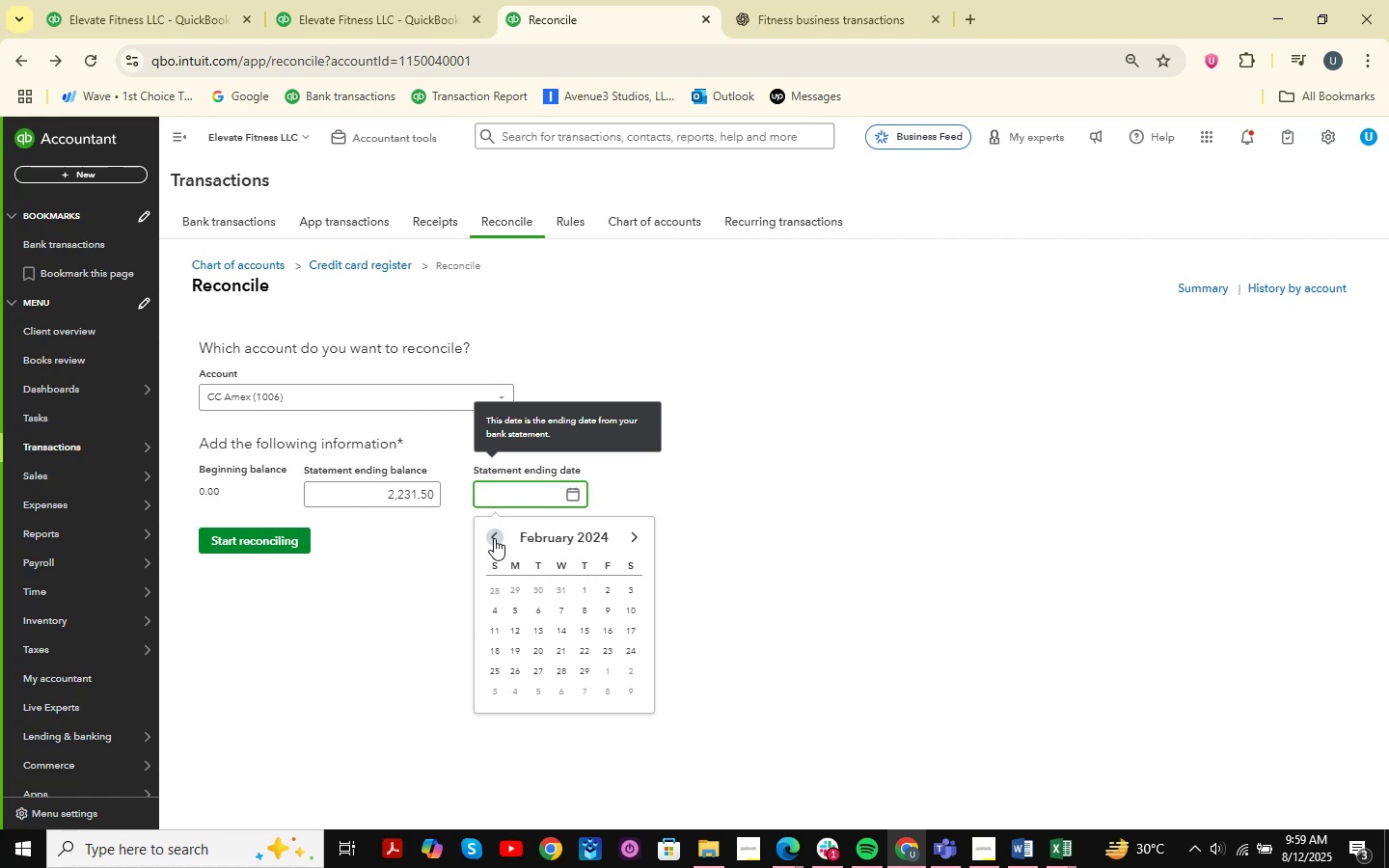 
triple_click([494, 538])
 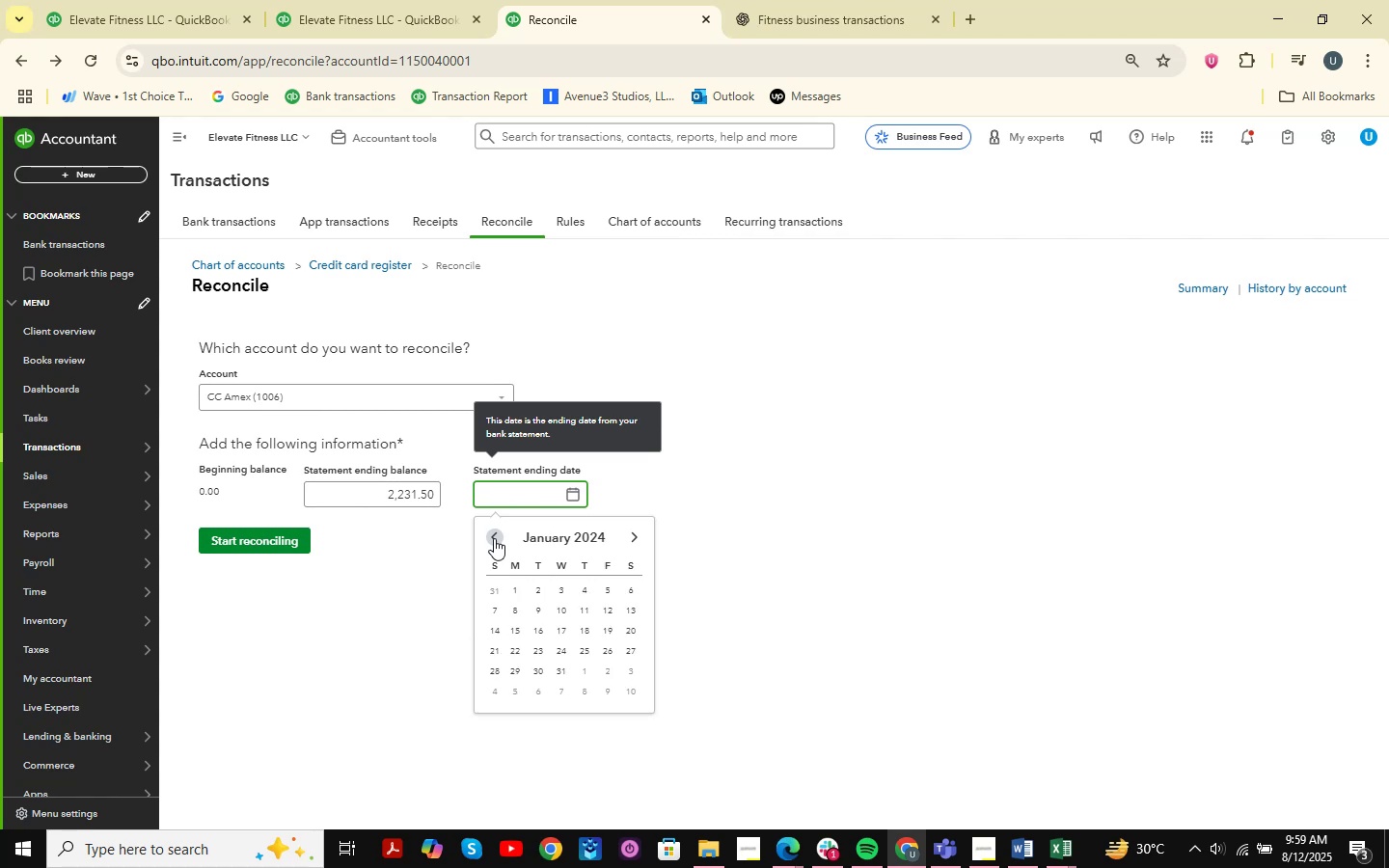 
triple_click([494, 538])
 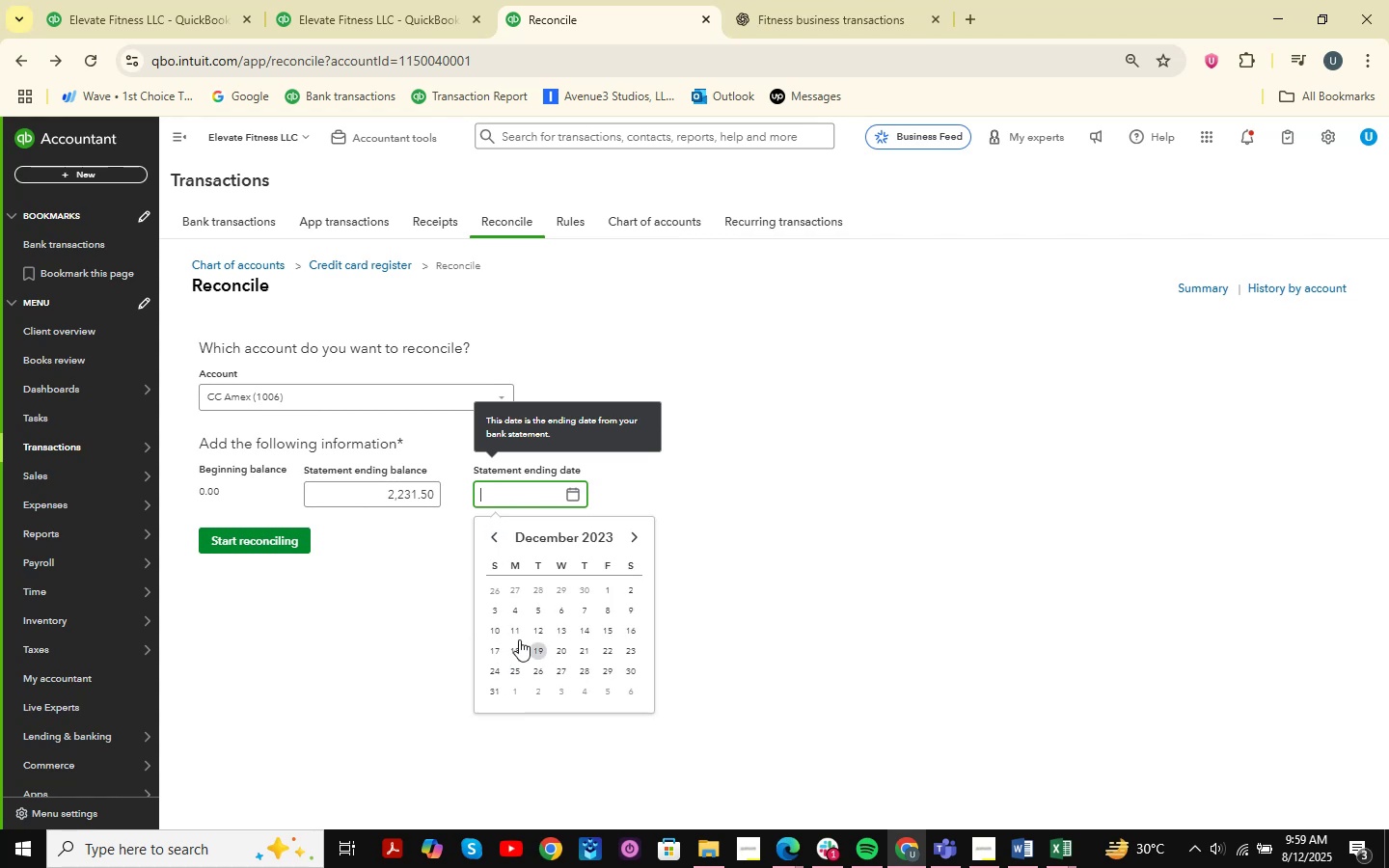 
double_click([861, 583])
 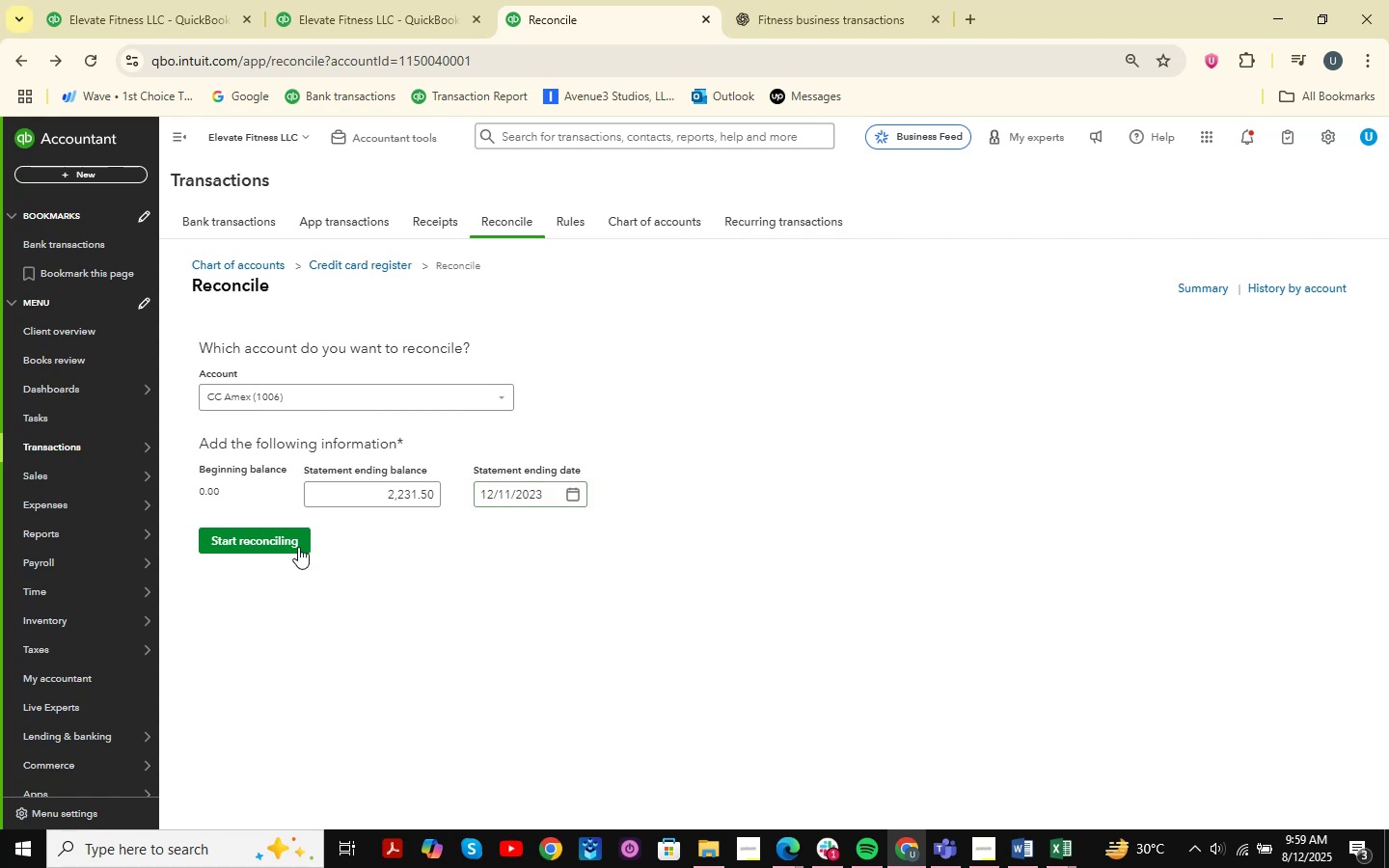 
left_click([284, 538])
 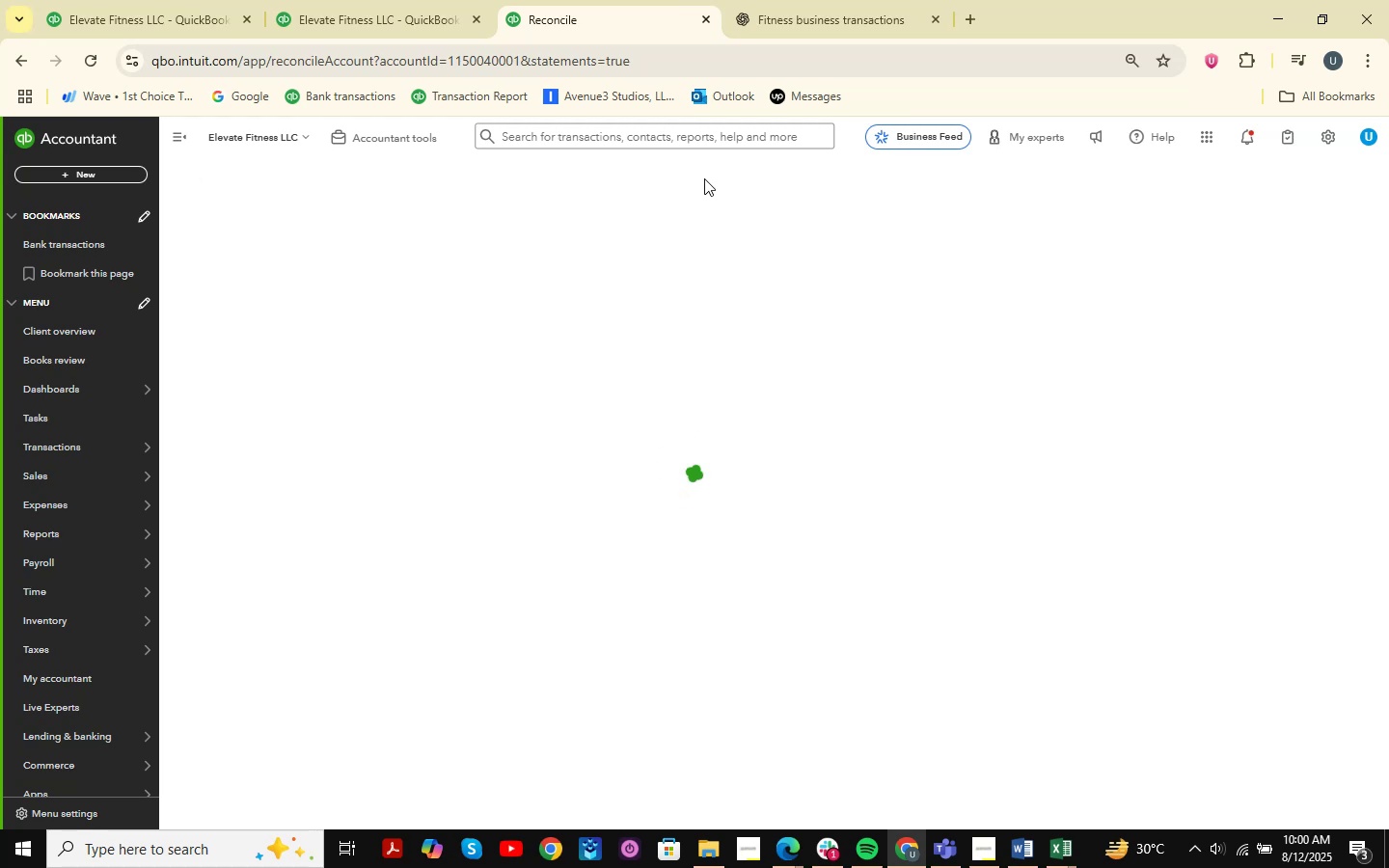 
wait(12.34)
 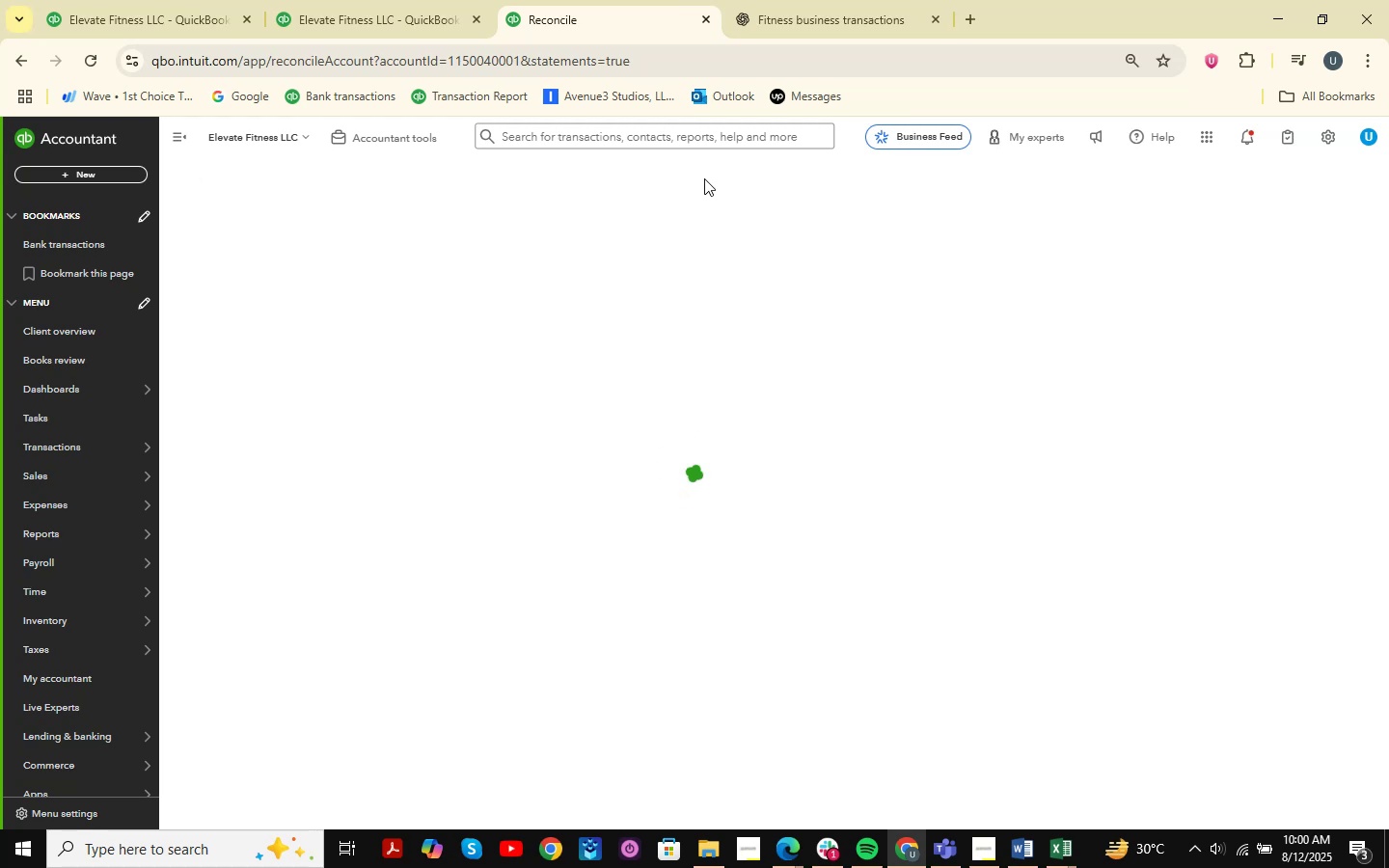 
scroll: coordinate [1351, 535], scroll_direction: down, amount: 9.0
 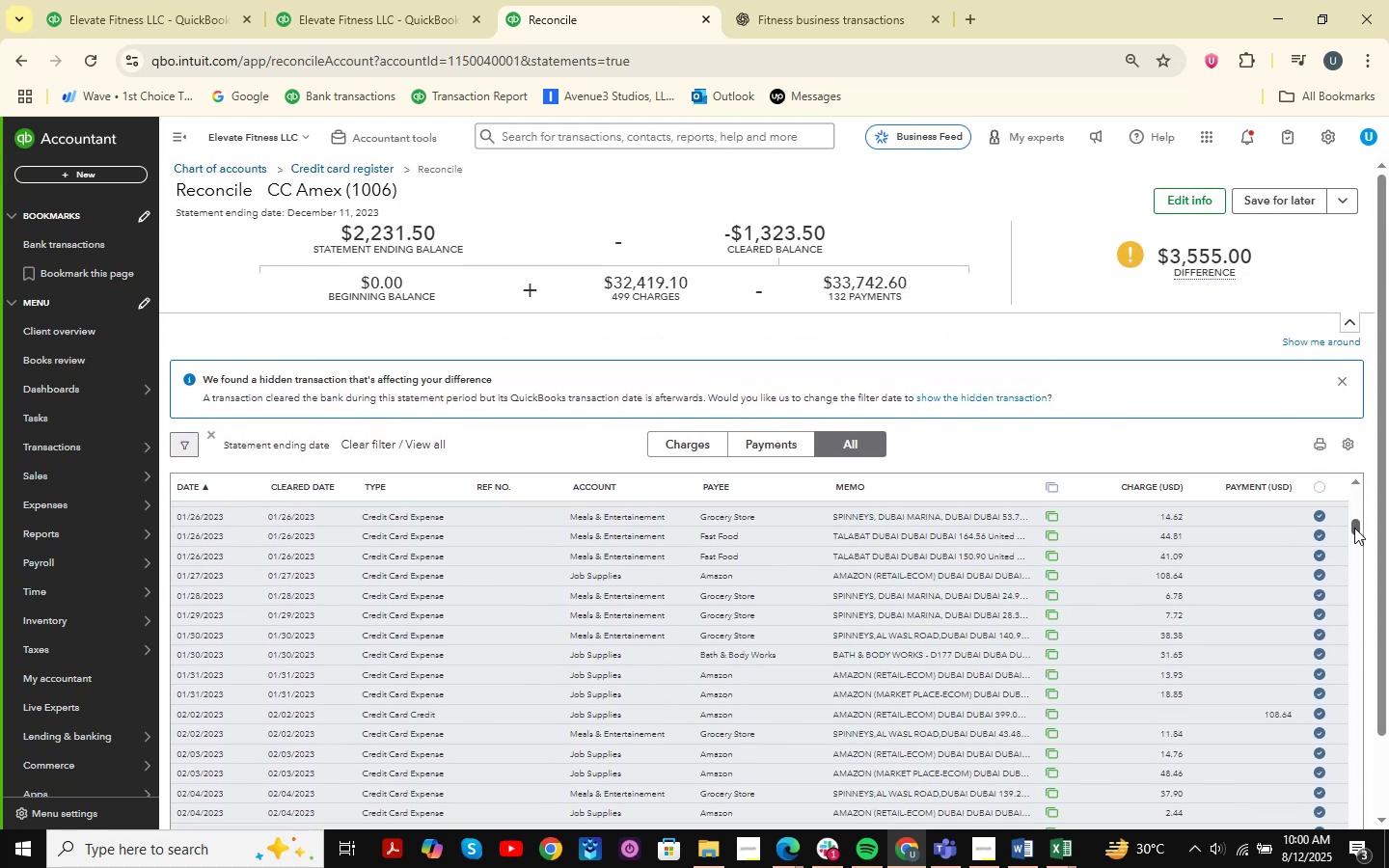 
left_click_drag(start_coordinate=[1354, 528], to_coordinate=[1386, 867])
 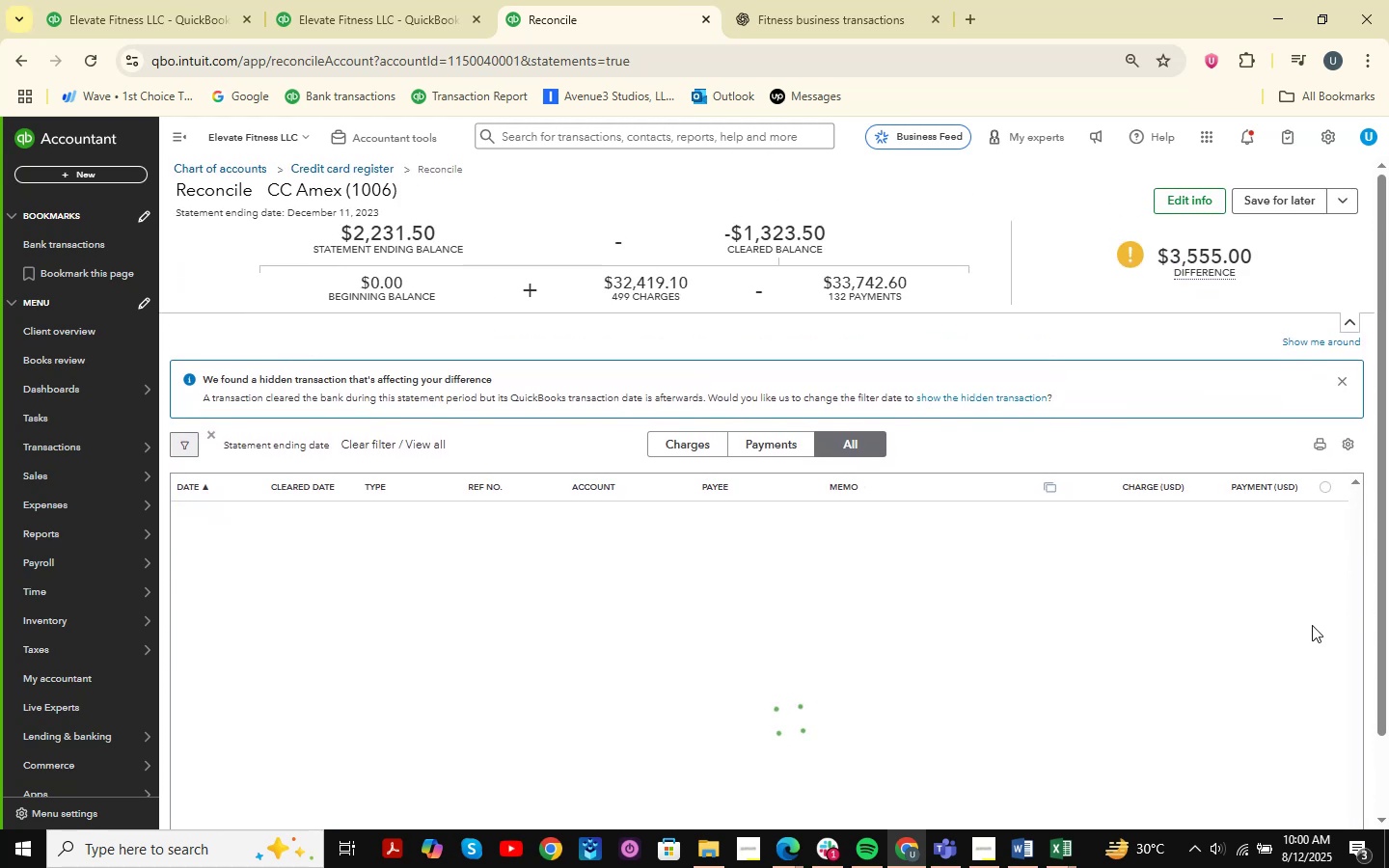 
scroll: coordinate [1264, 679], scroll_direction: down, amount: 9.0
 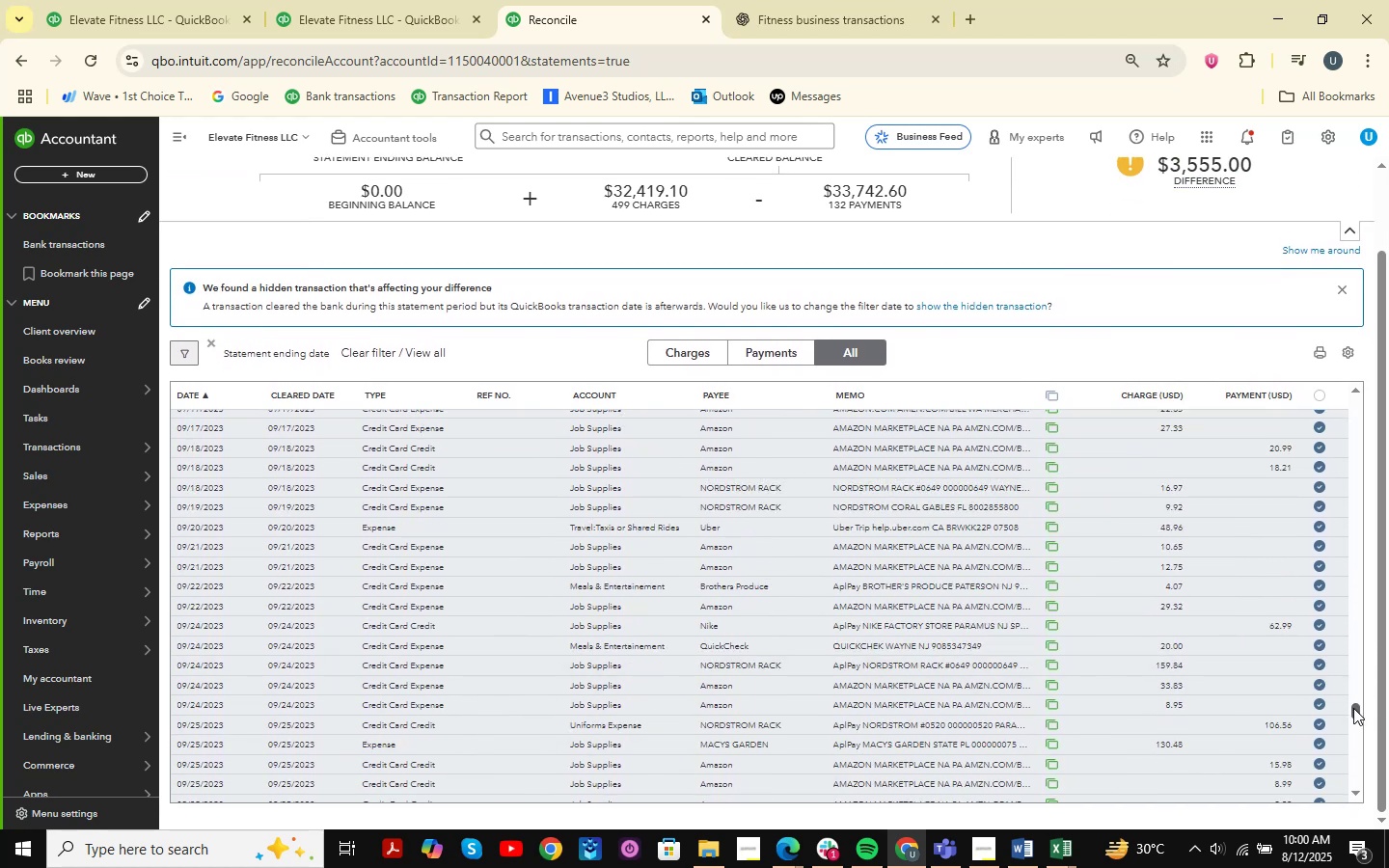 
left_click_drag(start_coordinate=[1354, 709], to_coordinate=[1374, 355])
 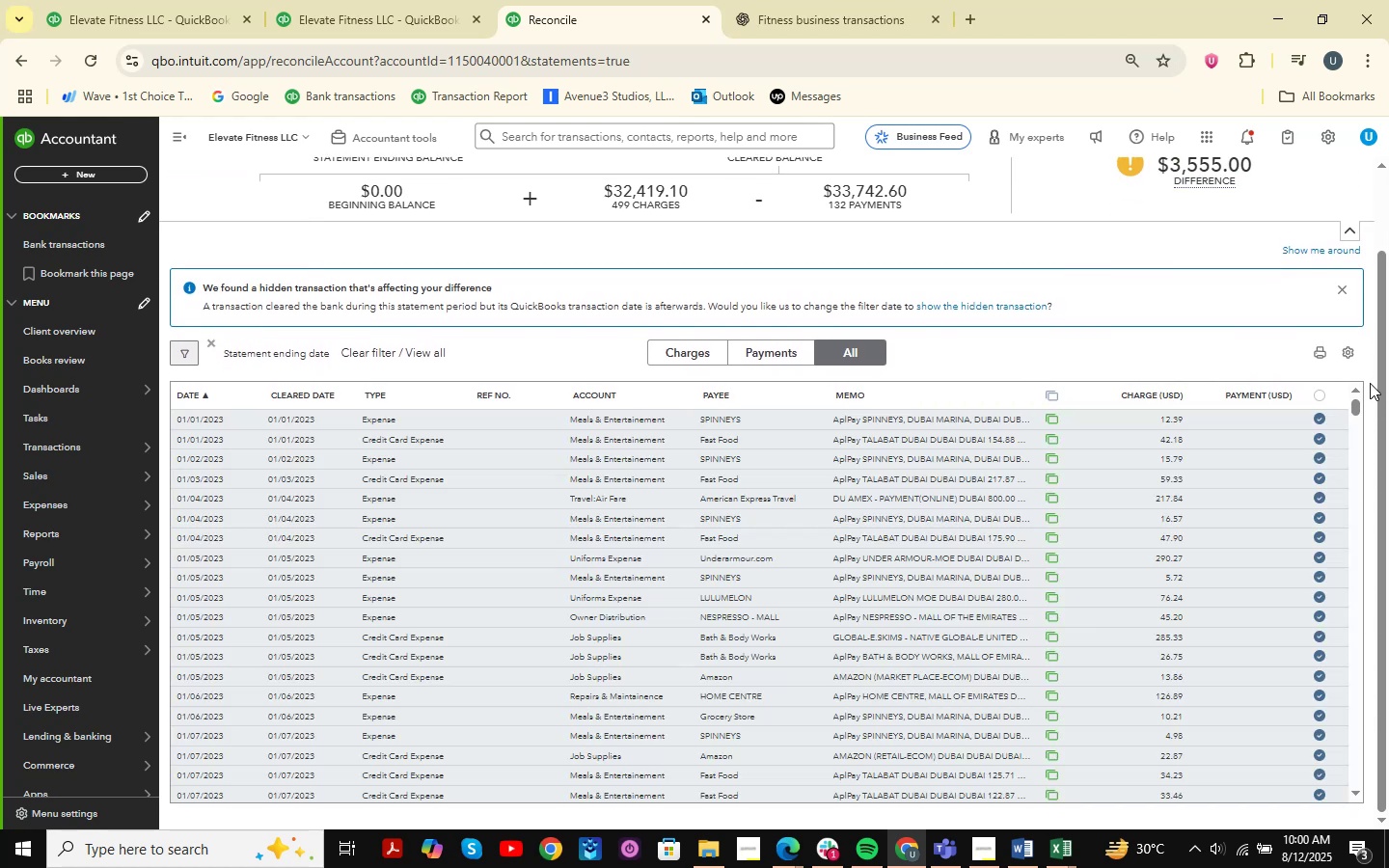 
scroll: coordinate [1277, 509], scroll_direction: up, amount: 6.0
 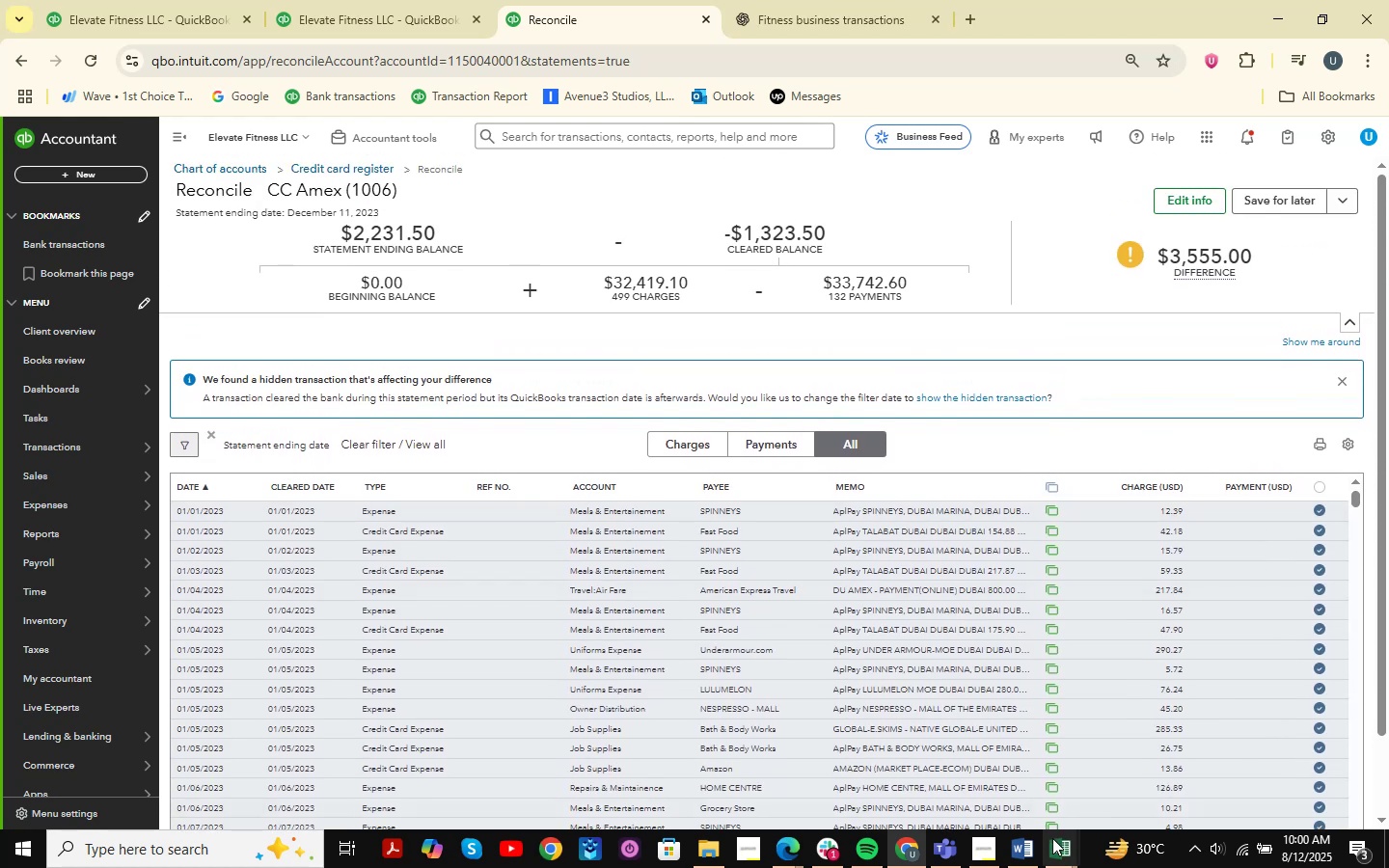 
left_click([1062, 846])
 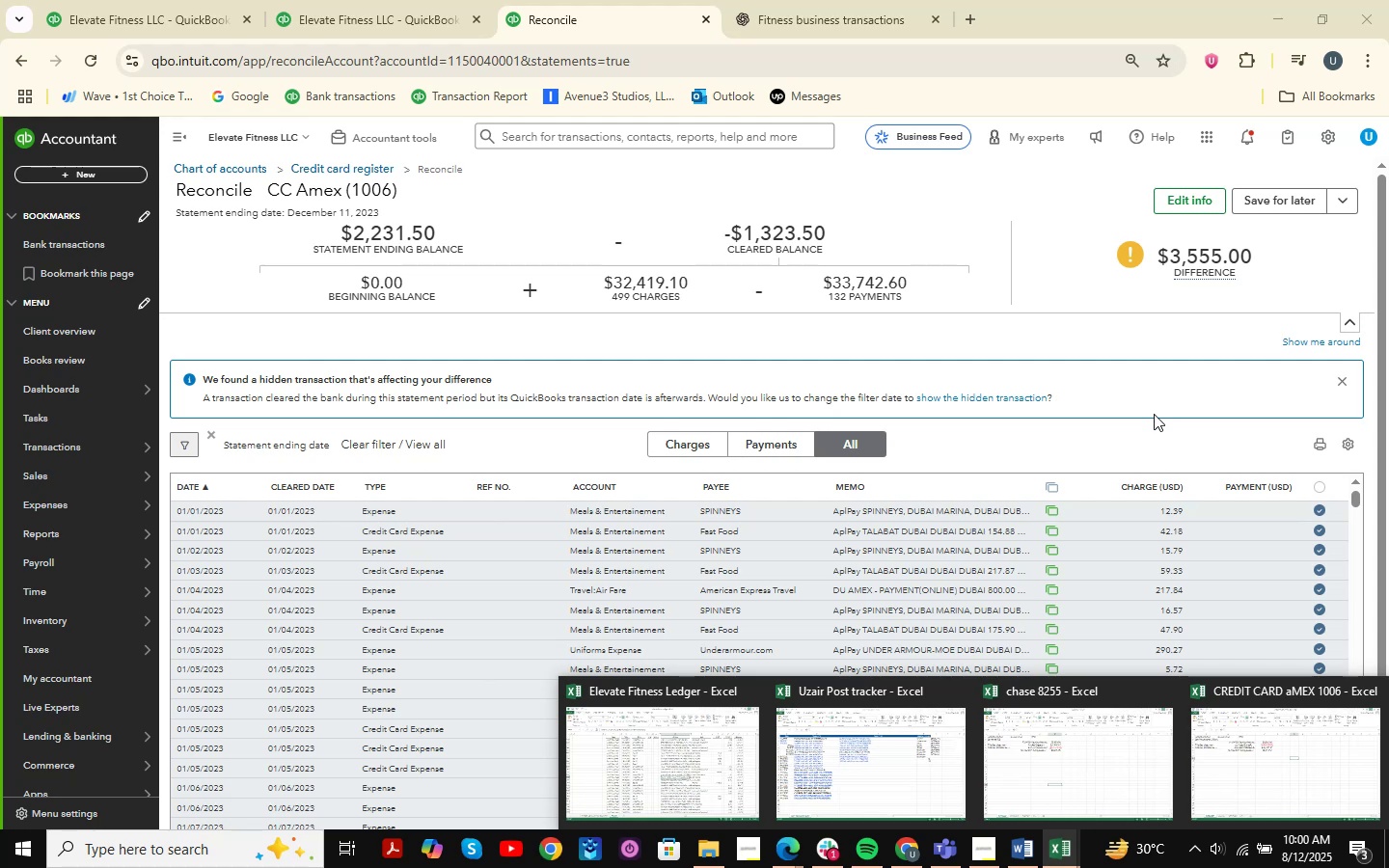 
left_click([1147, 344])
 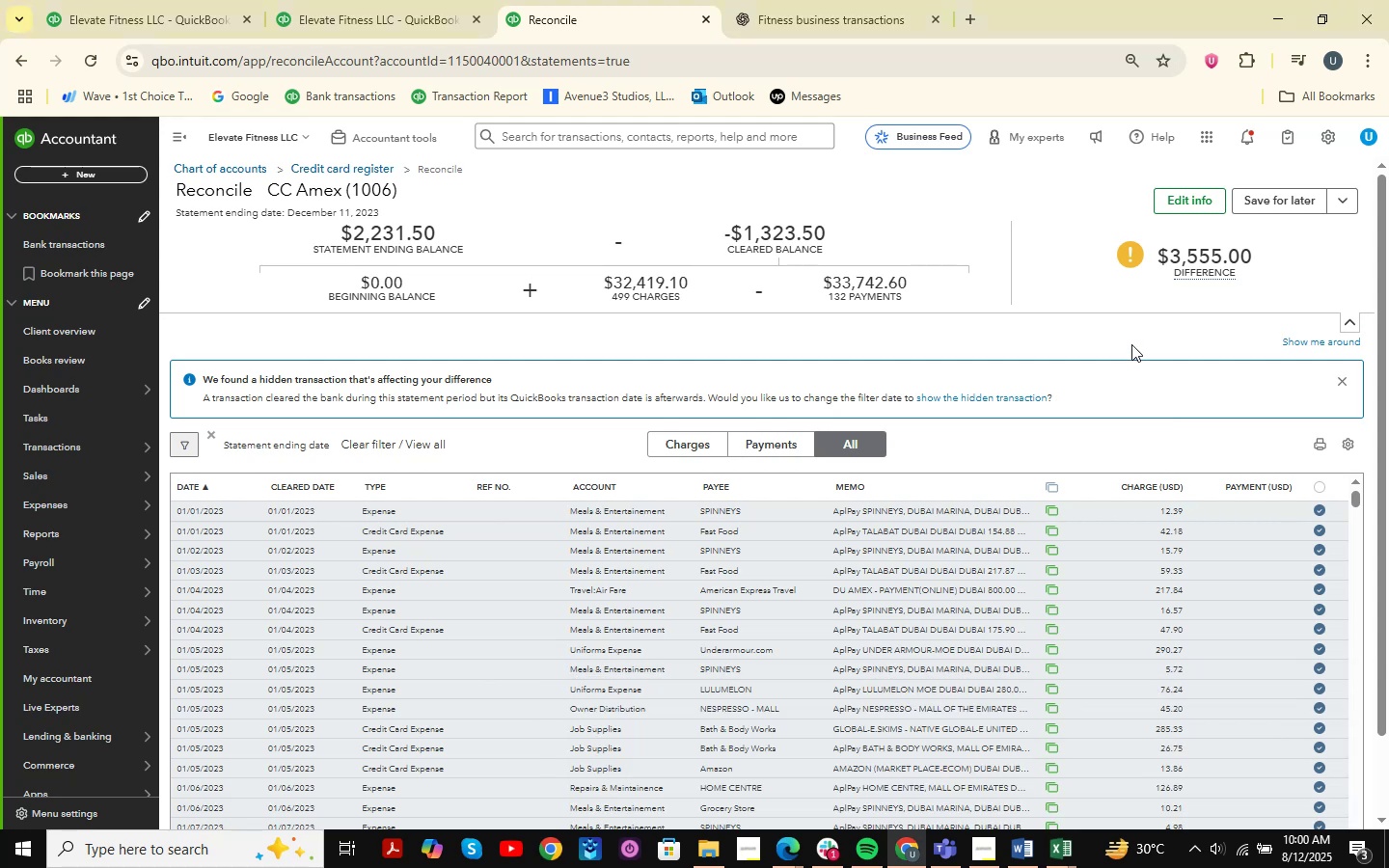 
wait(6.06)
 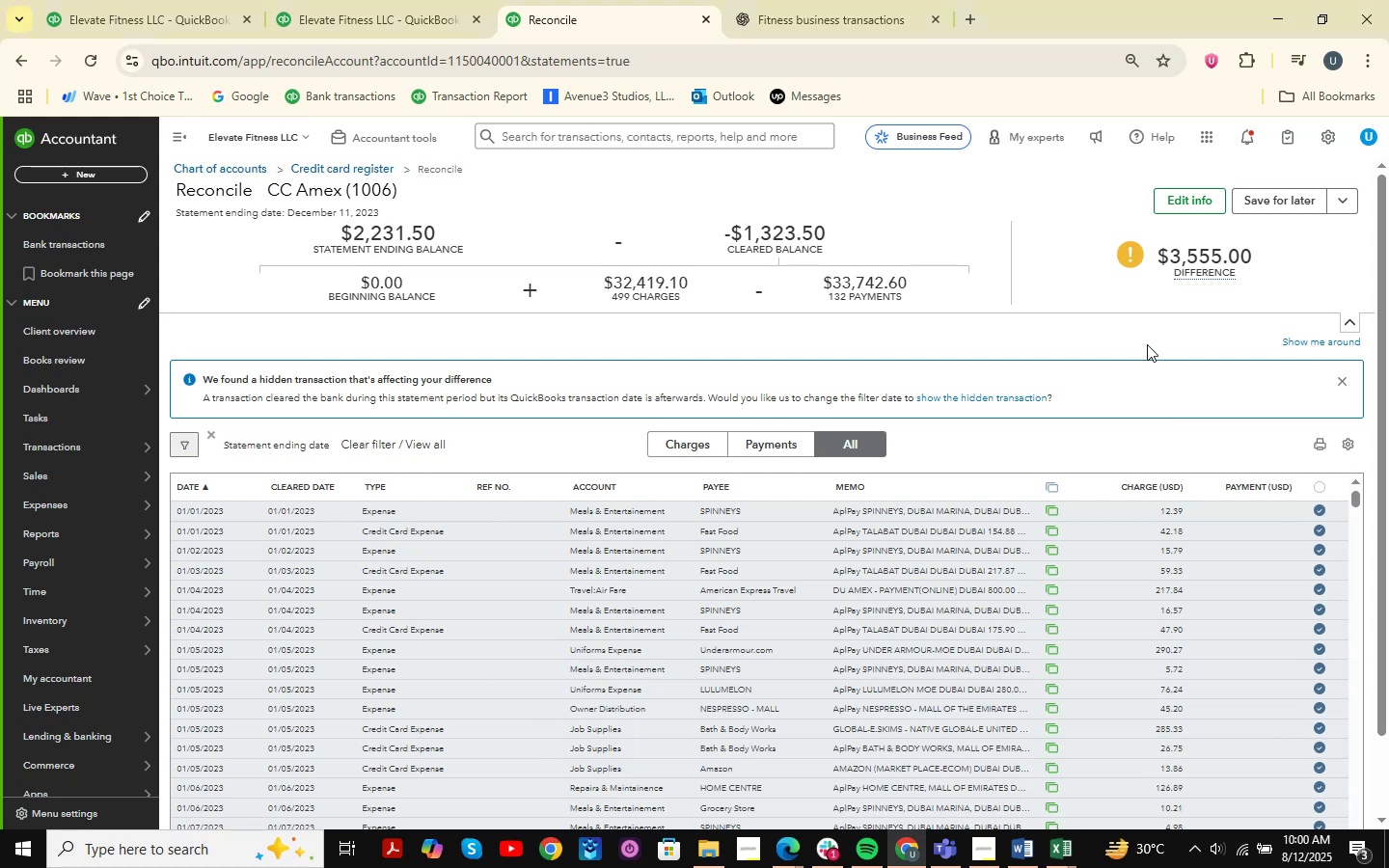 
double_click([131, 0])
 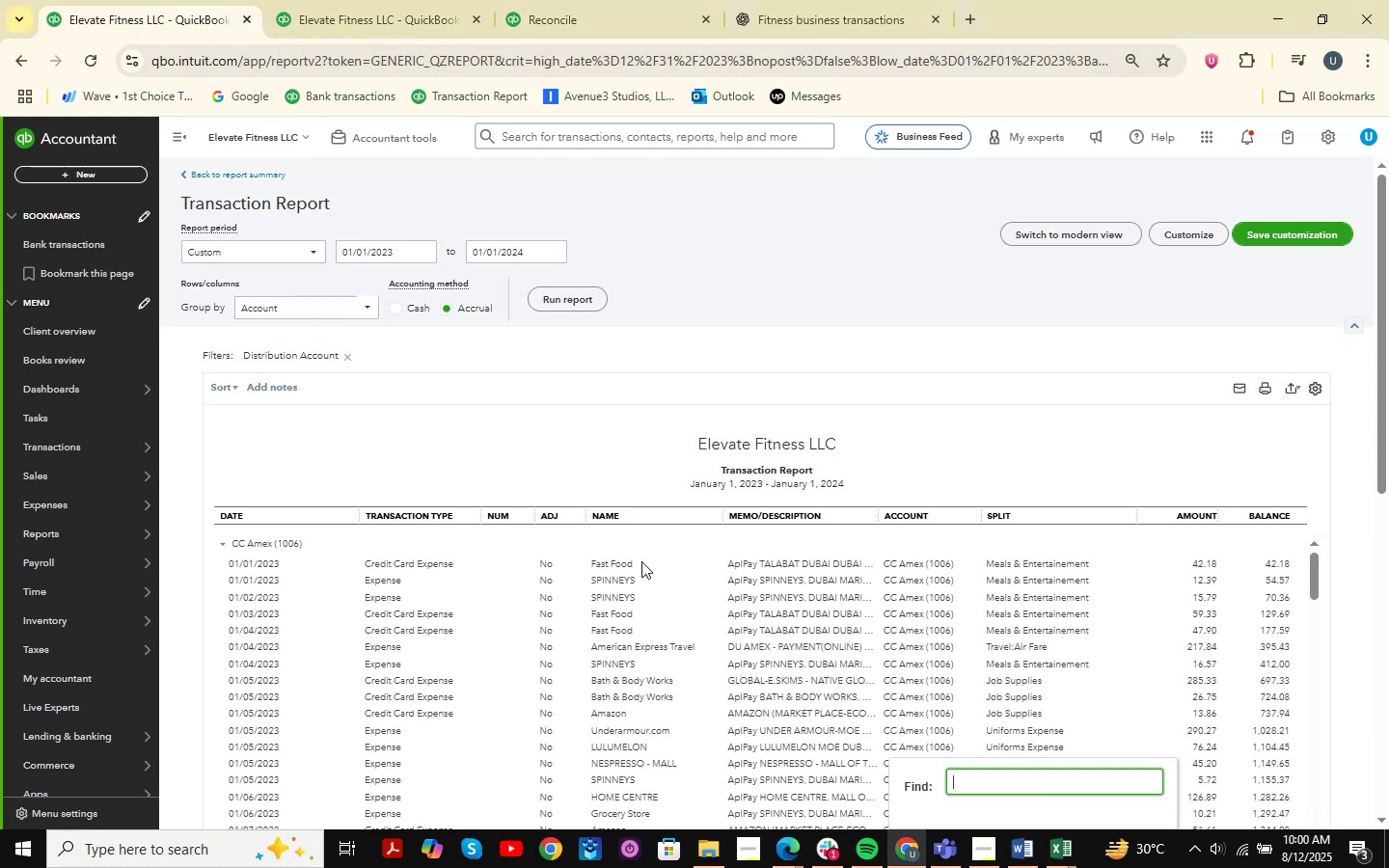 
scroll: coordinate [932, 629], scroll_direction: down, amount: 65.0
 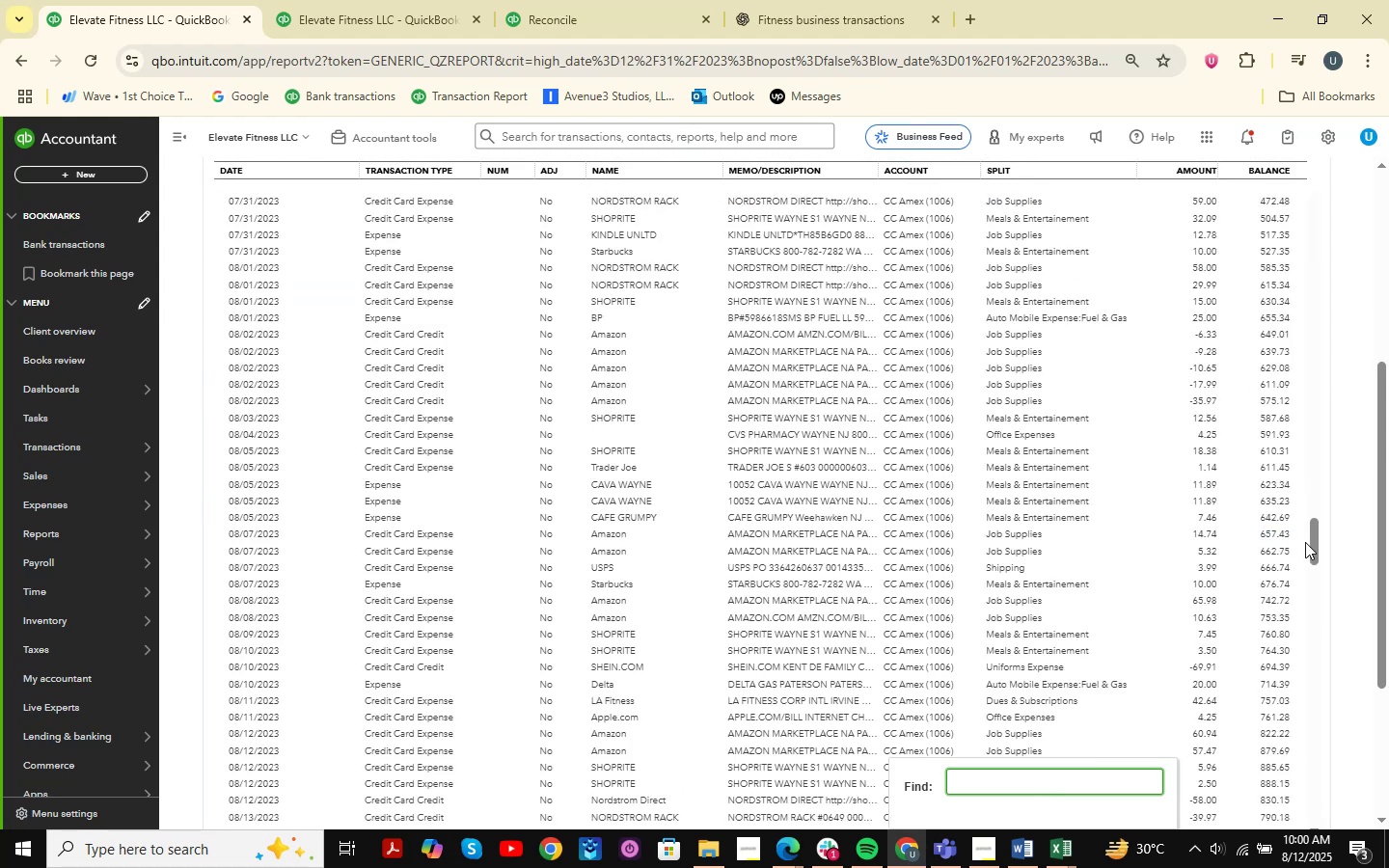 
left_click_drag(start_coordinate=[1310, 542], to_coordinate=[1334, 130])
 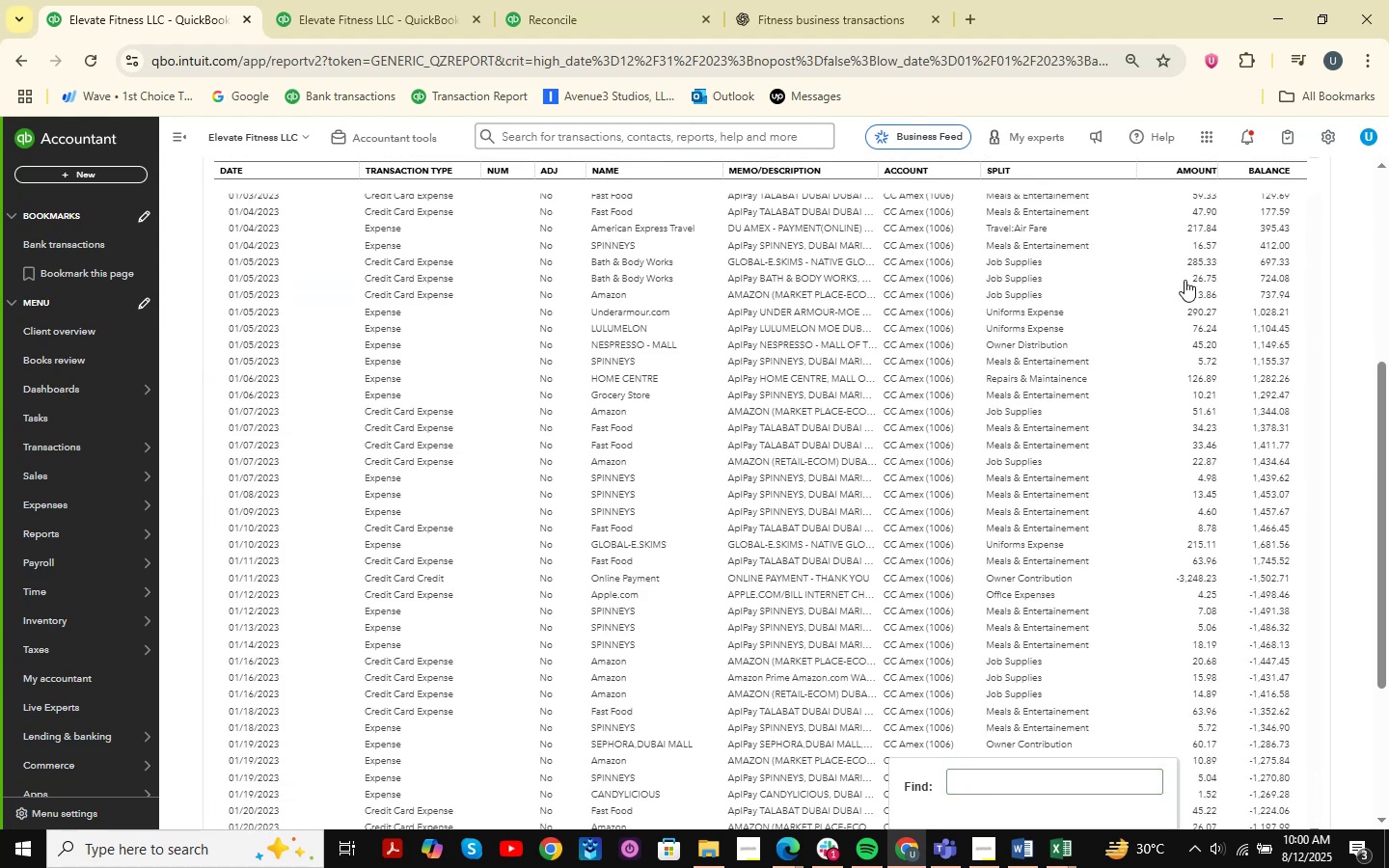 
scroll: coordinate [1113, 343], scroll_direction: up, amount: 13.0
 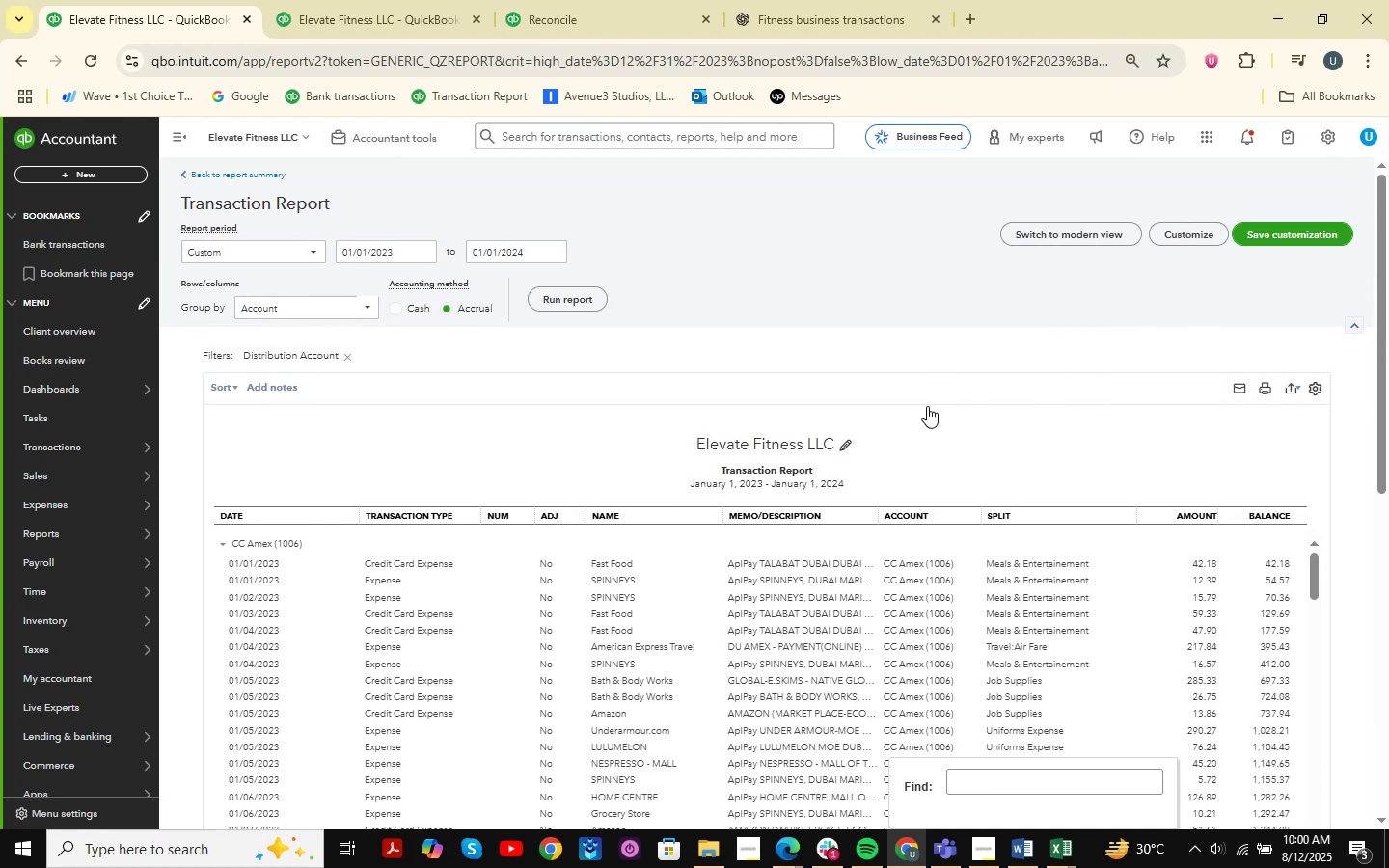 
scroll: coordinate [838, 567], scroll_direction: down, amount: 5.0
 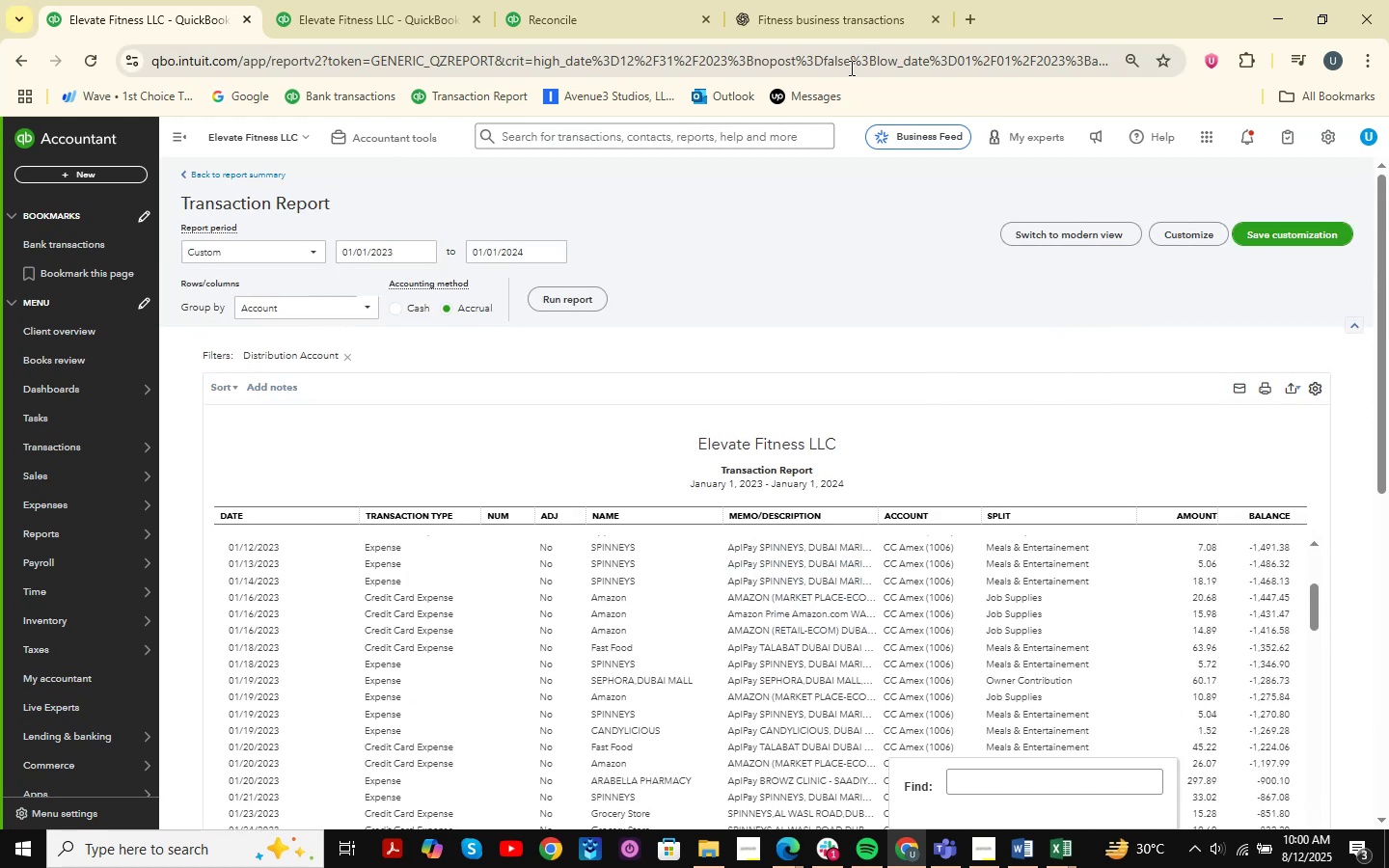 
left_click([607, 0])
 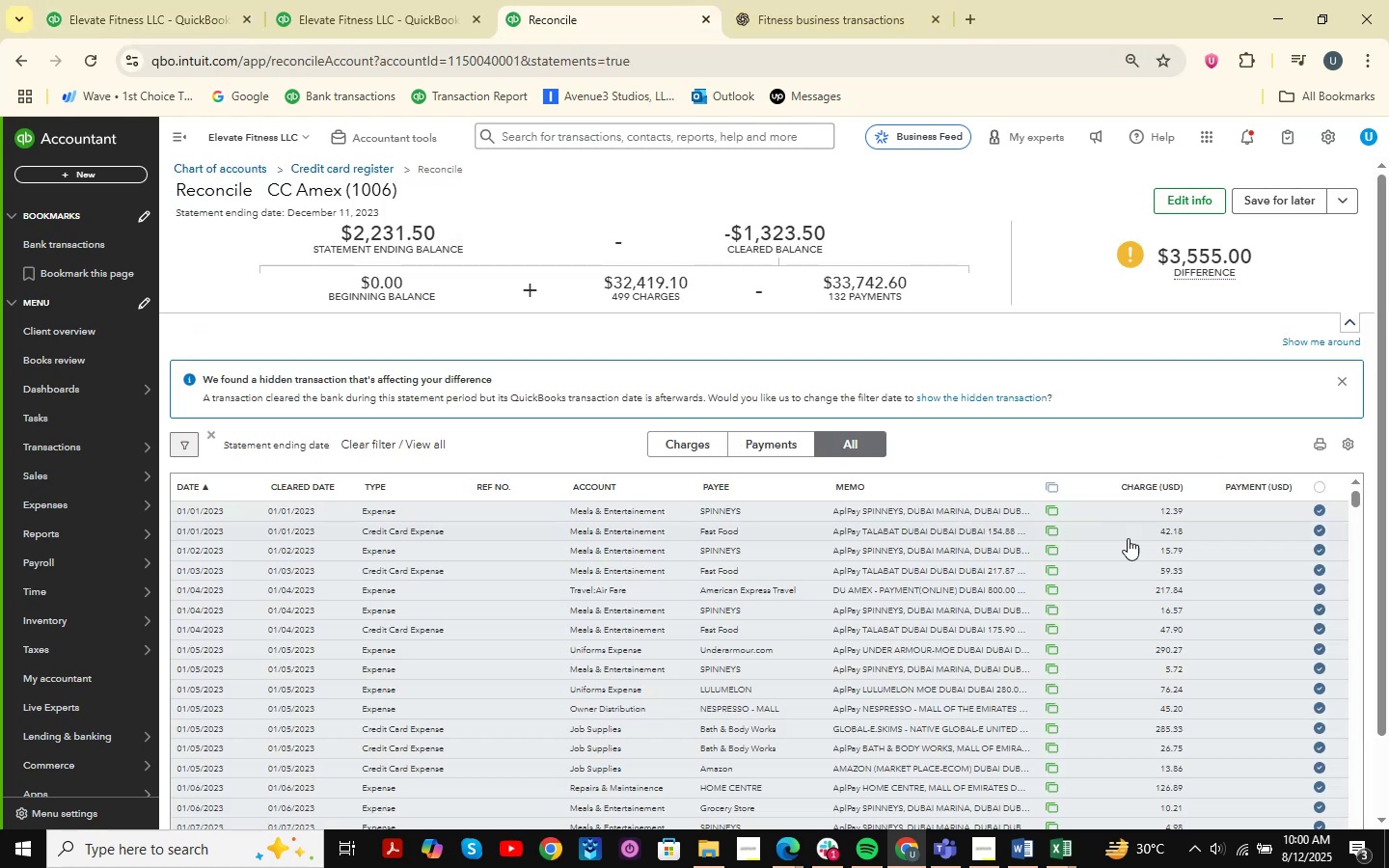 
scroll: coordinate [1222, 573], scroll_direction: down, amount: 5.0
 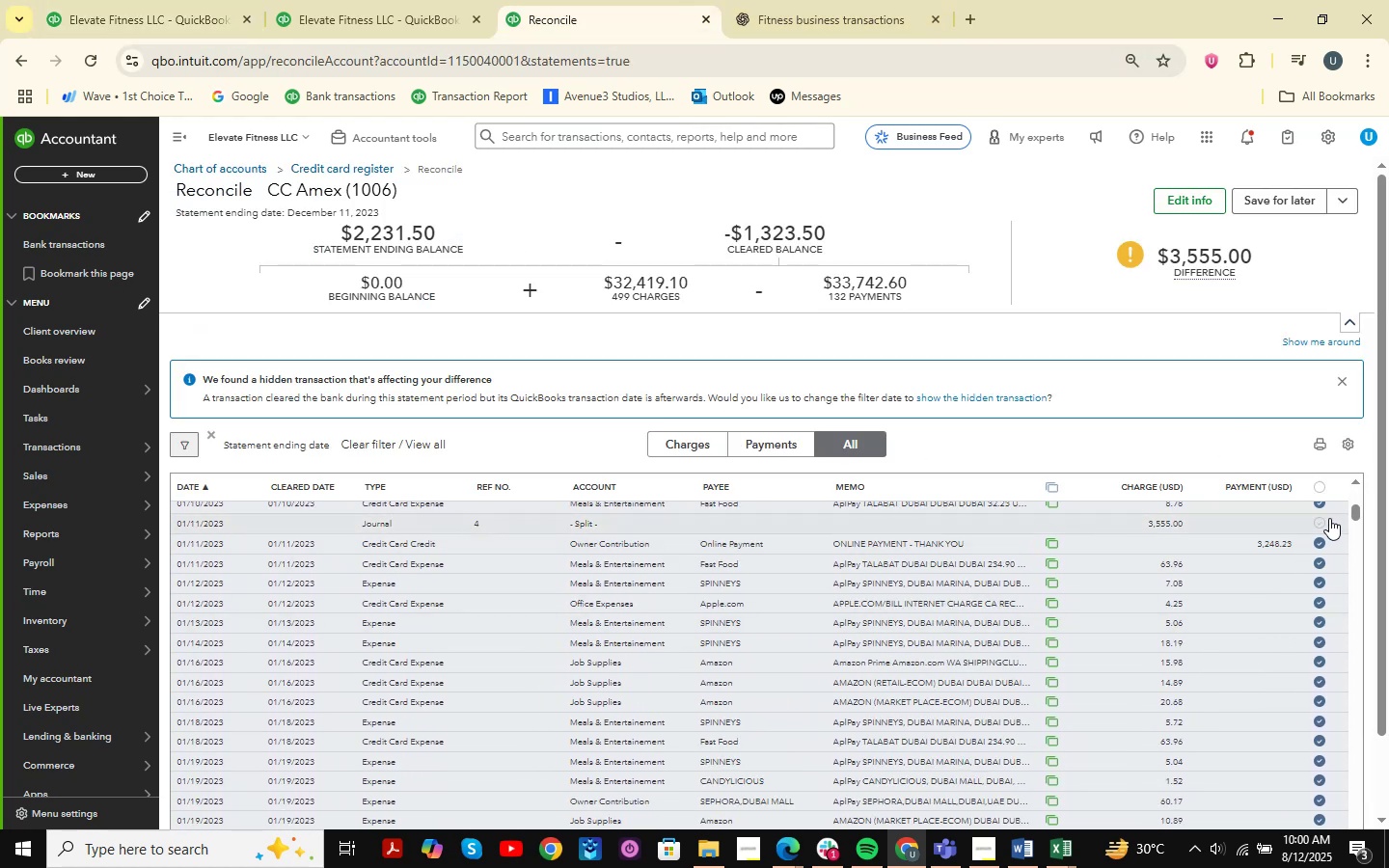 
left_click([1325, 521])
 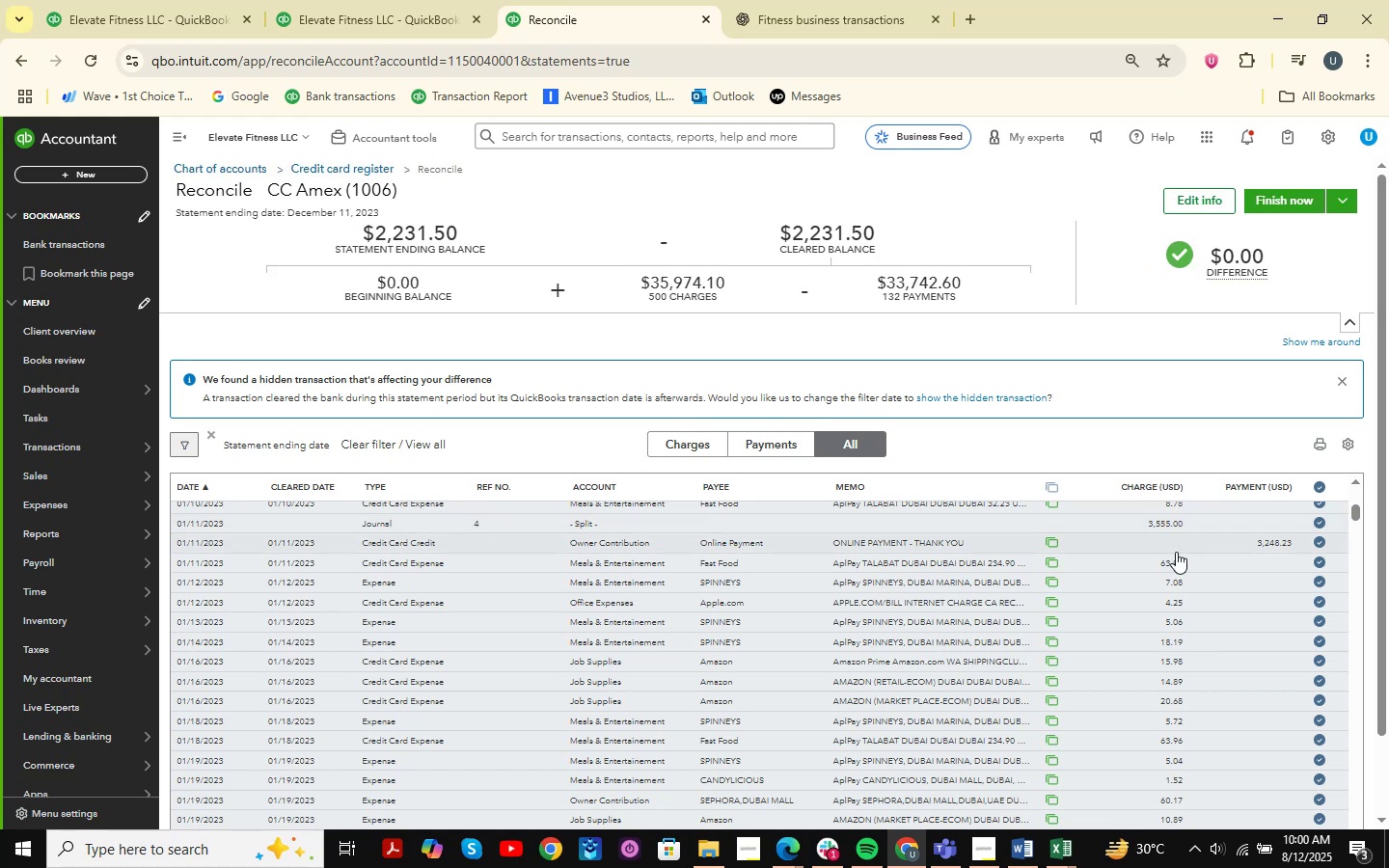 
scroll: coordinate [1176, 552], scroll_direction: down, amount: 10.0
 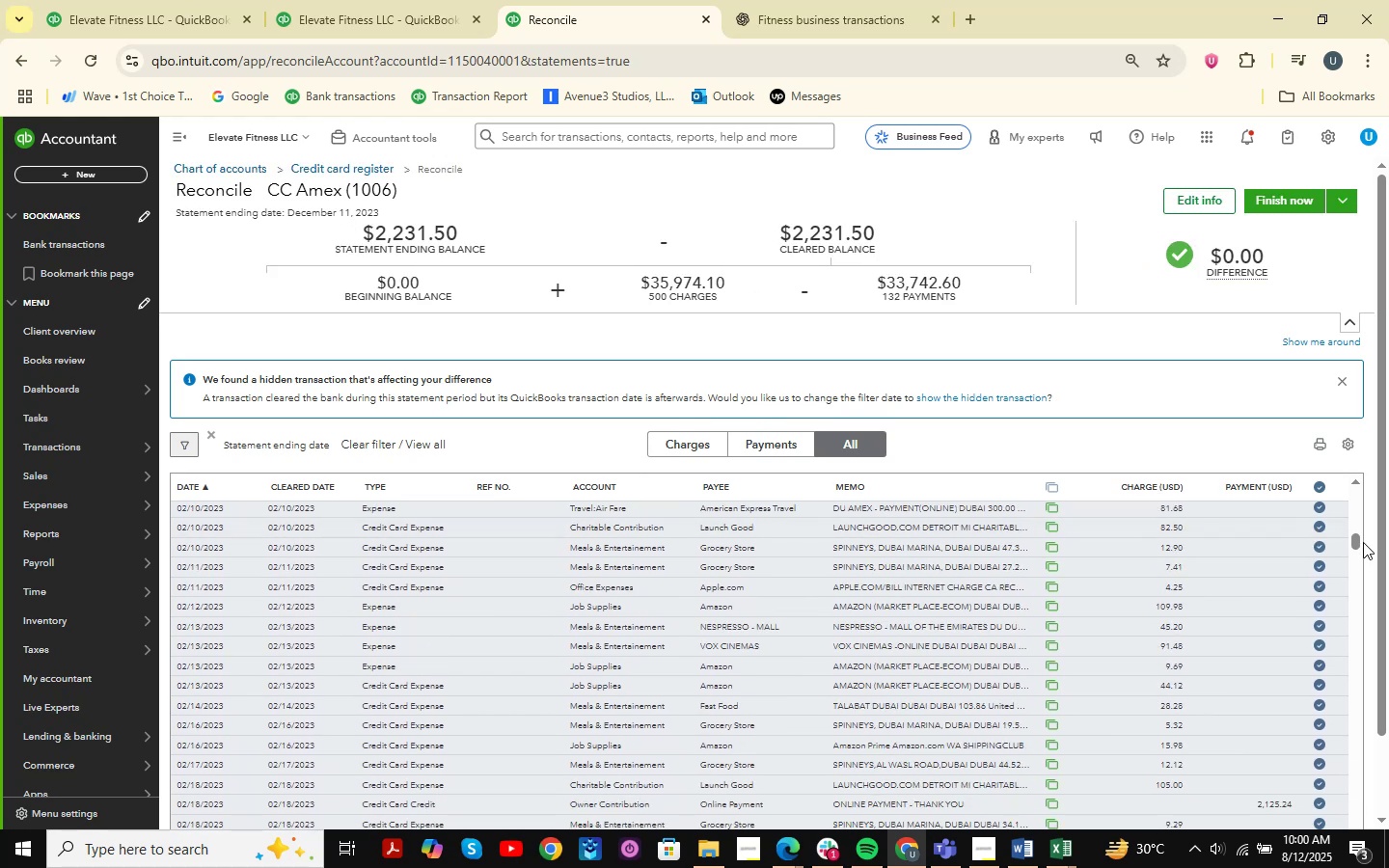 
left_click_drag(start_coordinate=[1356, 542], to_coordinate=[1345, 867])
 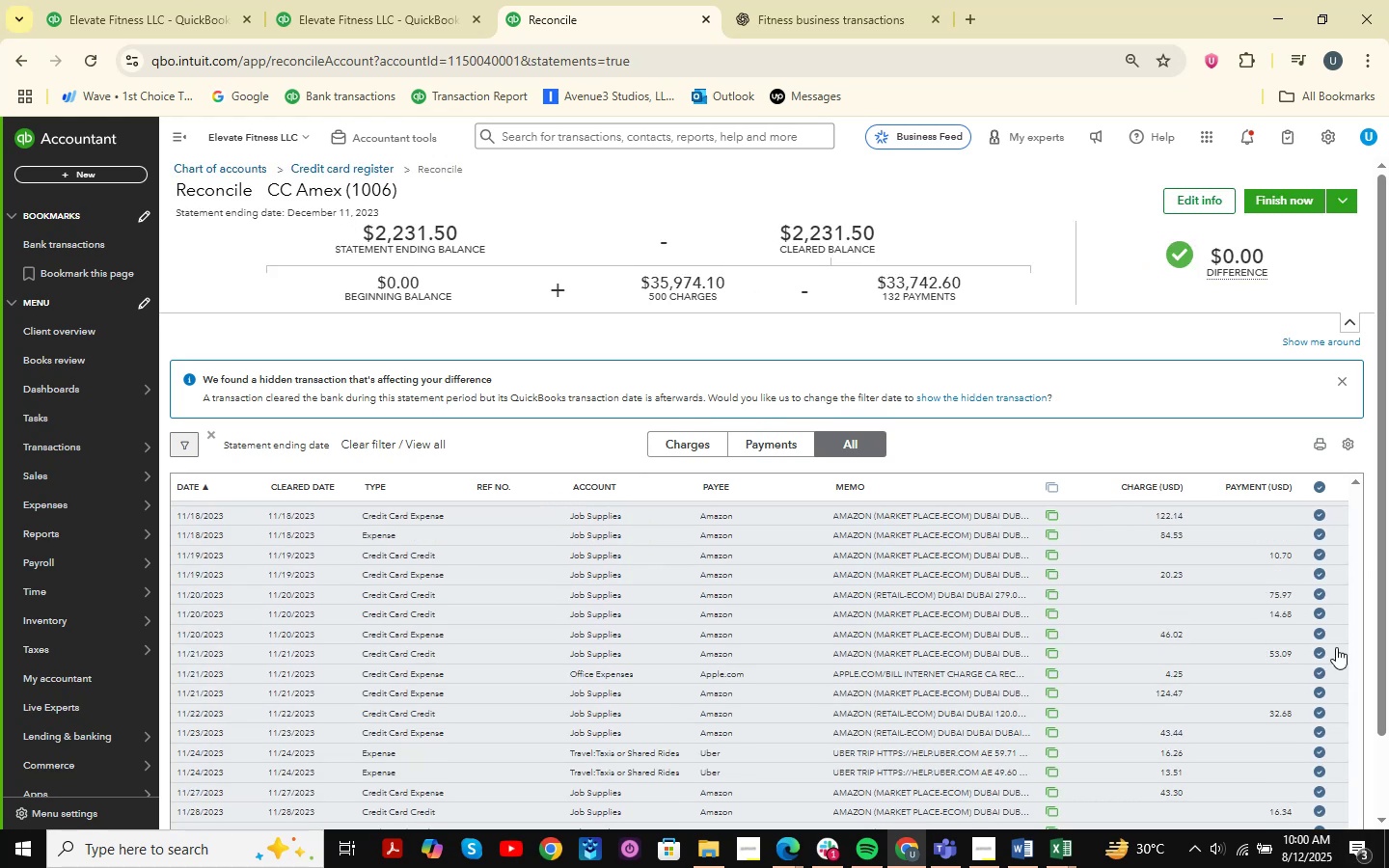 
scroll: coordinate [1388, 461], scroll_direction: down, amount: 9.0
 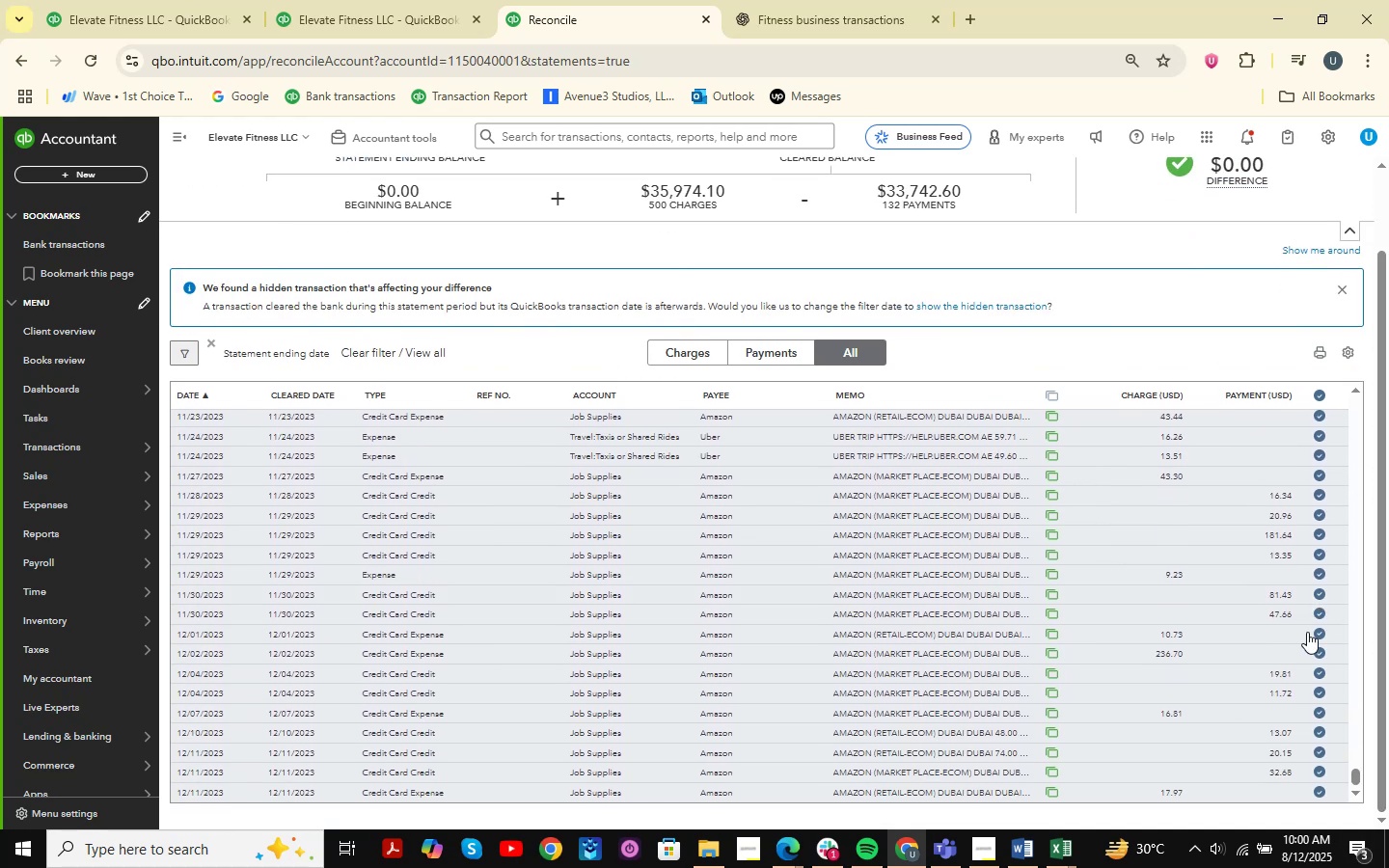 
scroll: coordinate [1357, 230], scroll_direction: up, amount: 19.0
 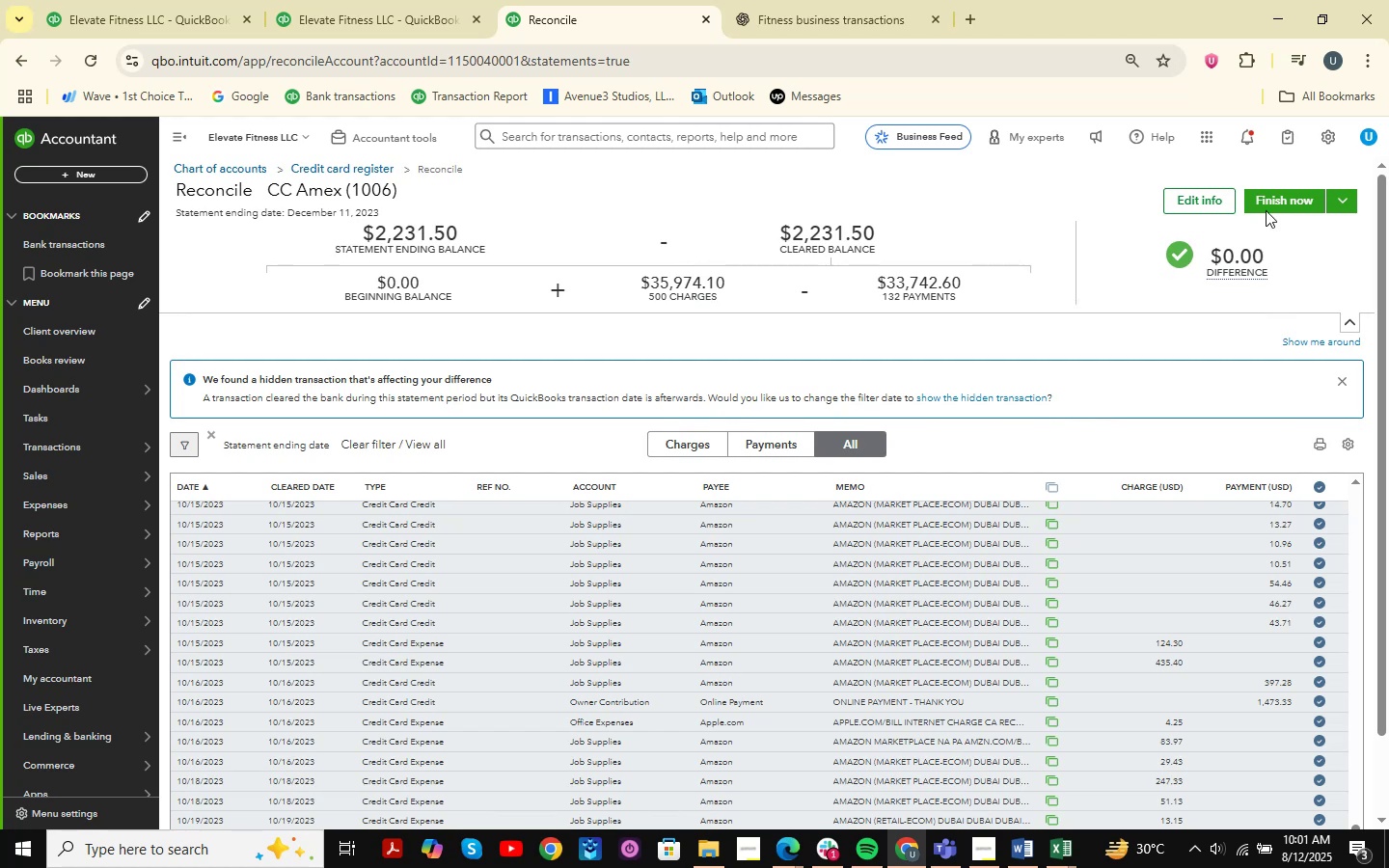 
left_click([1272, 199])
 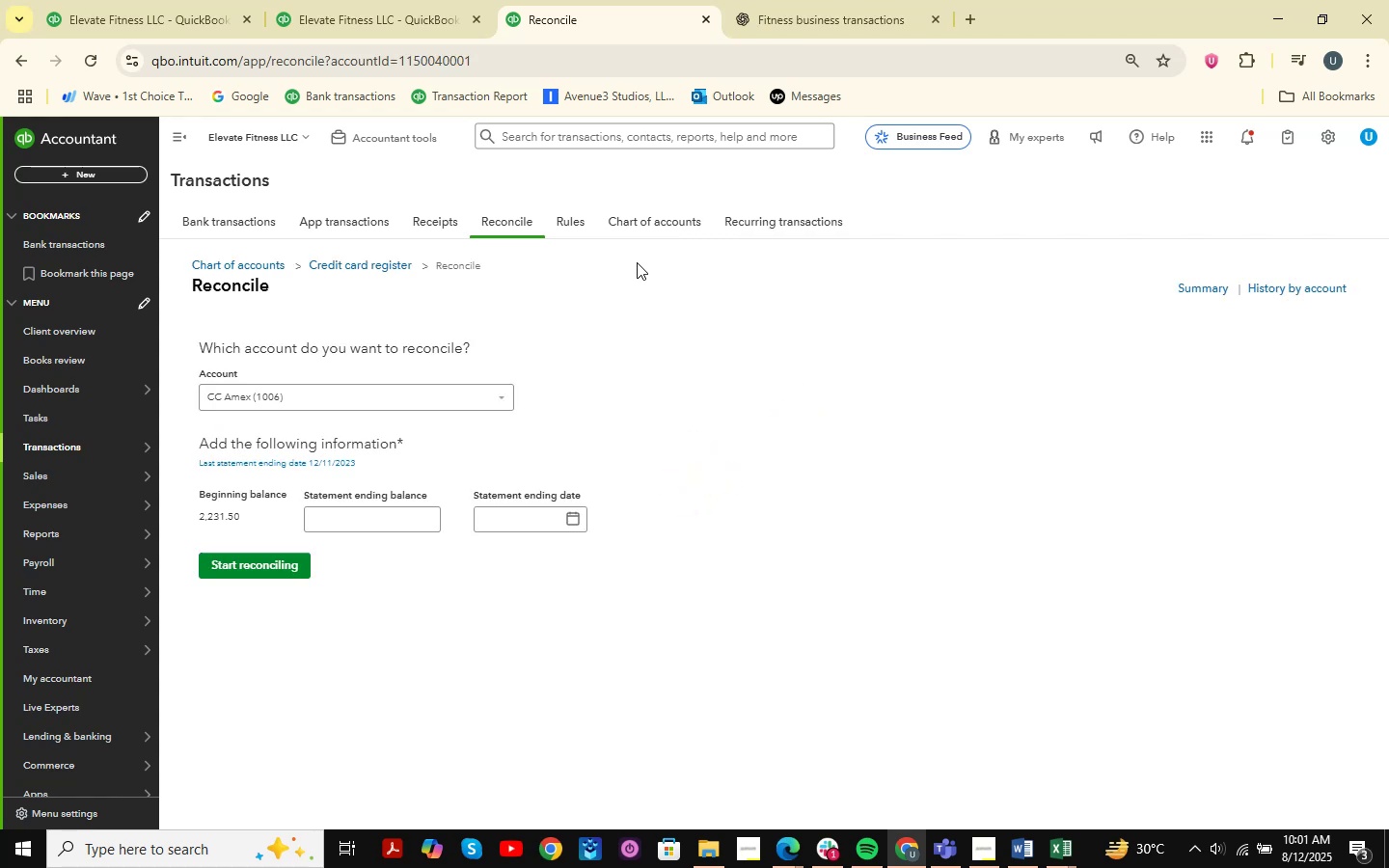 
wait(21.82)
 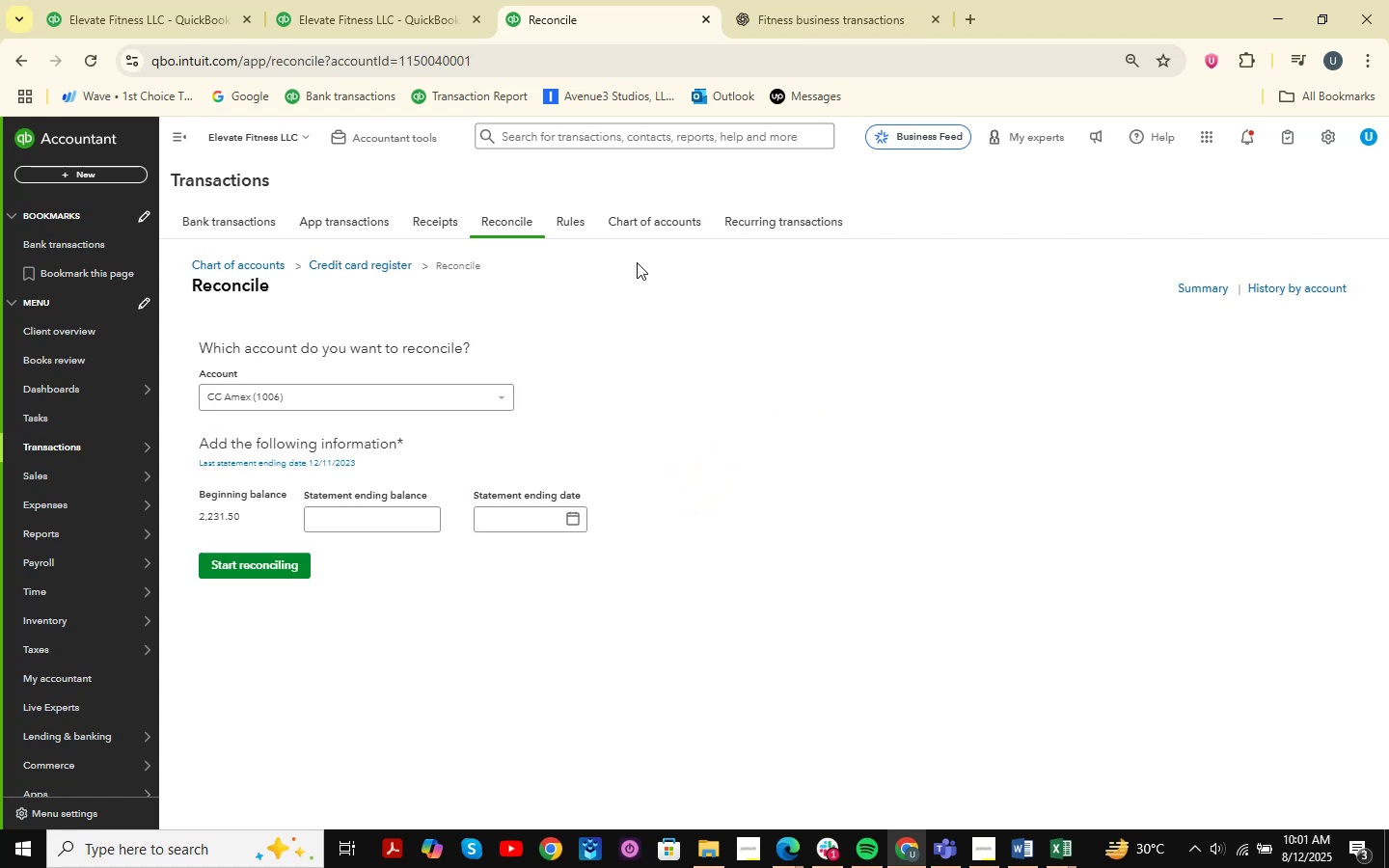 
left_click([209, 448])
 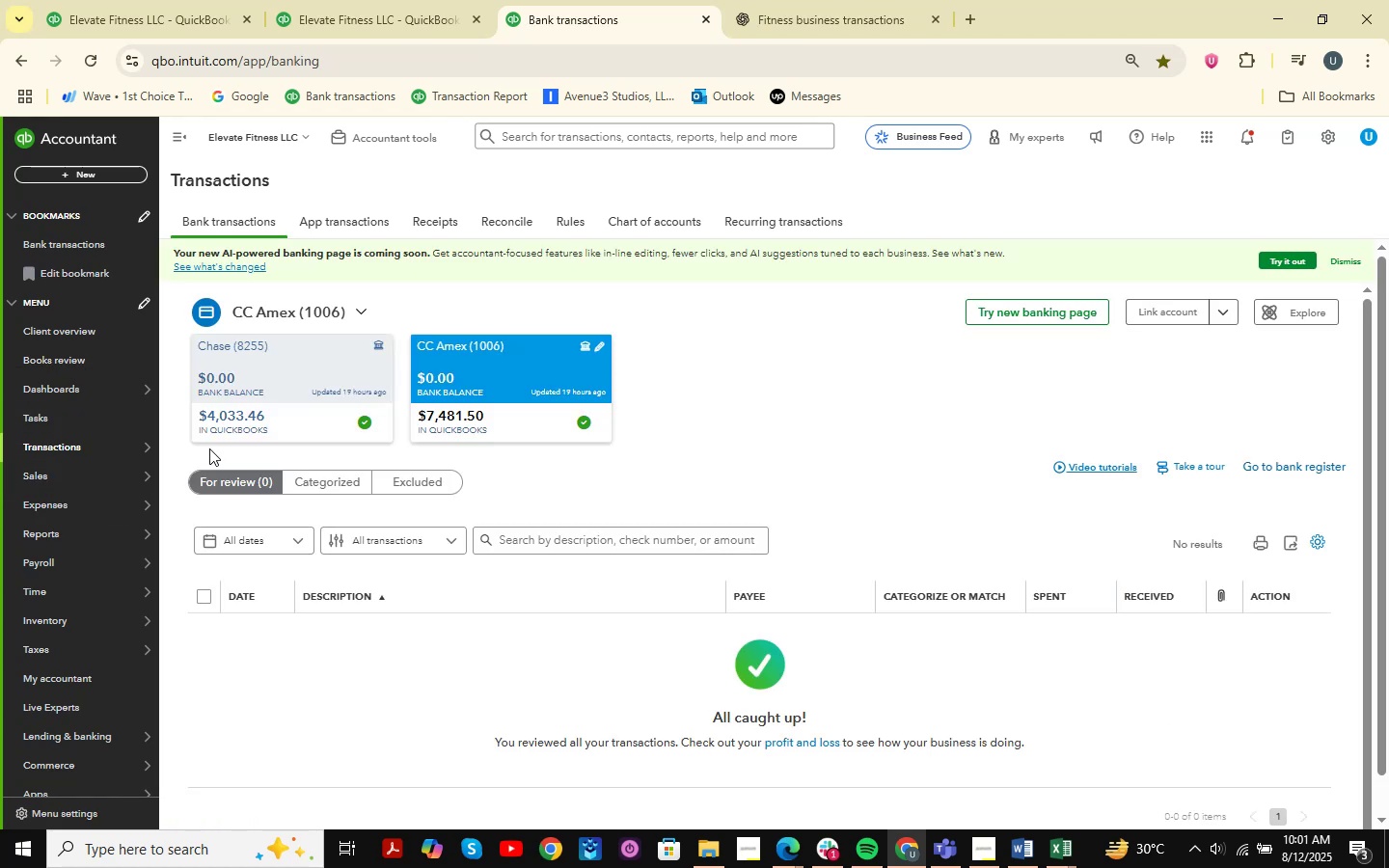 
wait(5.65)
 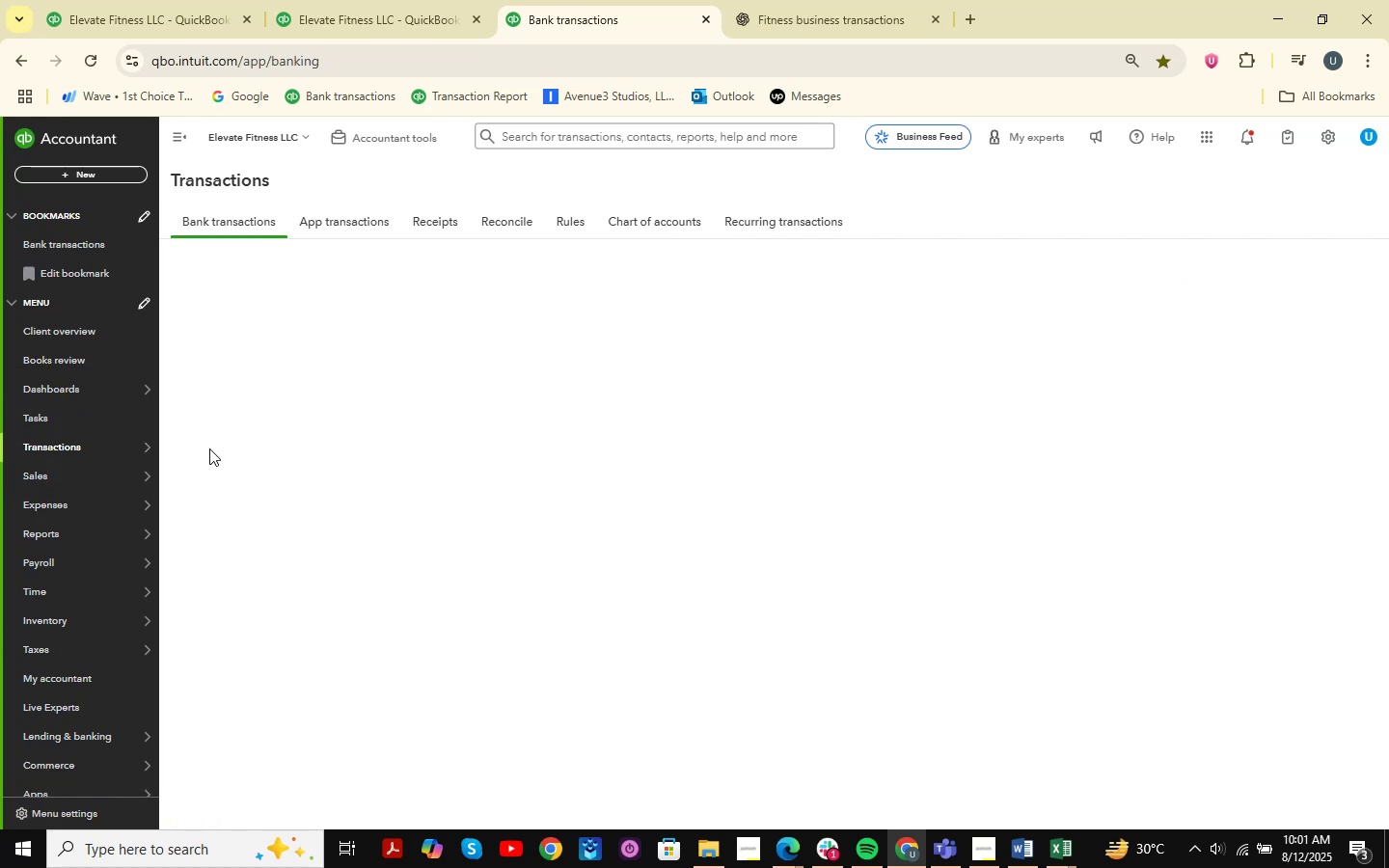 
left_click([1305, 267])
 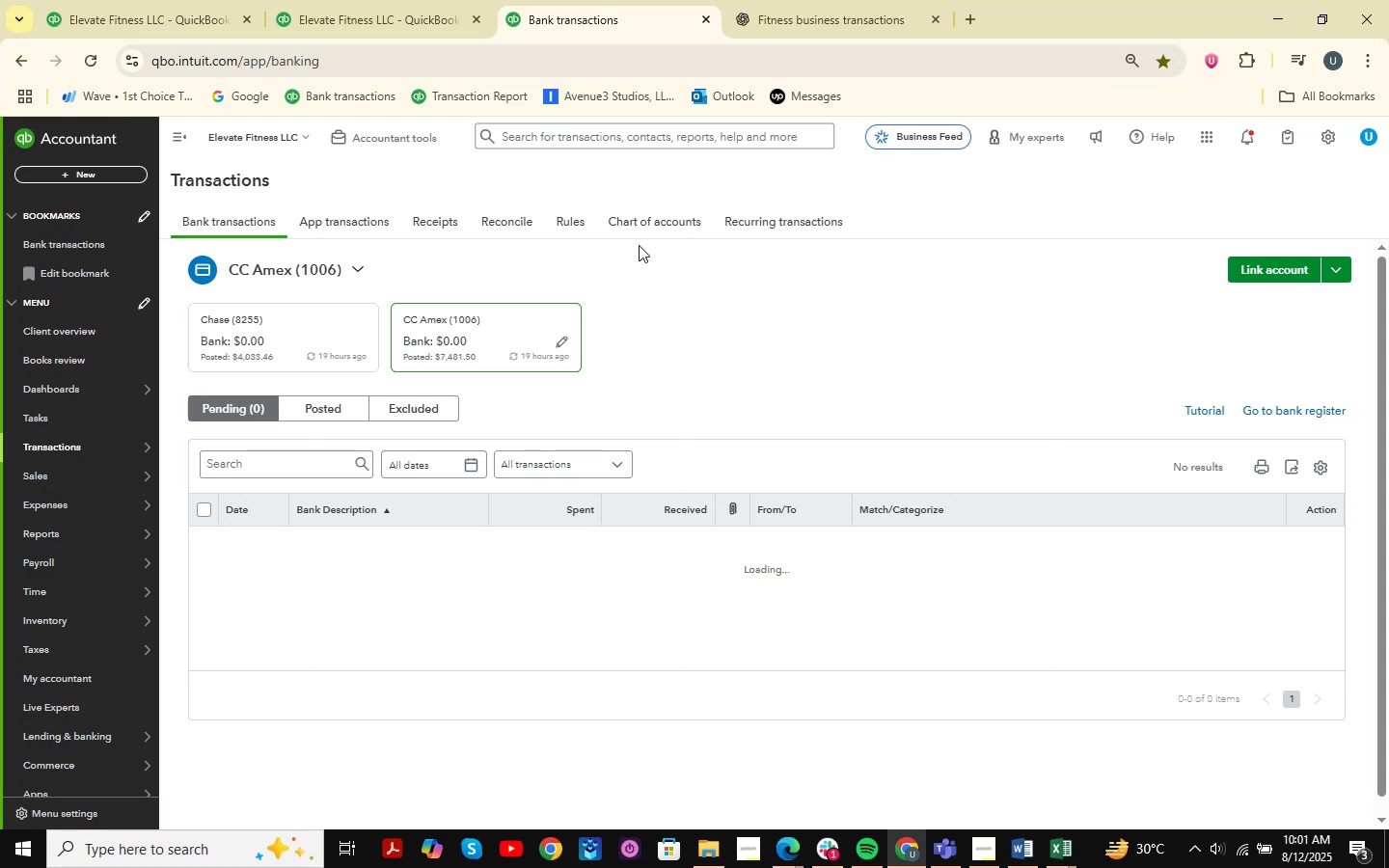 
scroll: coordinate [493, 570], scroll_direction: none, amount: 0.0
 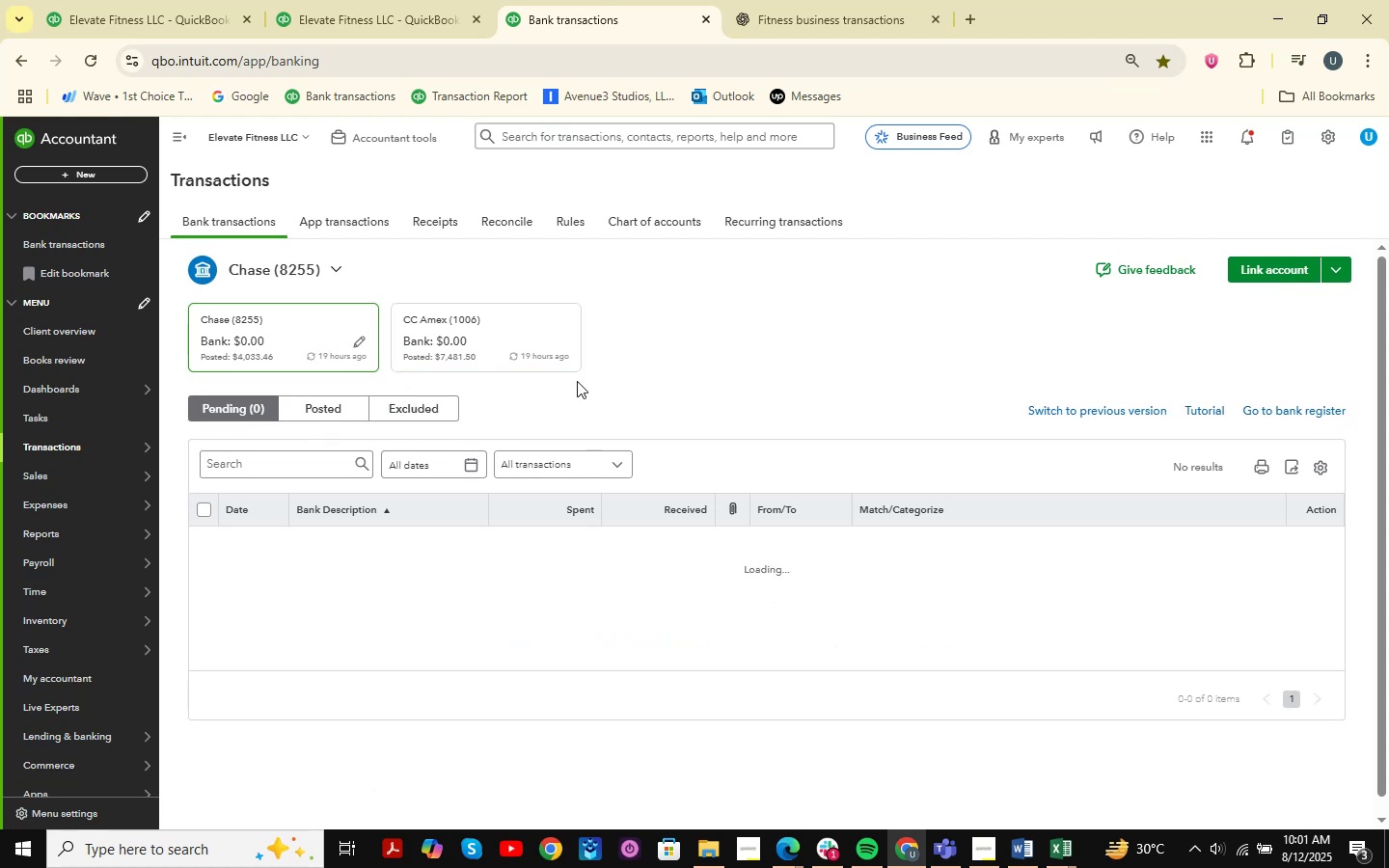 
scroll: coordinate [466, 422], scroll_direction: down, amount: 1.0
 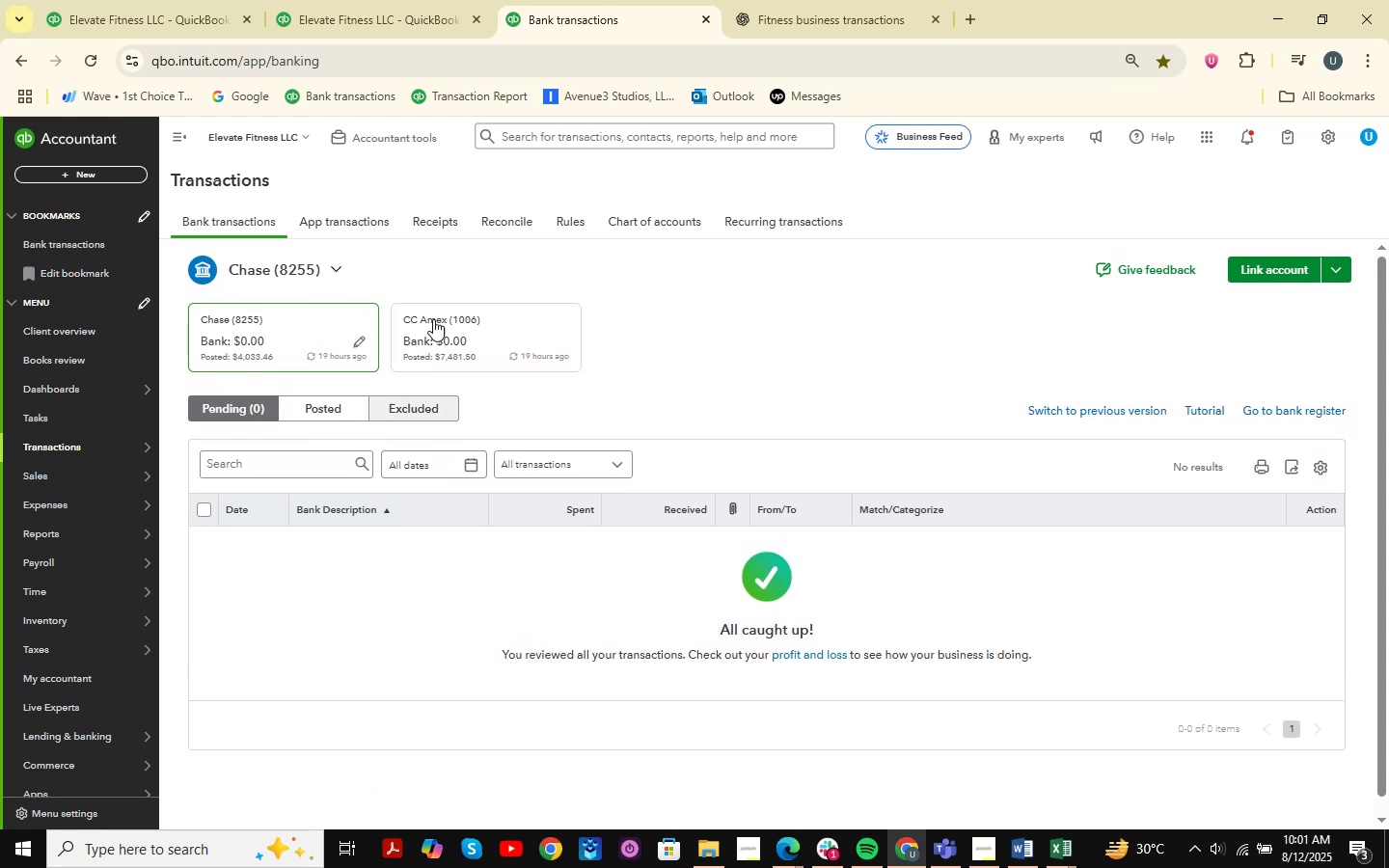 
left_click([448, 285])
 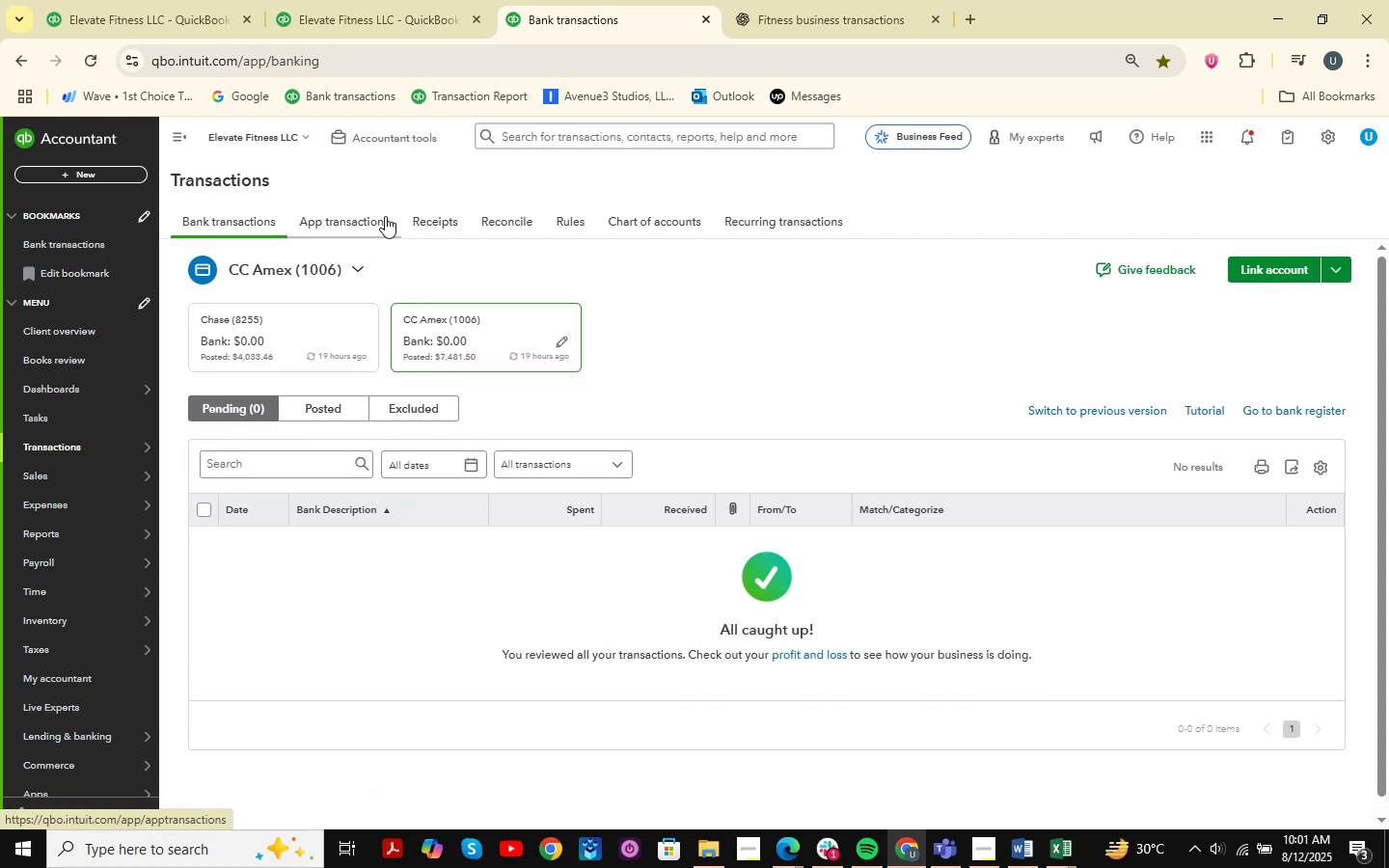 
left_click([394, 0])
 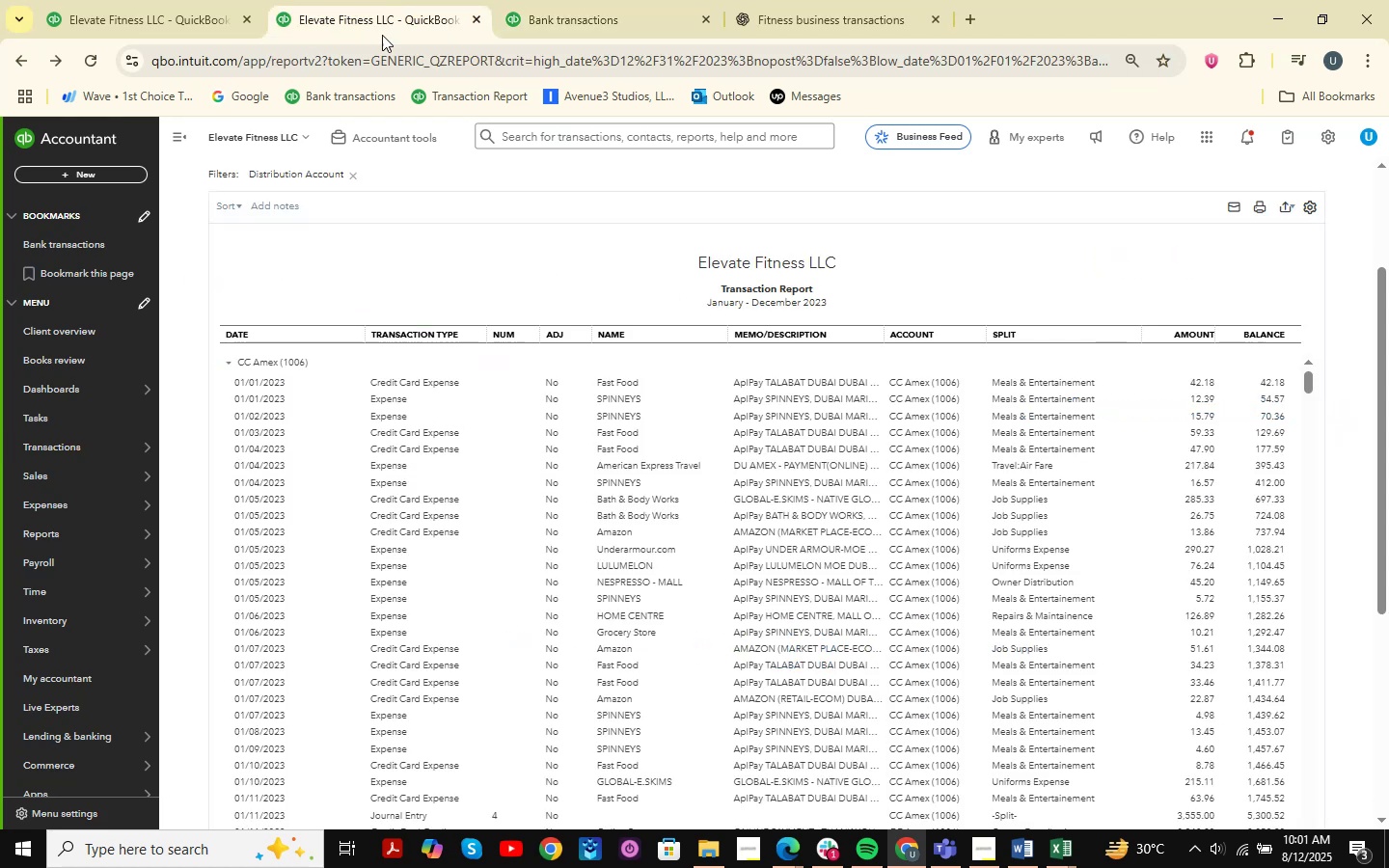 
scroll: coordinate [326, 290], scroll_direction: up, amount: 5.0
 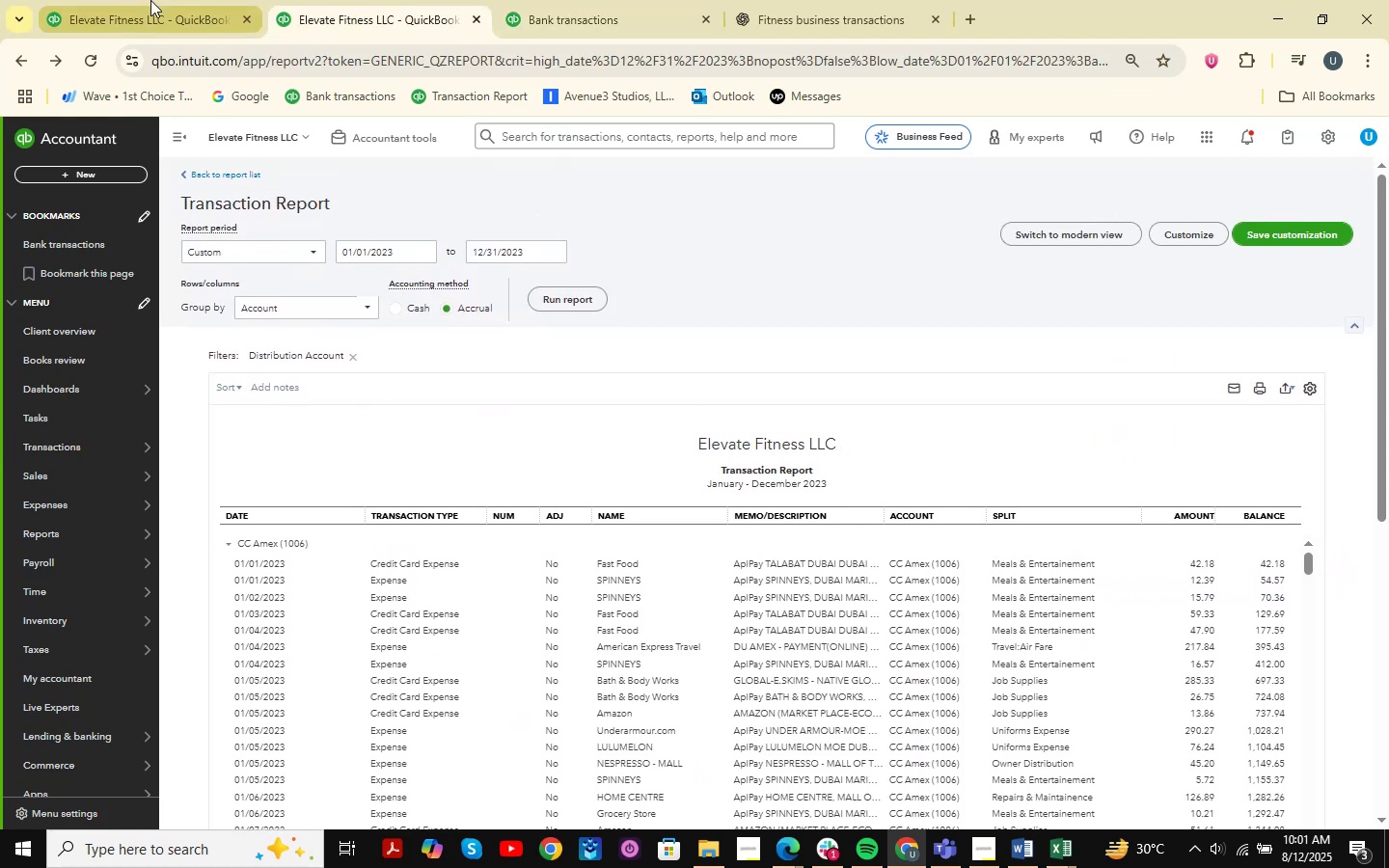 
left_click([150, 0])
 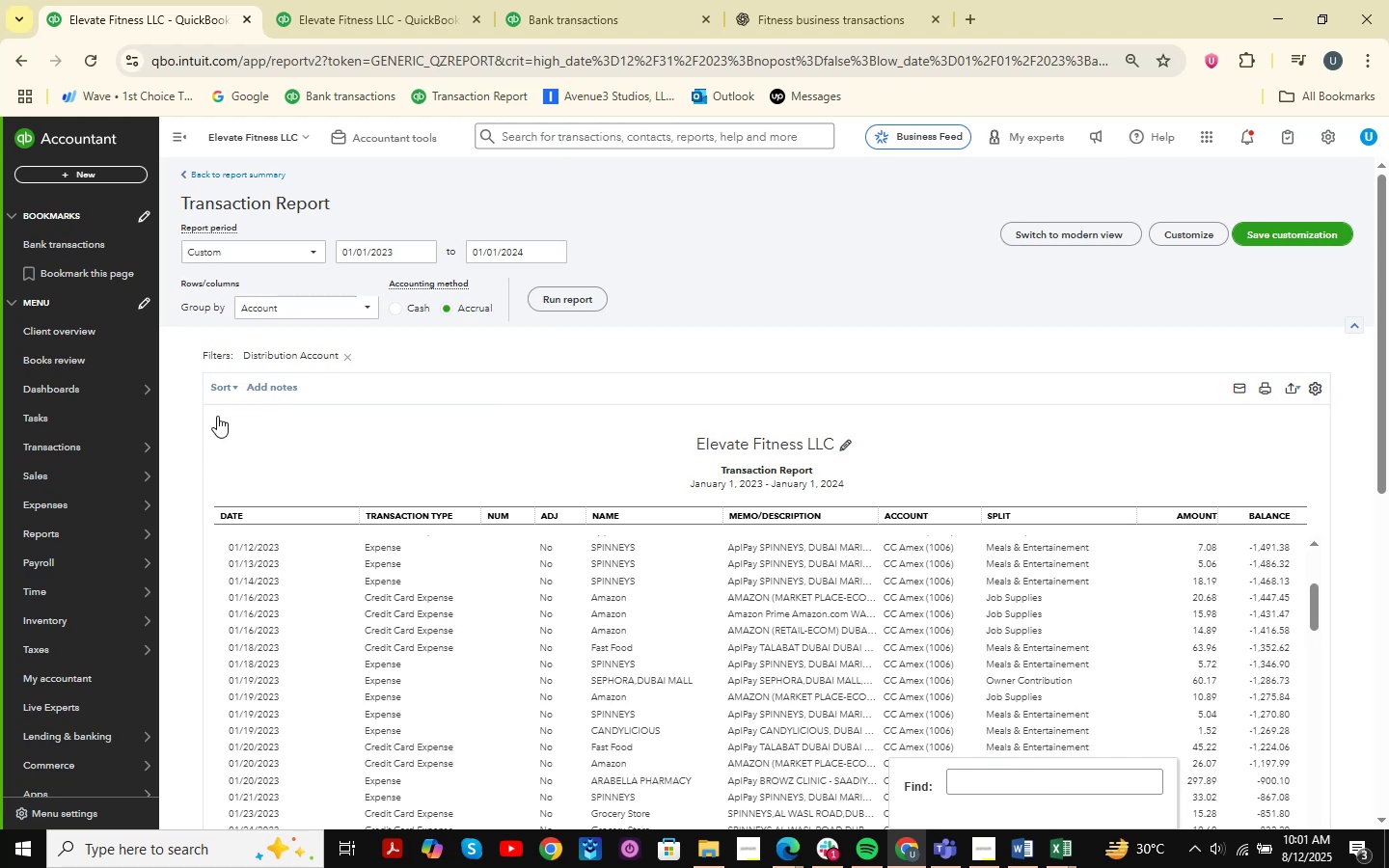 
scroll: coordinate [155, 459], scroll_direction: down, amount: 4.0
 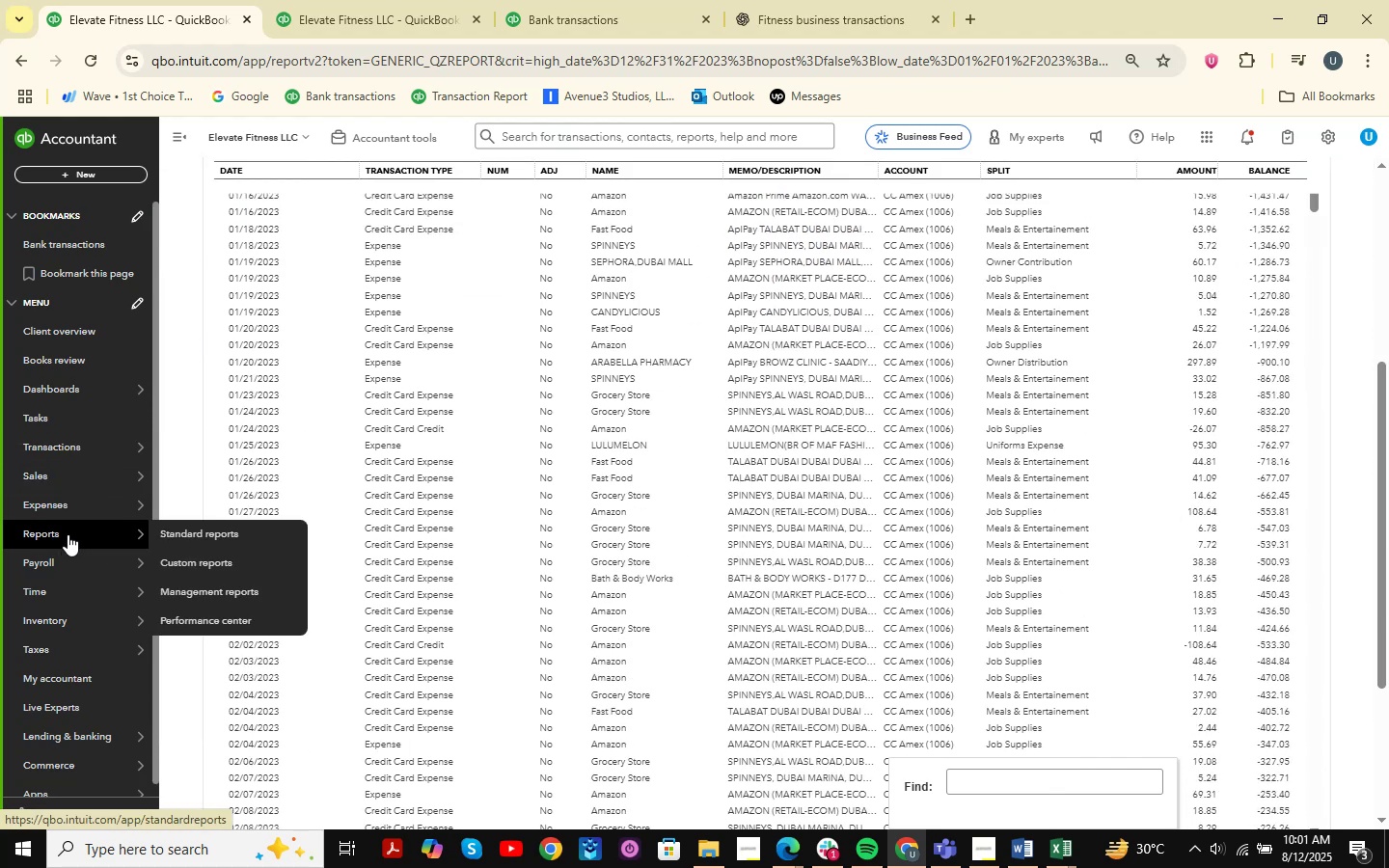 
left_click([235, 526])
 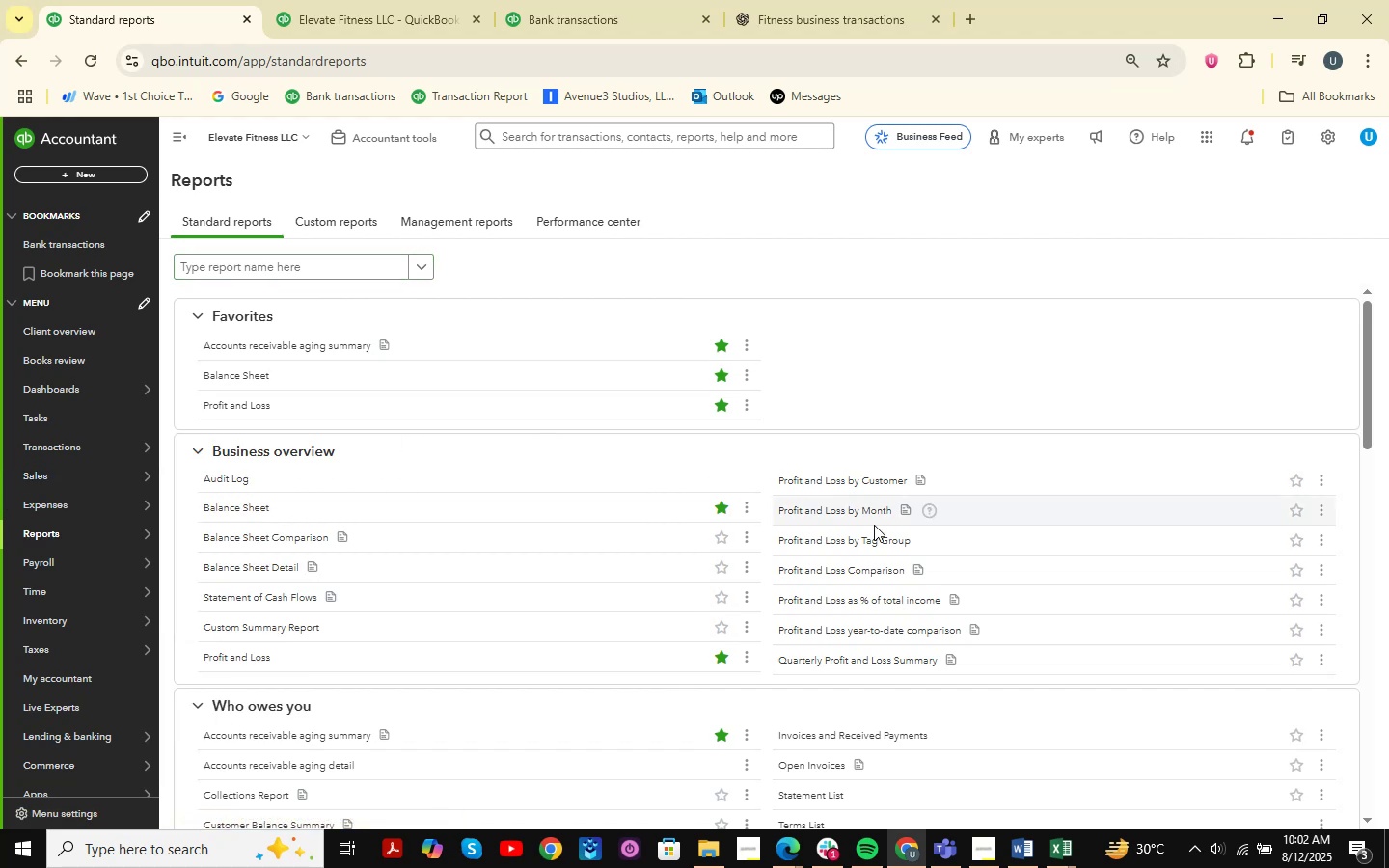 
wait(25.82)
 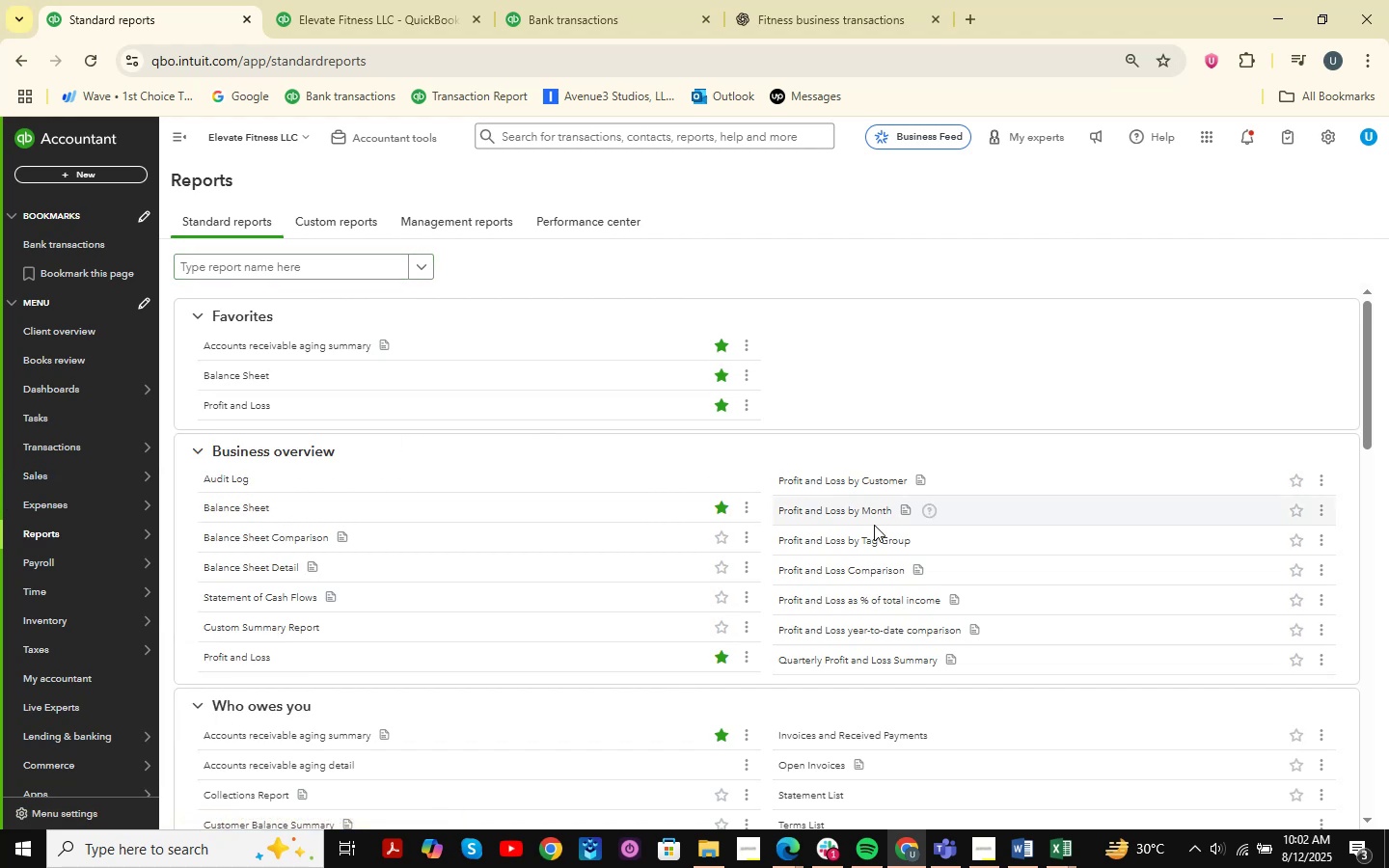 
left_click([829, 847])
 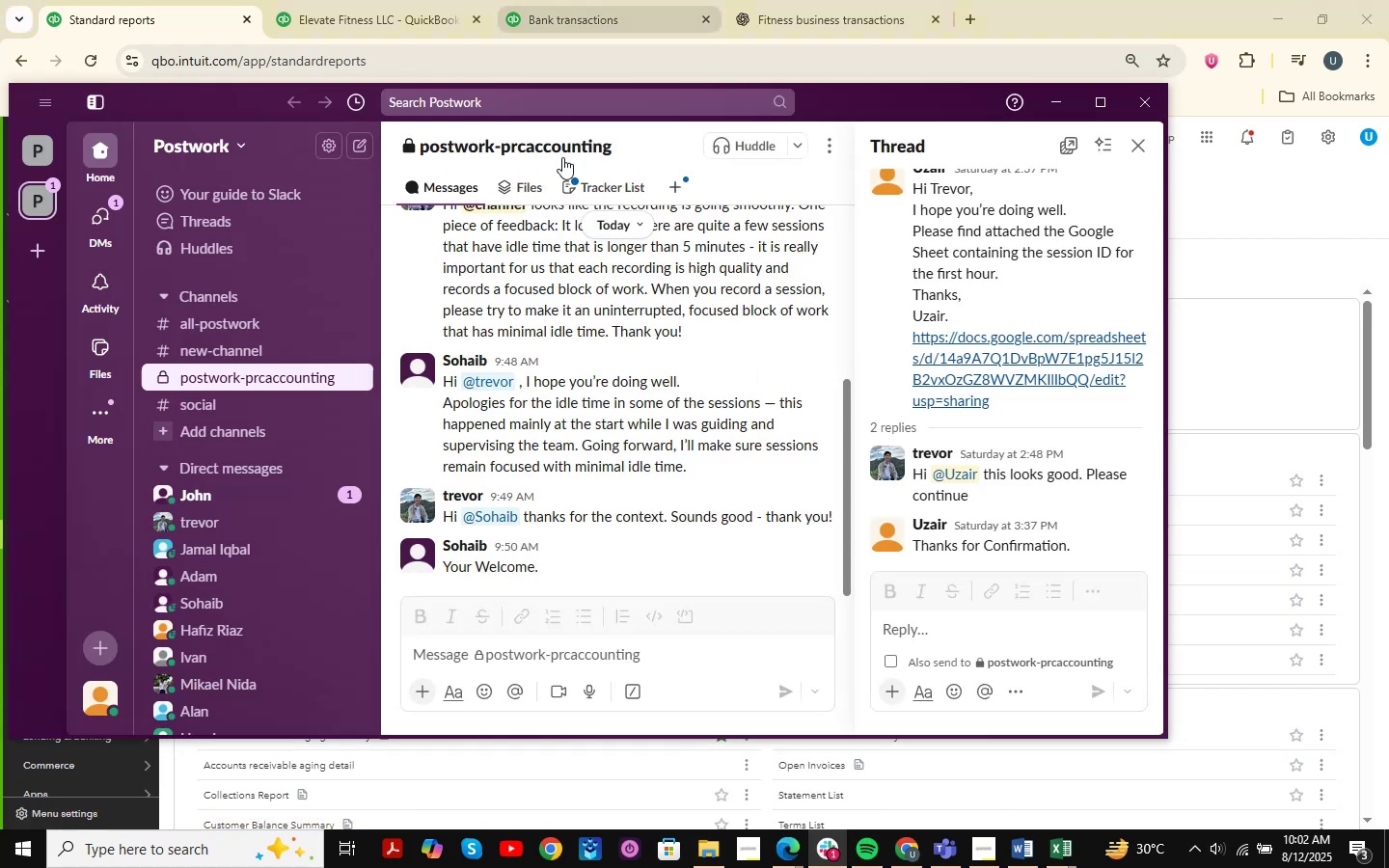 
scroll: coordinate [704, 428], scroll_direction: down, amount: 7.0
 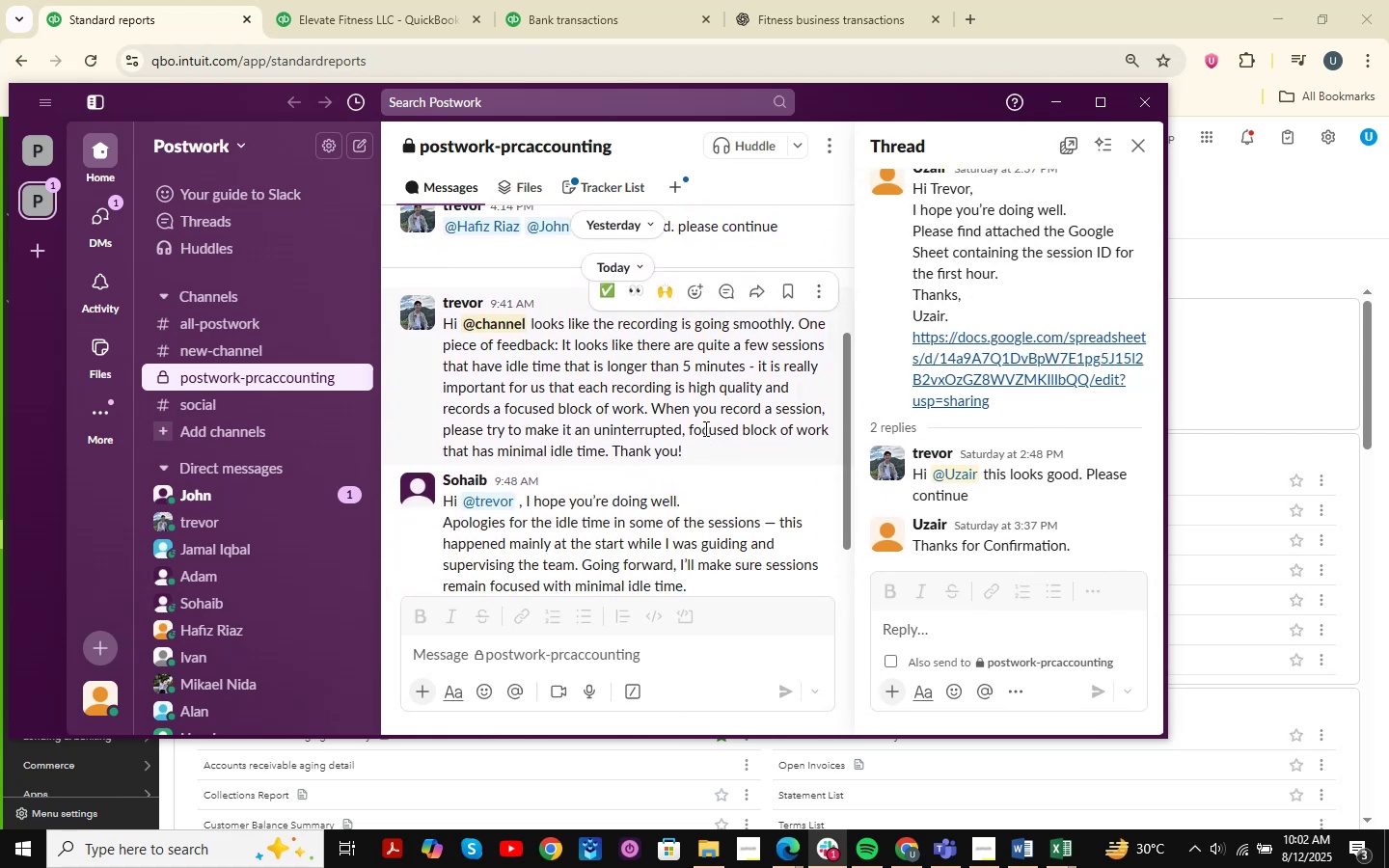 
wait(5.64)
 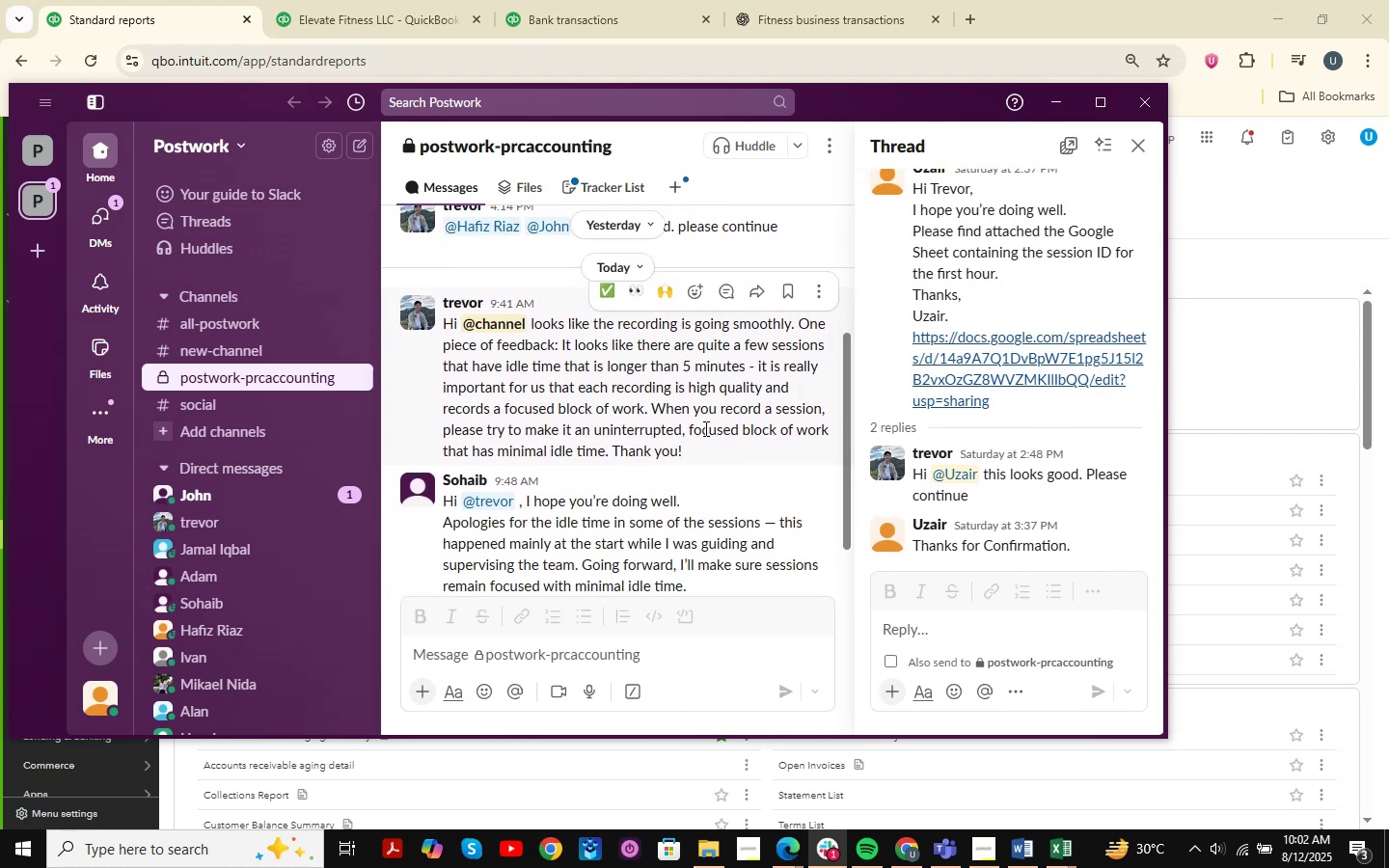 
scroll: coordinate [704, 428], scroll_direction: down, amount: 3.0
 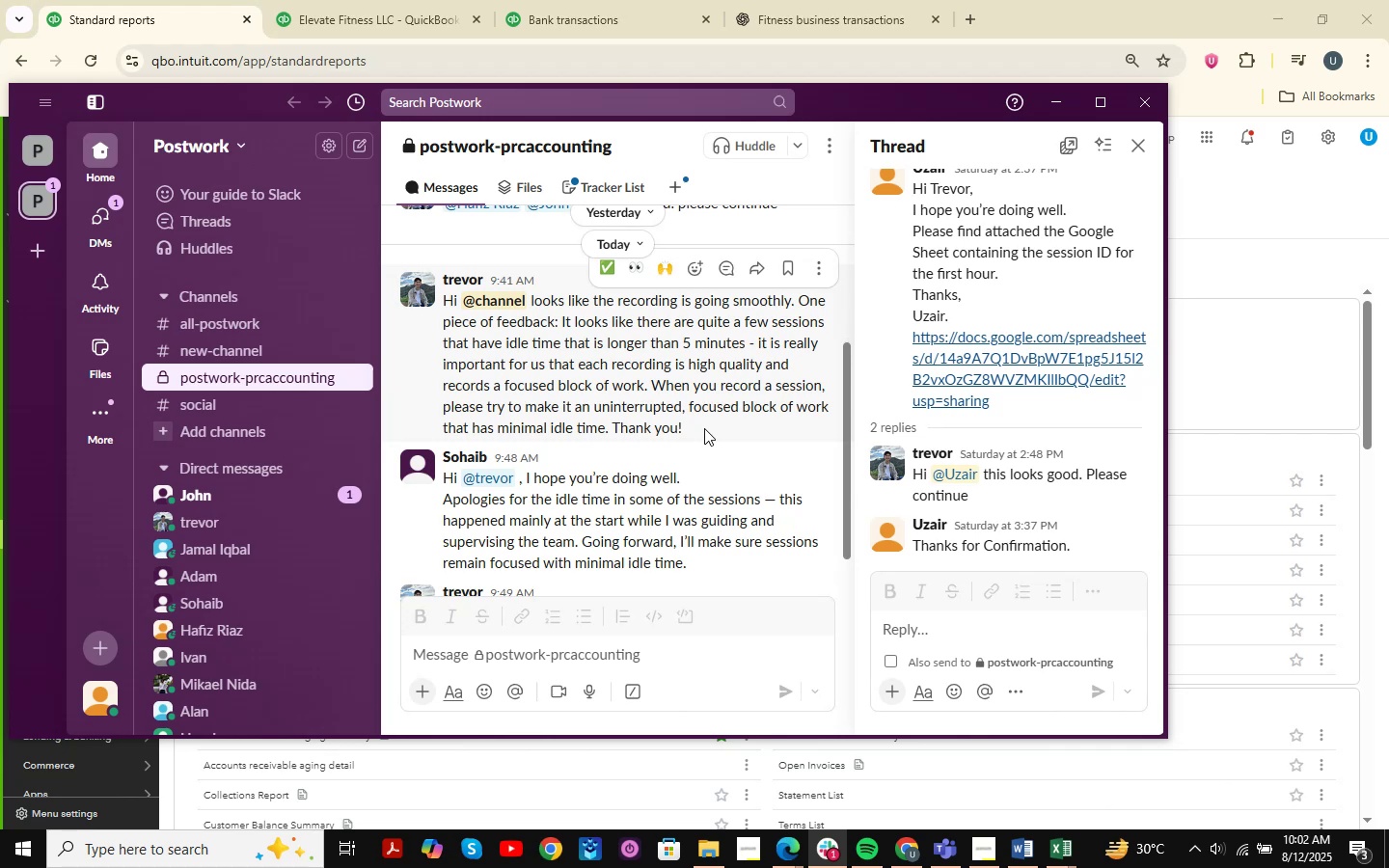 
wait(13.35)
 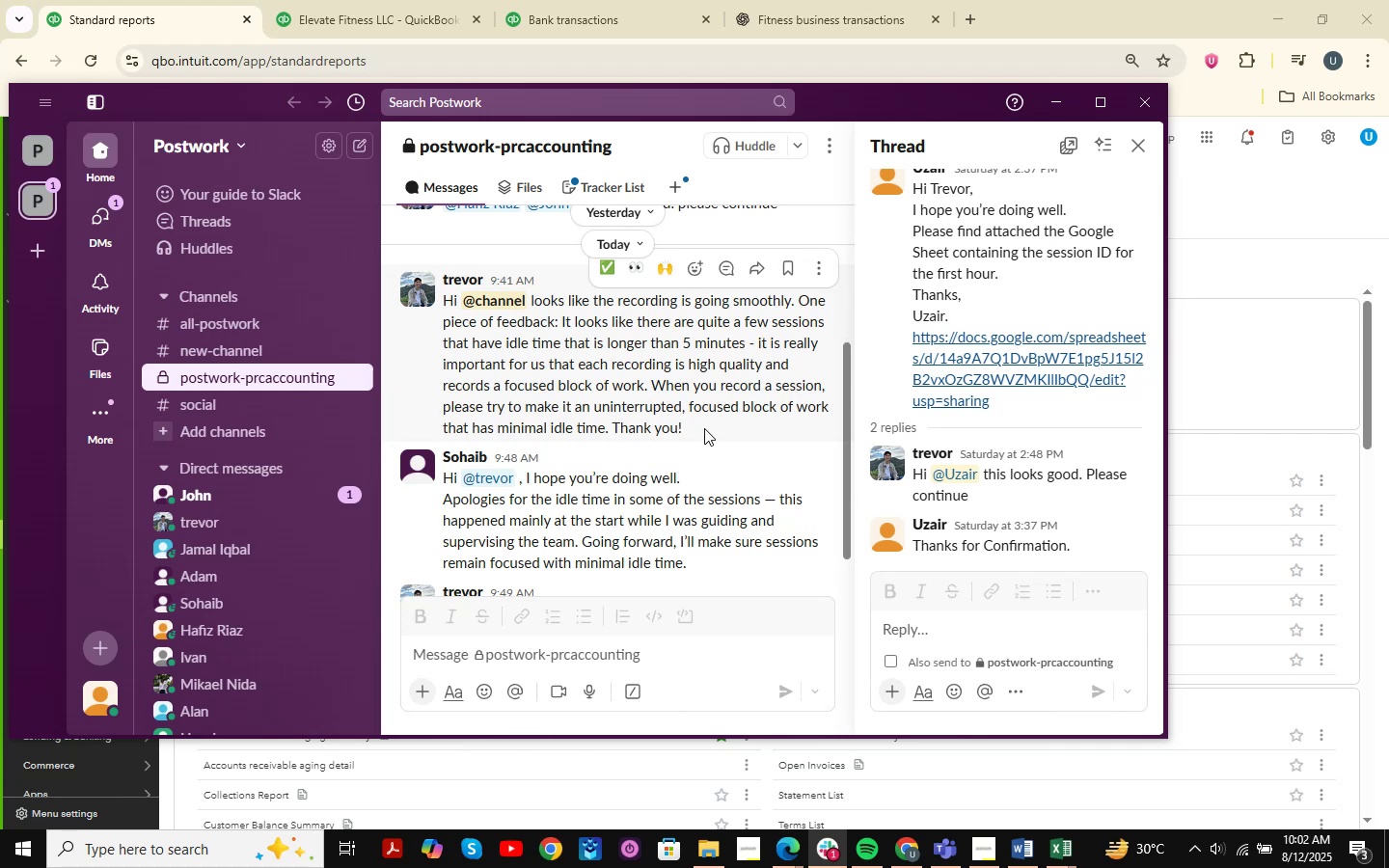 
scroll: coordinate [704, 428], scroll_direction: down, amount: 5.0
 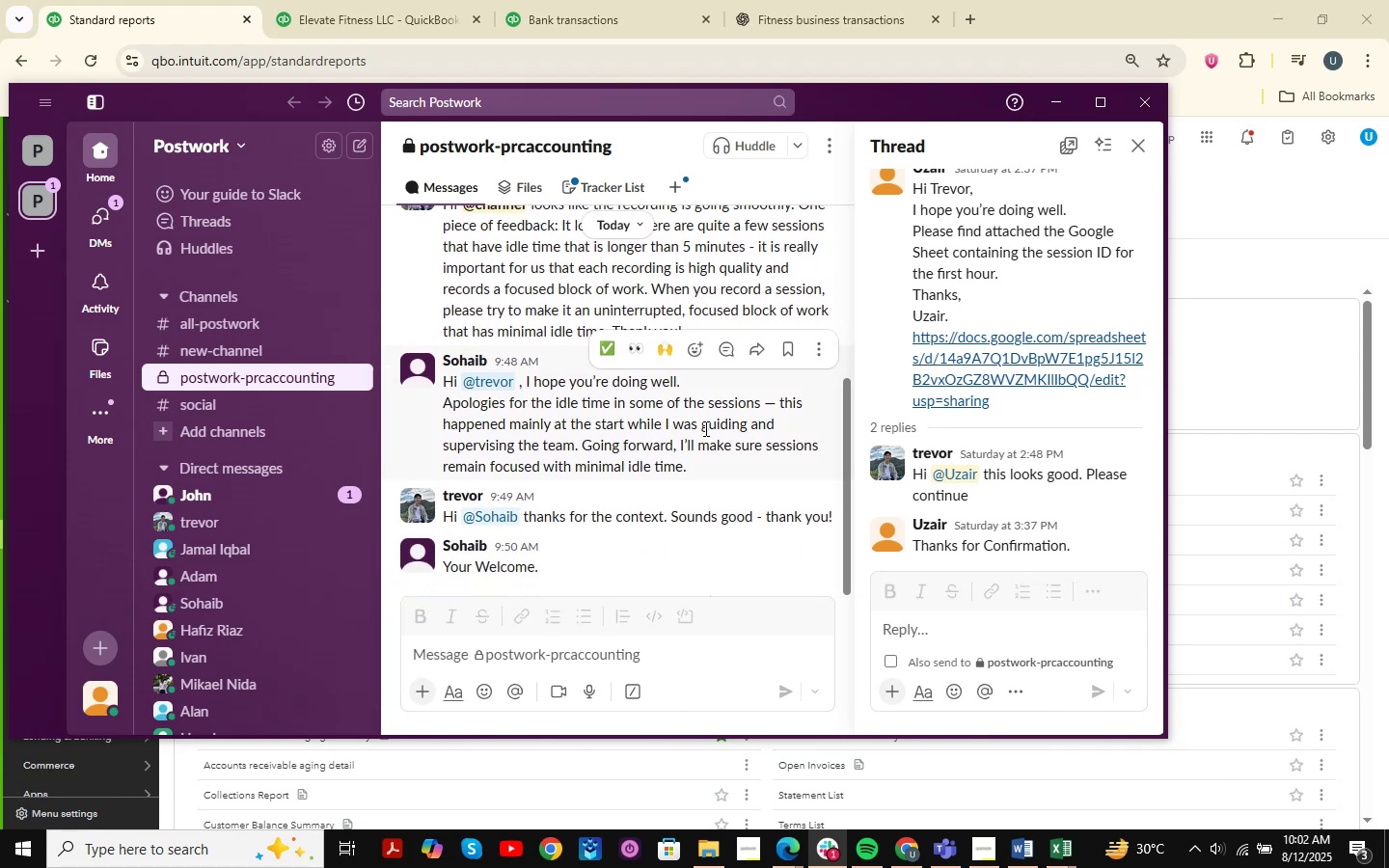 
wait(6.09)
 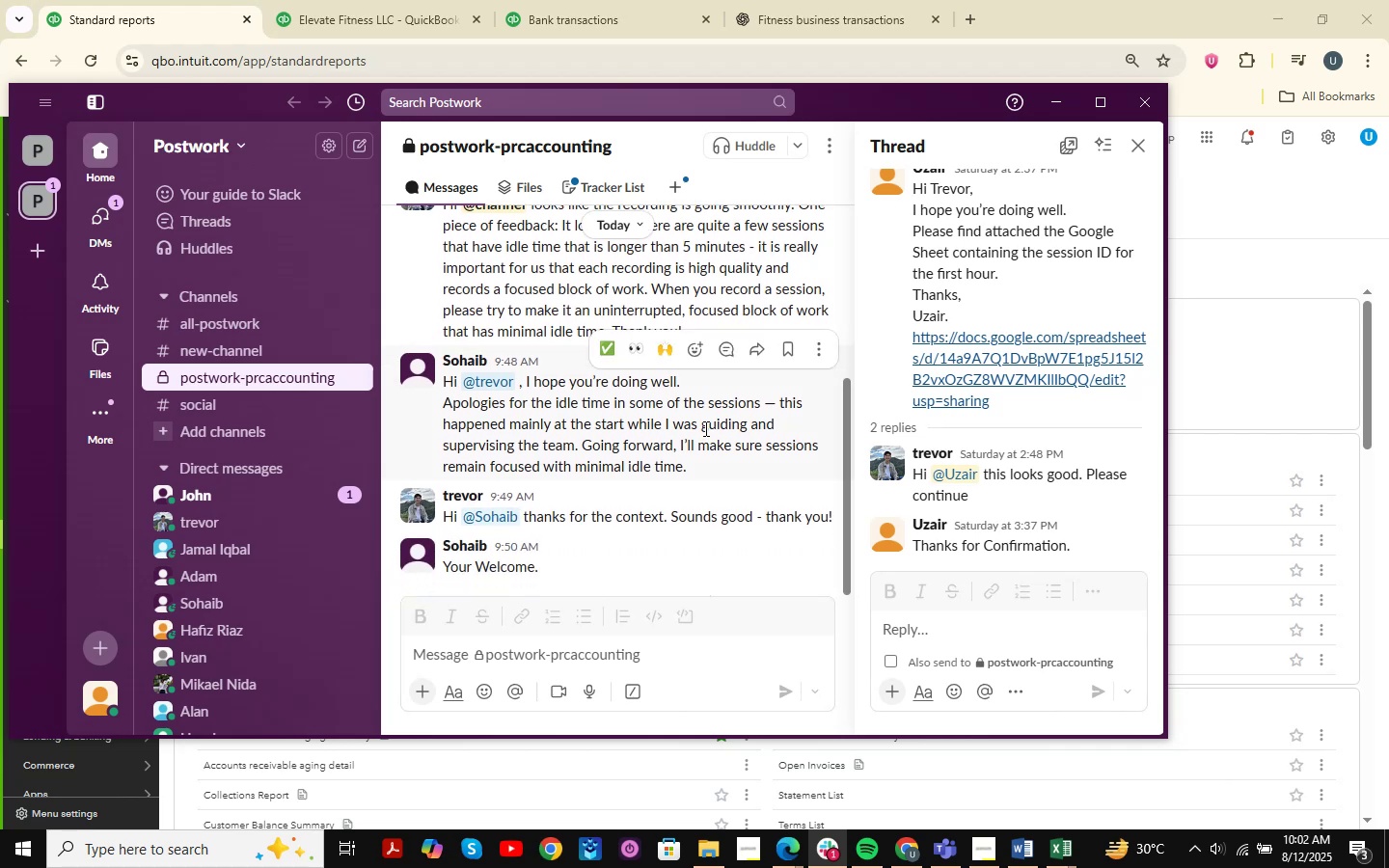 
scroll: coordinate [704, 428], scroll_direction: up, amount: 8.0
 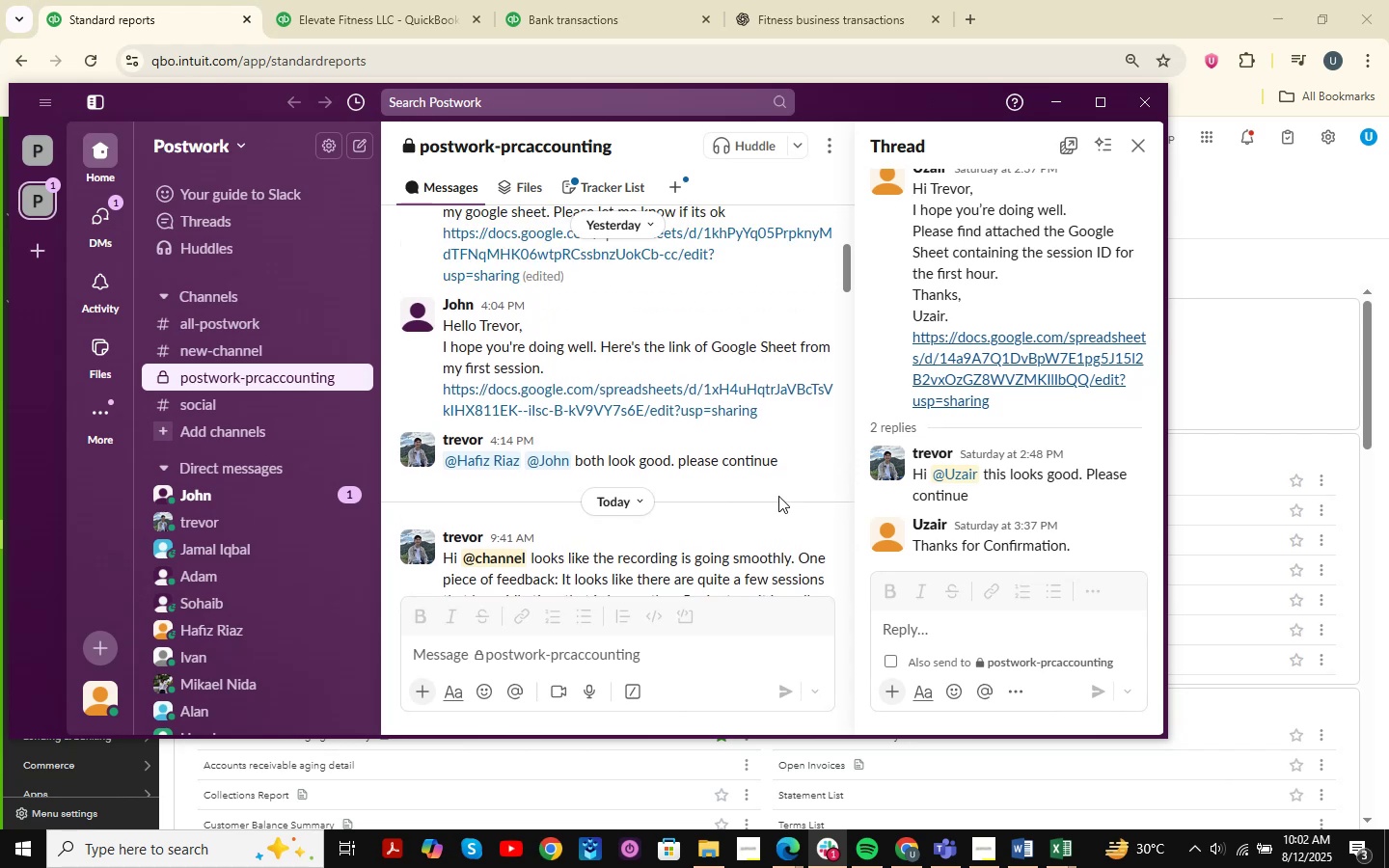 
scroll: coordinate [966, 277], scroll_direction: down, amount: 4.0
 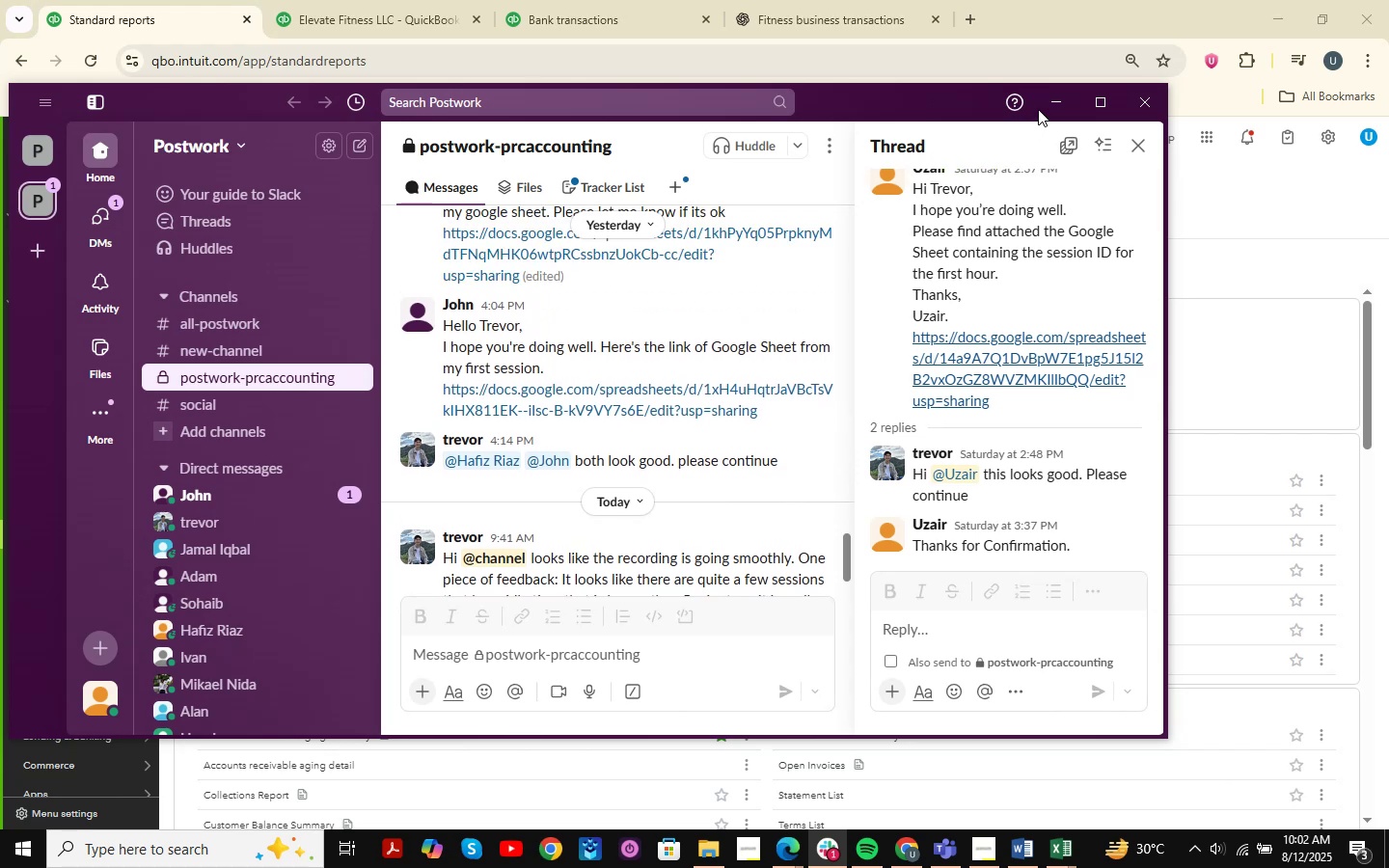 
left_click([1051, 101])
 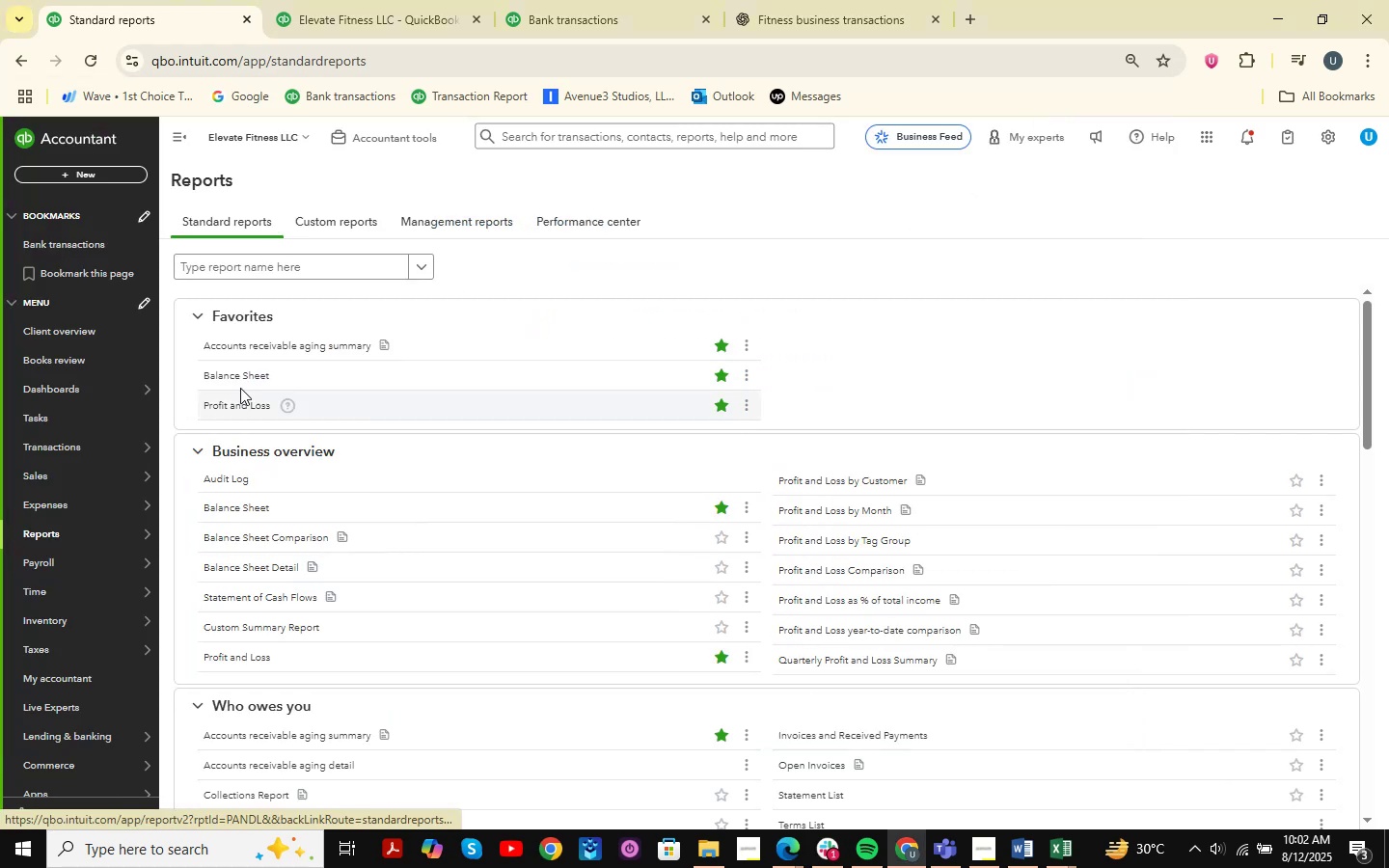 
mouse_move([232, 360])
 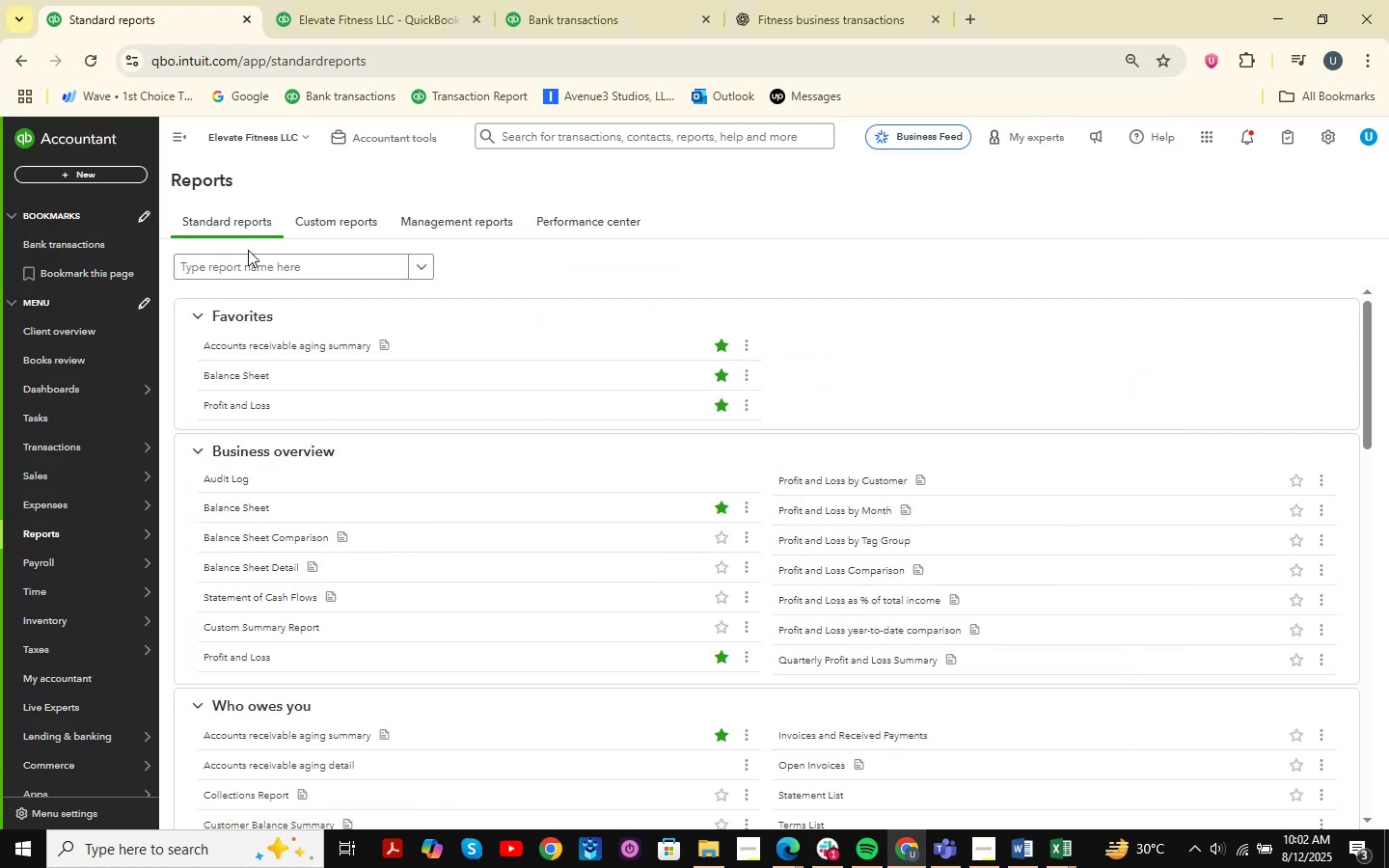 
left_click([245, 260])
 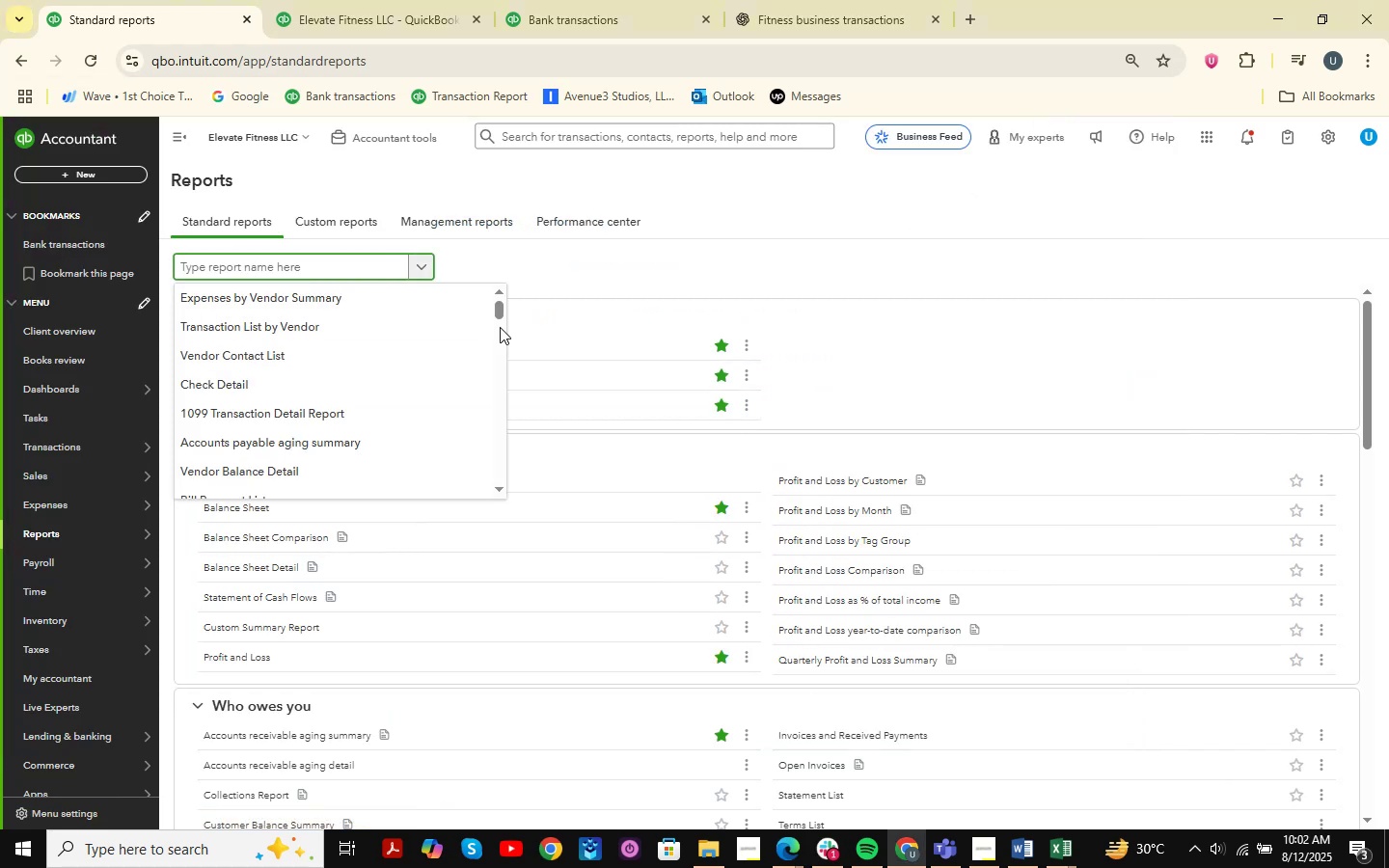 
type(ledger)
 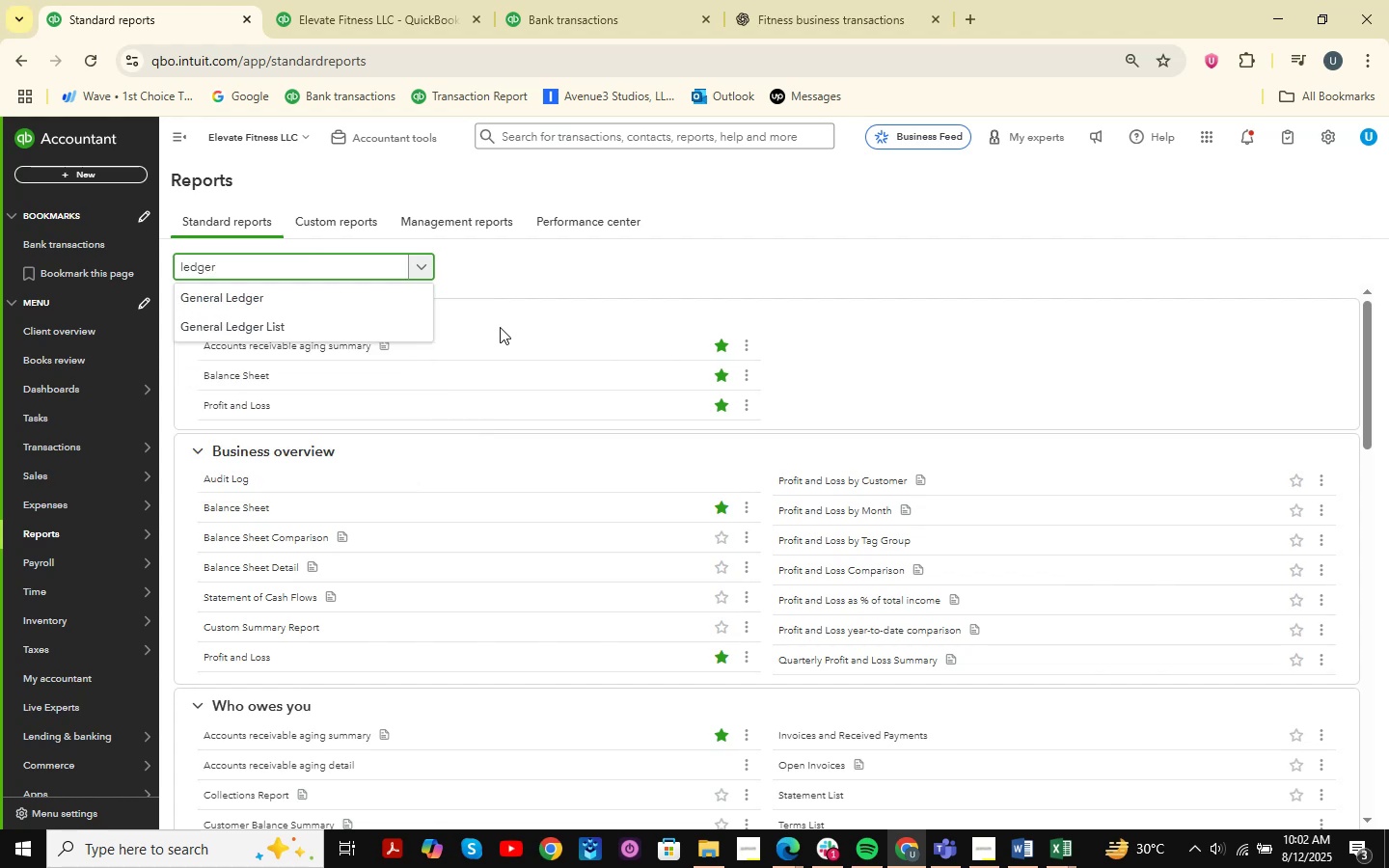 
key(ArrowDown)
 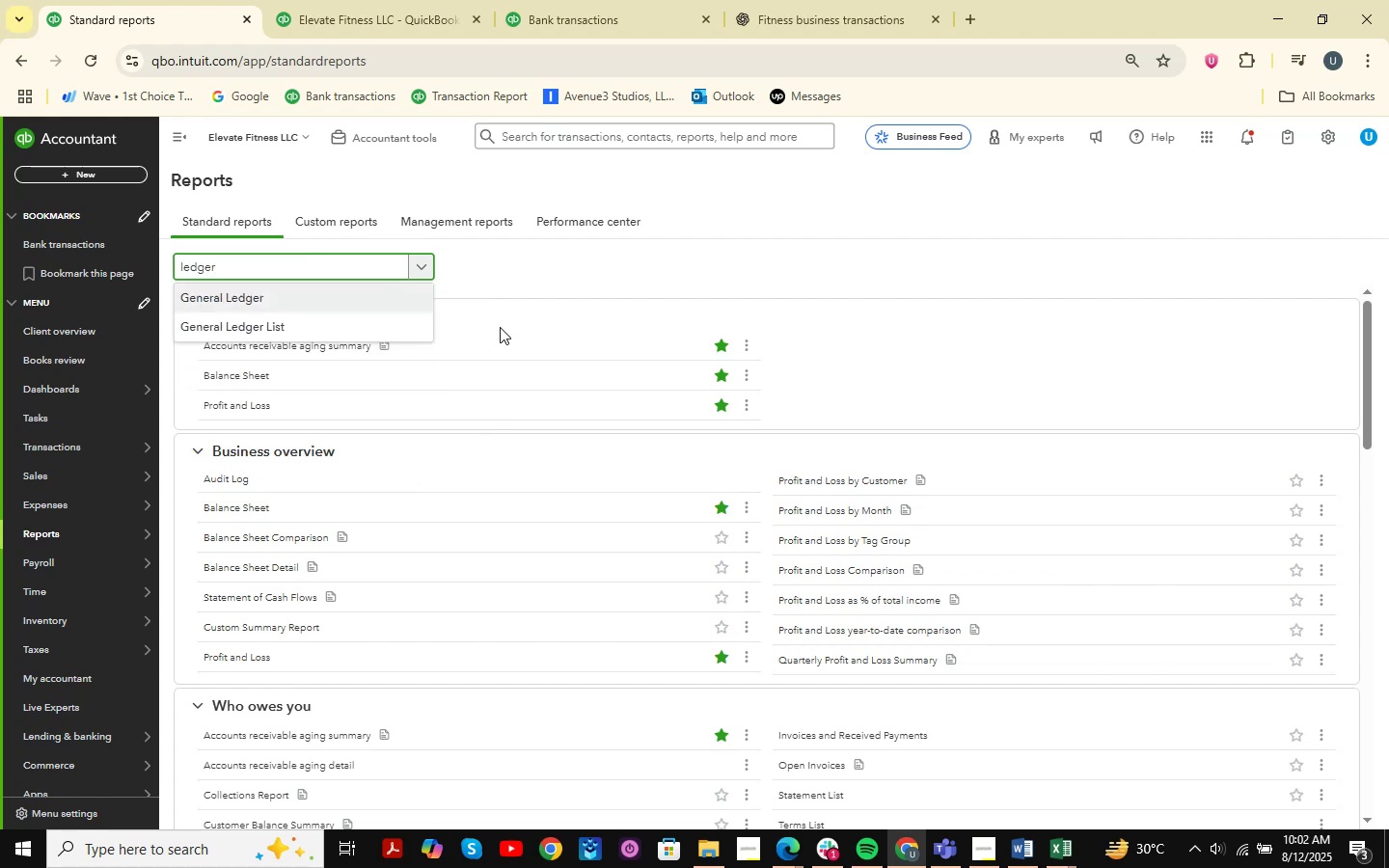 
key(Enter)
 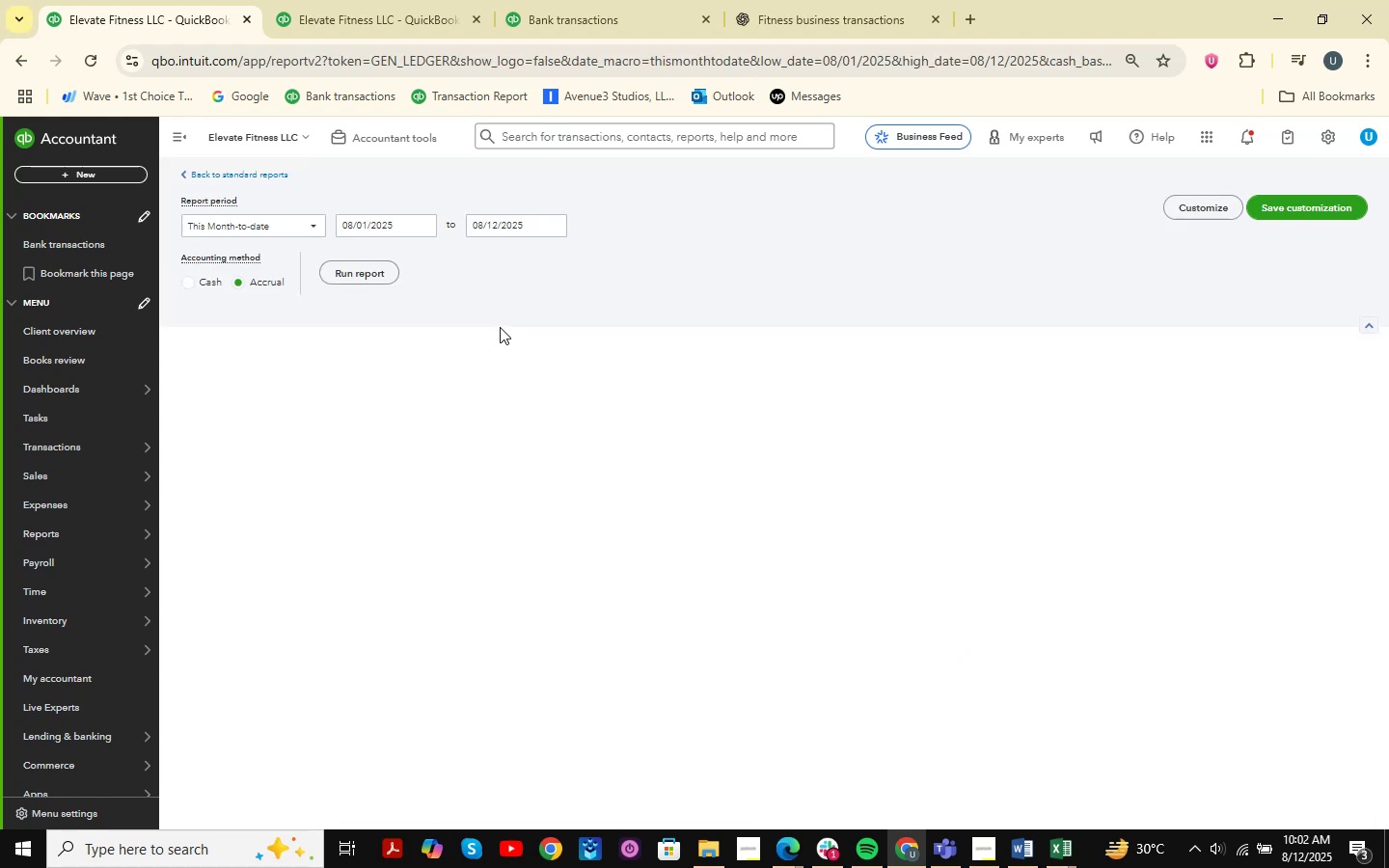 
wait(8.14)
 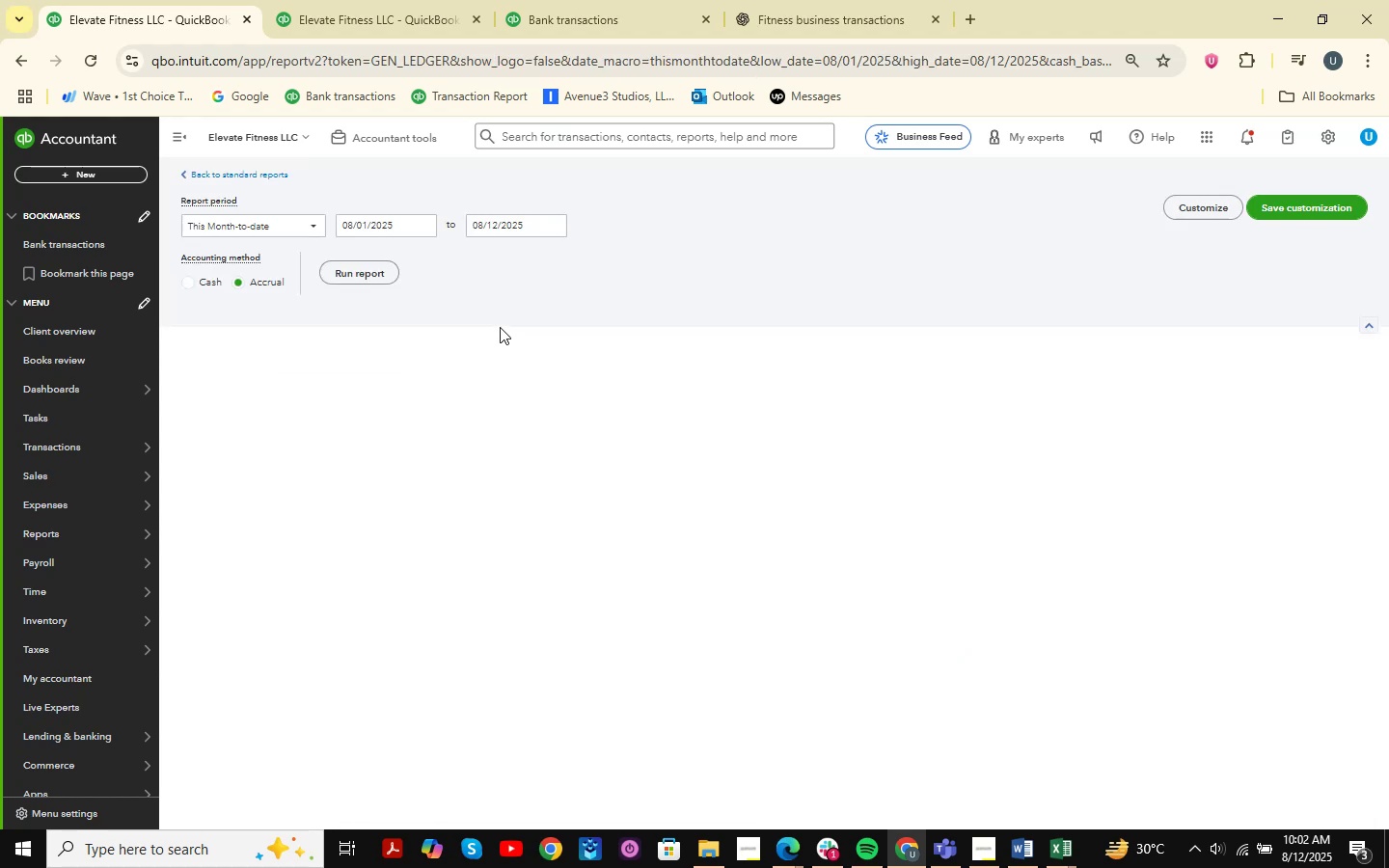 
left_click([267, 254])
 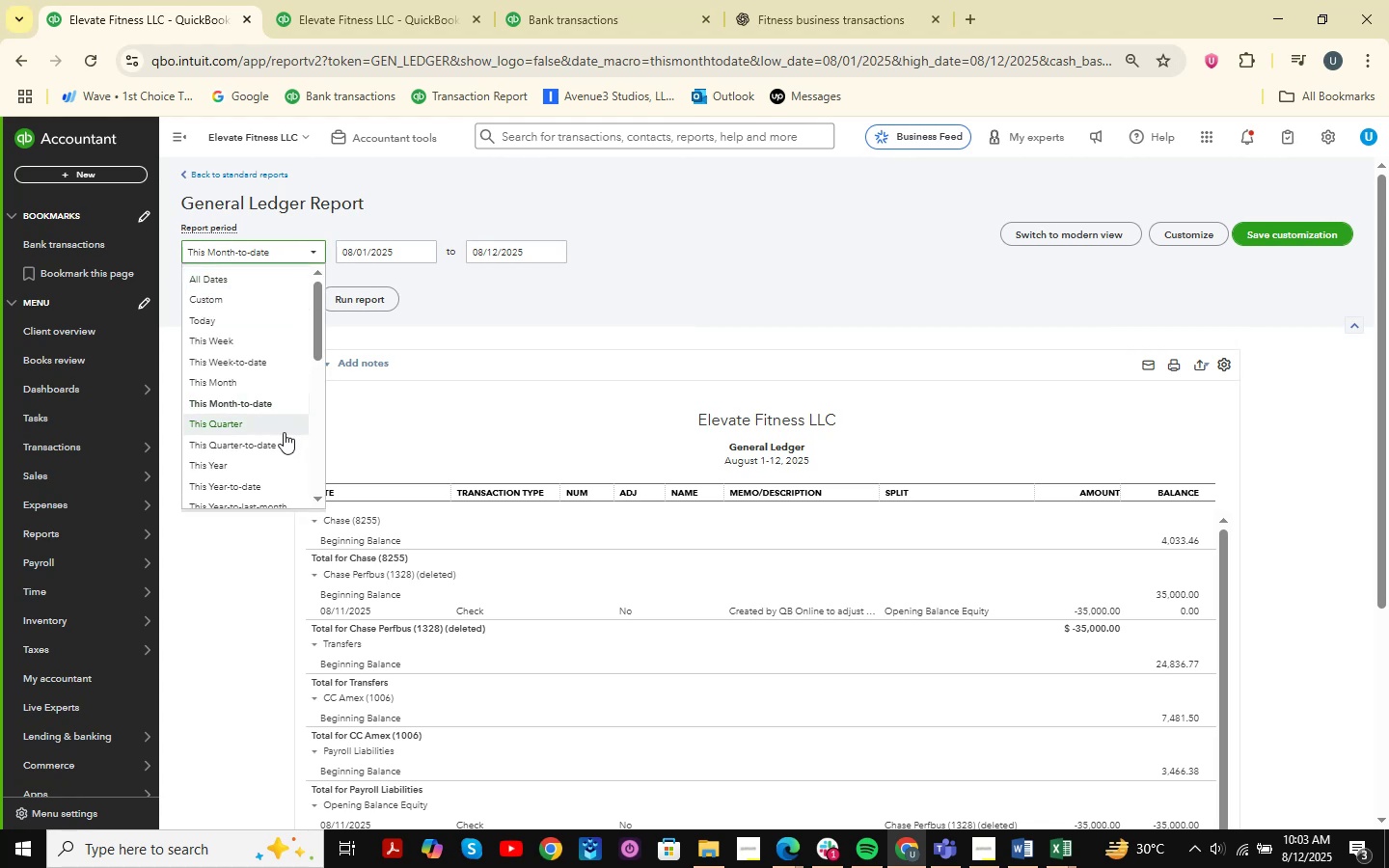 
scroll: coordinate [246, 387], scroll_direction: up, amount: 3.0
 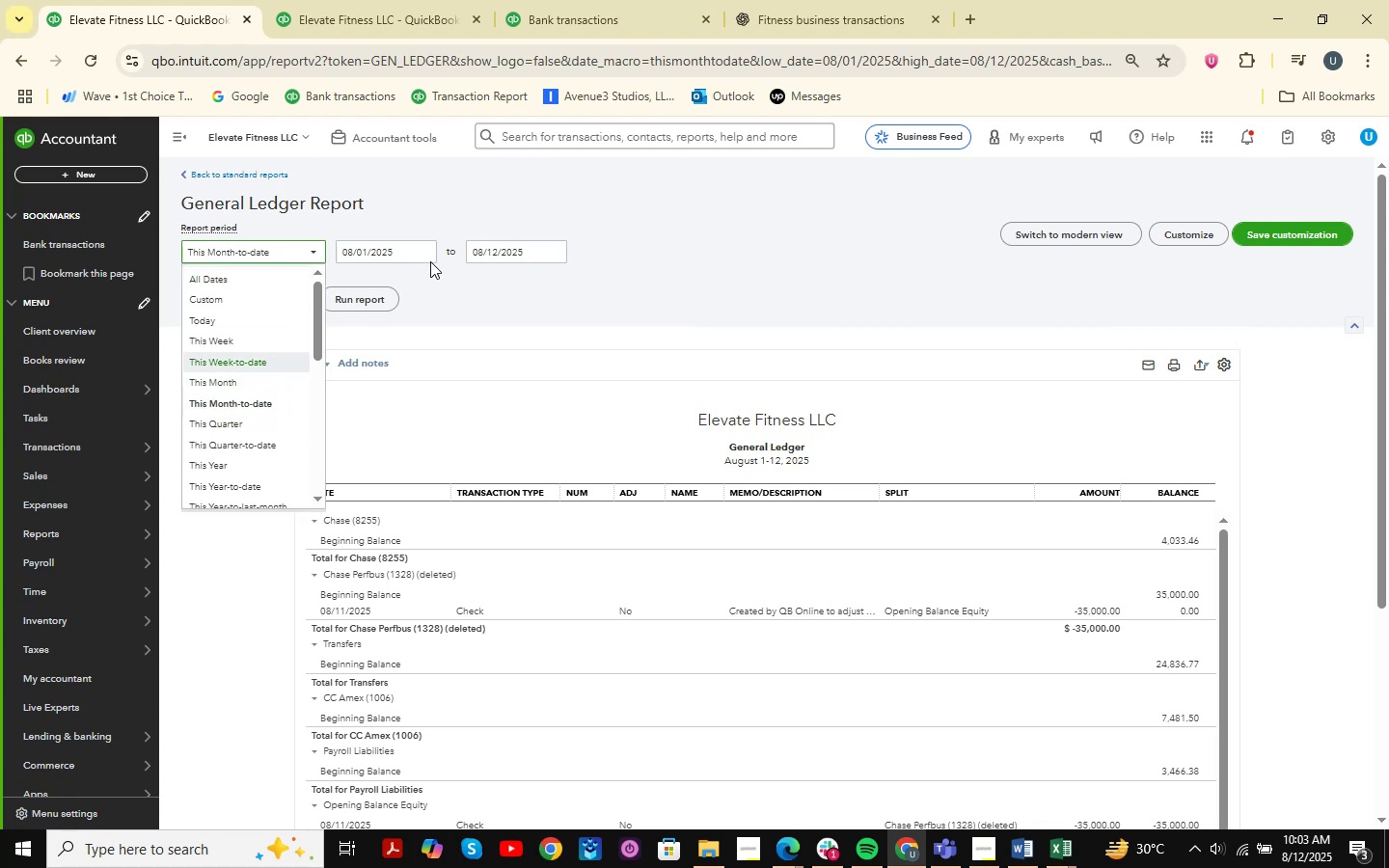 
left_click([428, 252])
 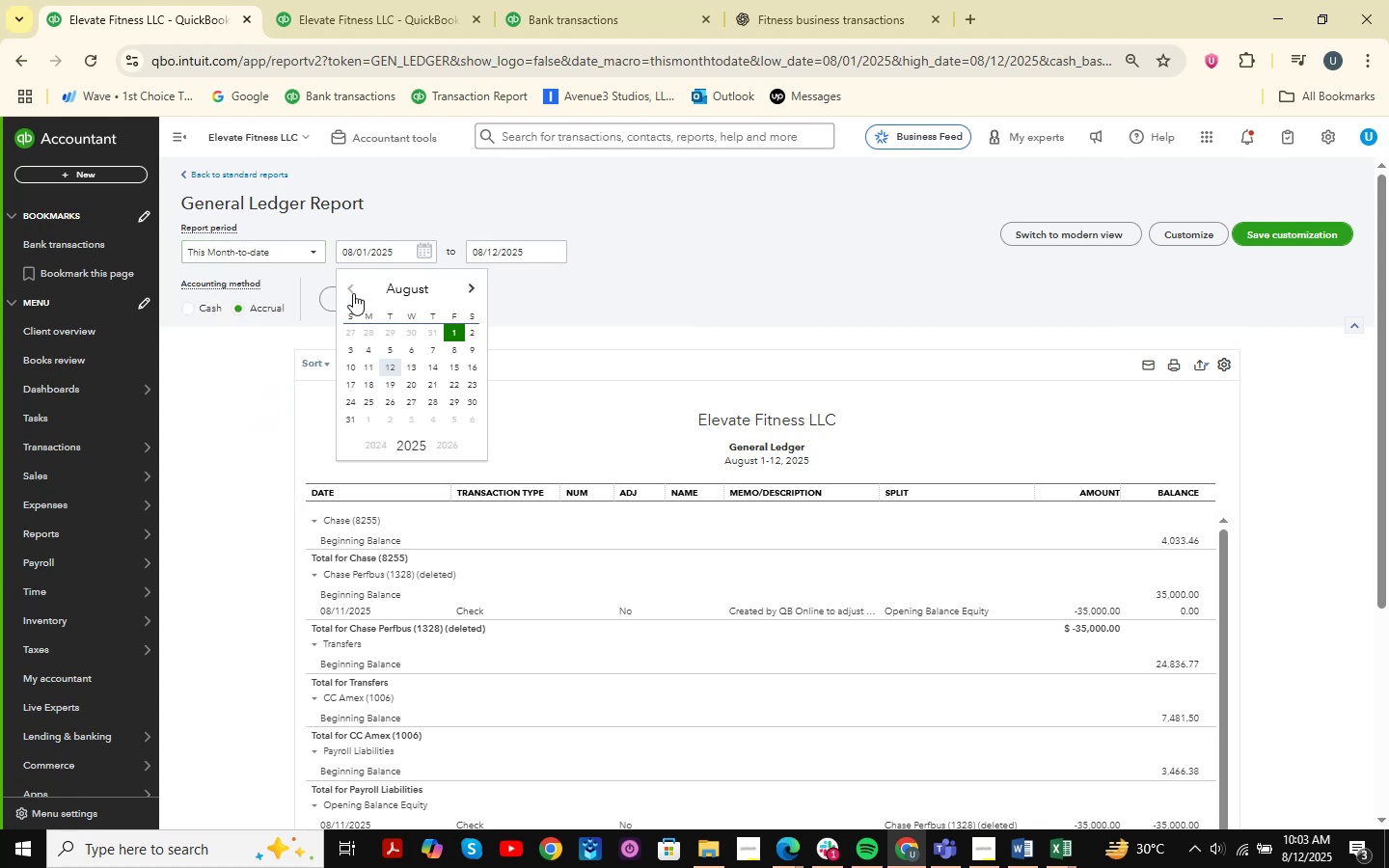 
left_click([353, 293])
 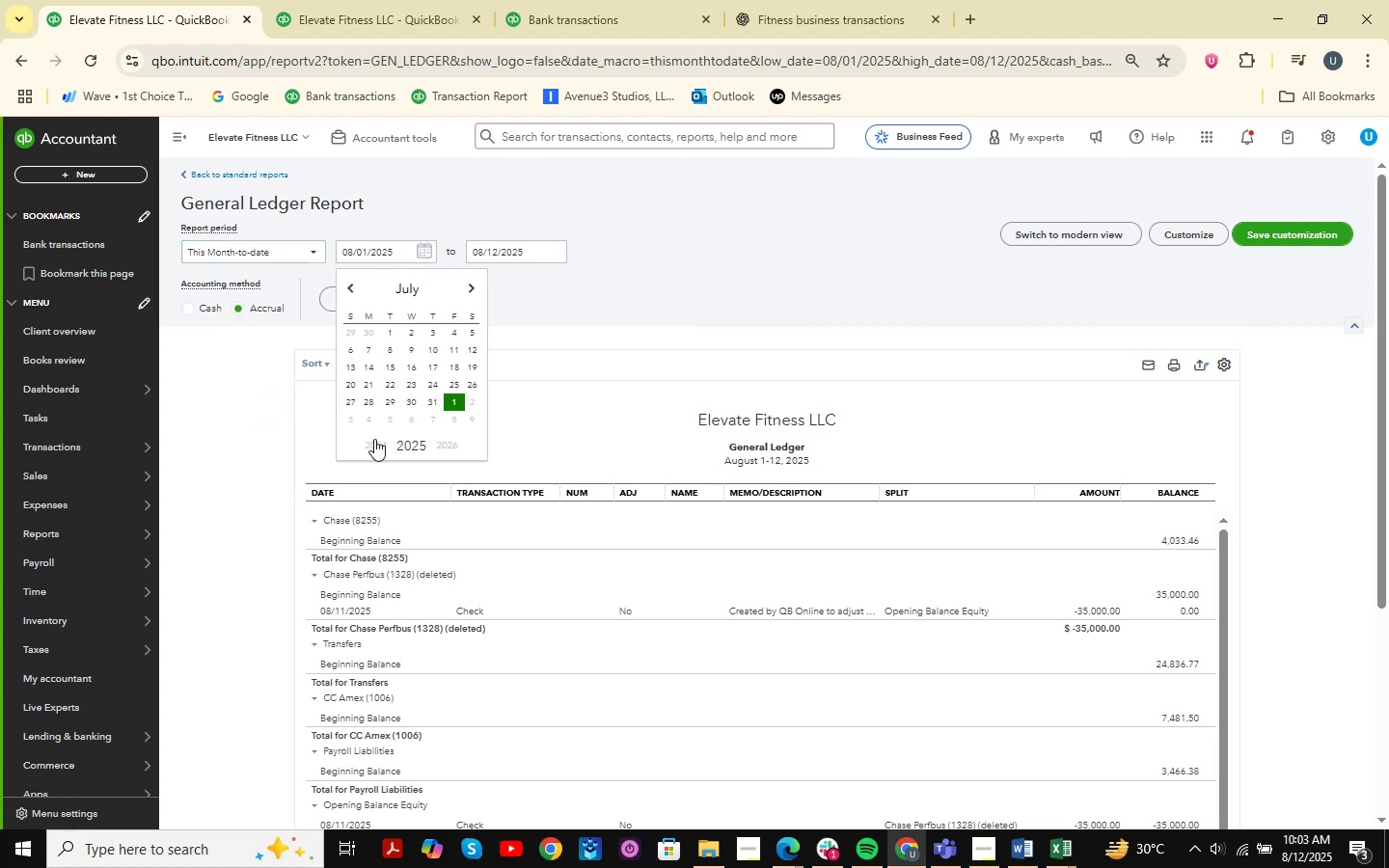 
double_click([374, 440])
 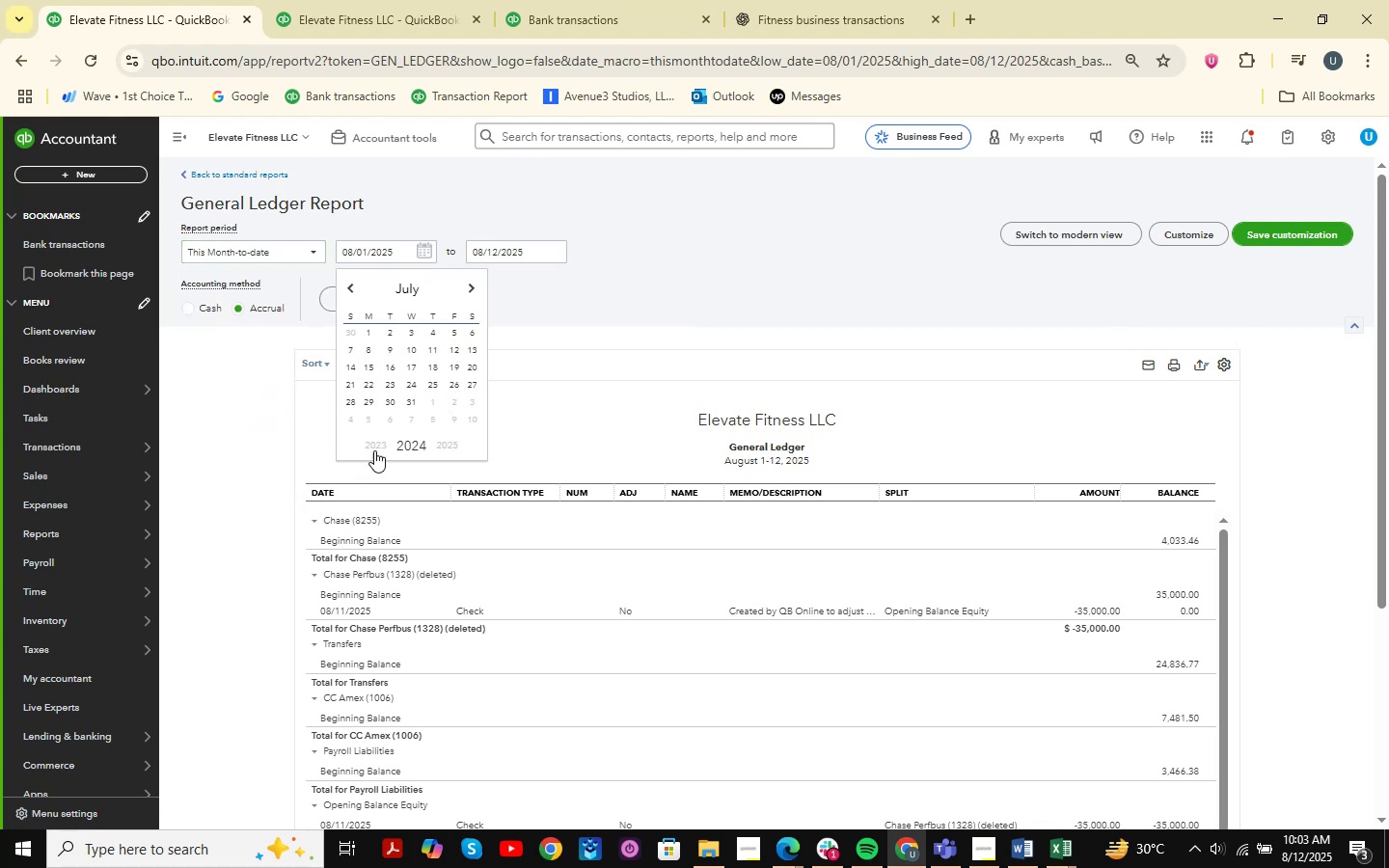 
triple_click([374, 450])
 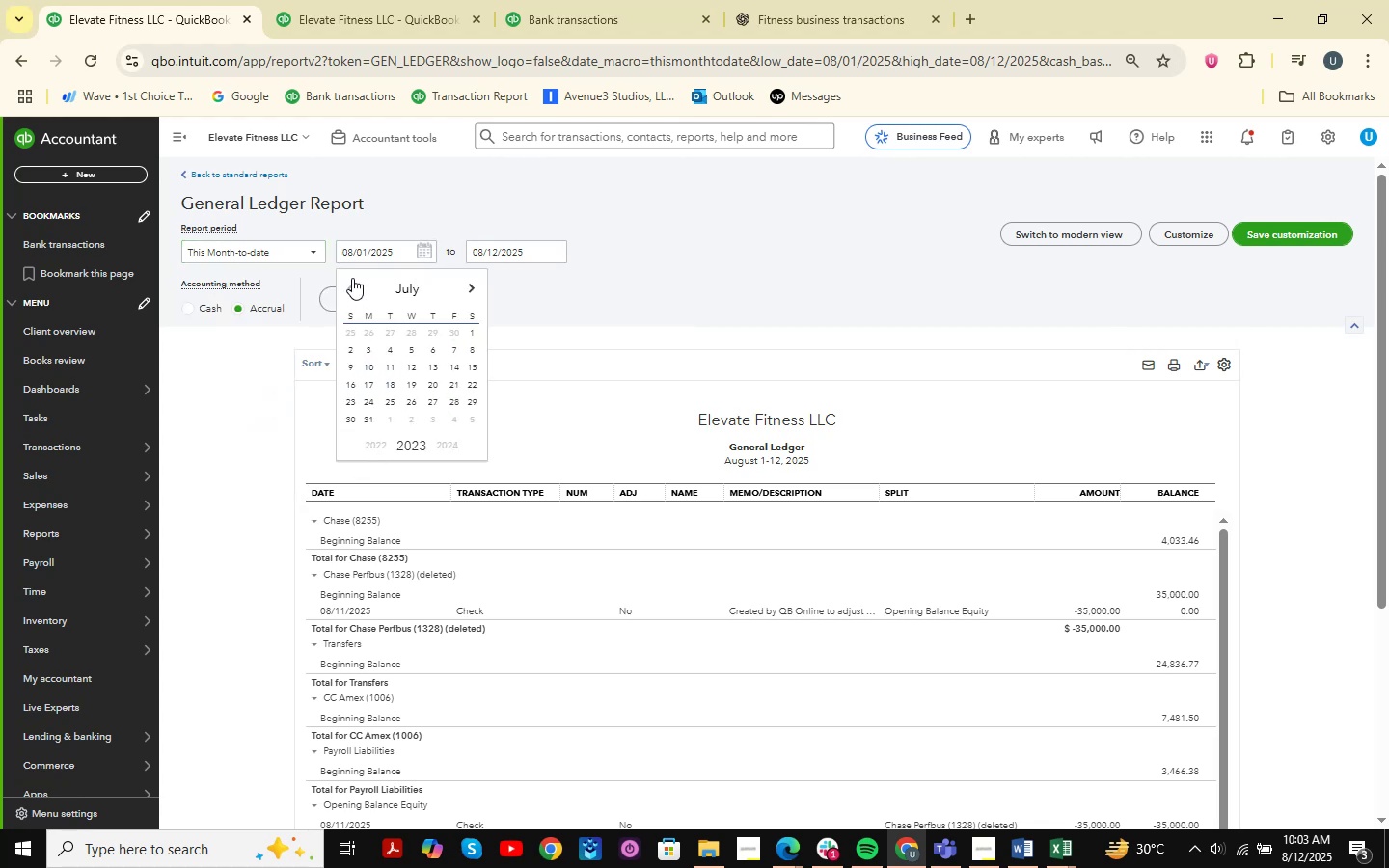 
left_click([352, 277])
 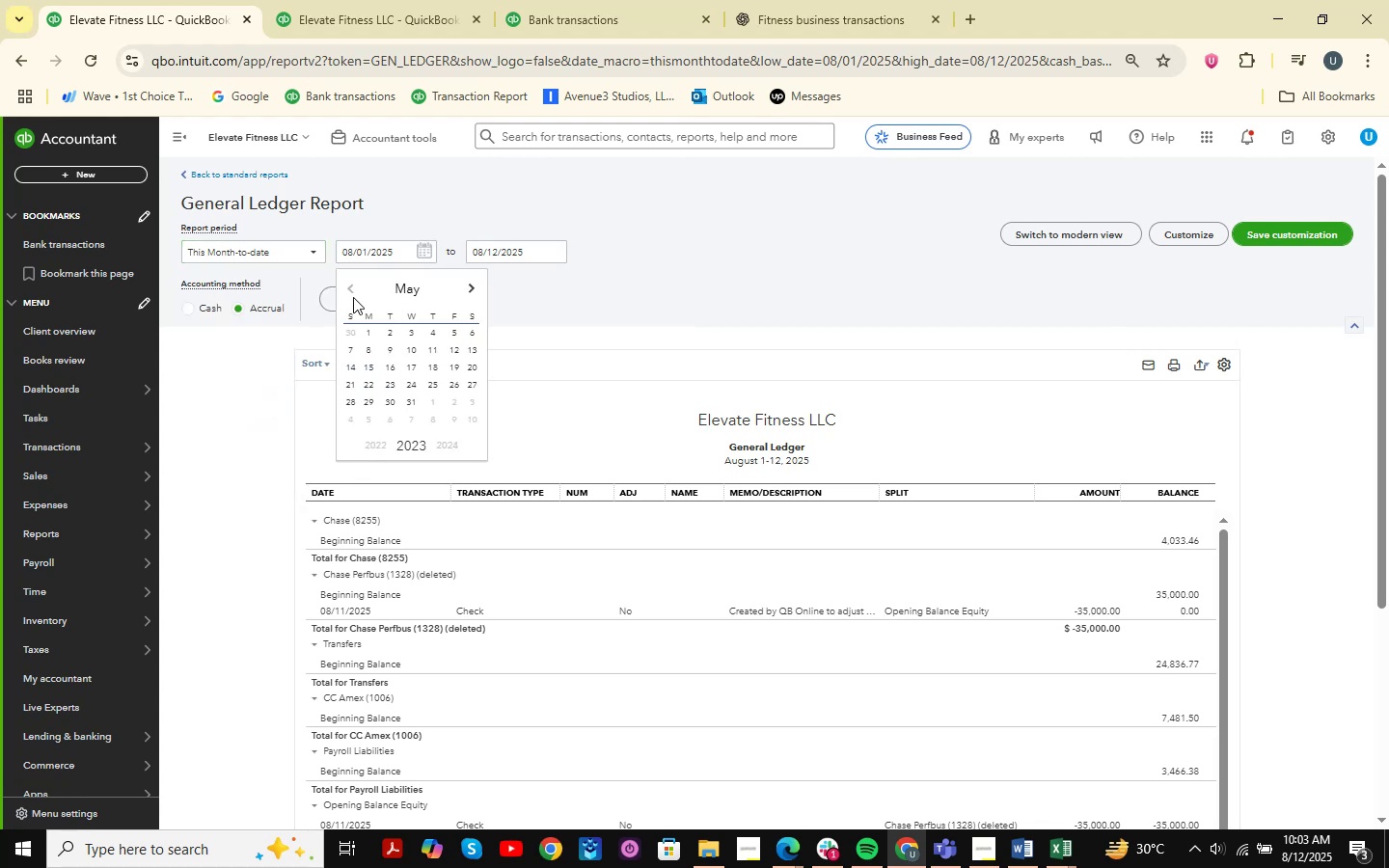 
triple_click([353, 297])
 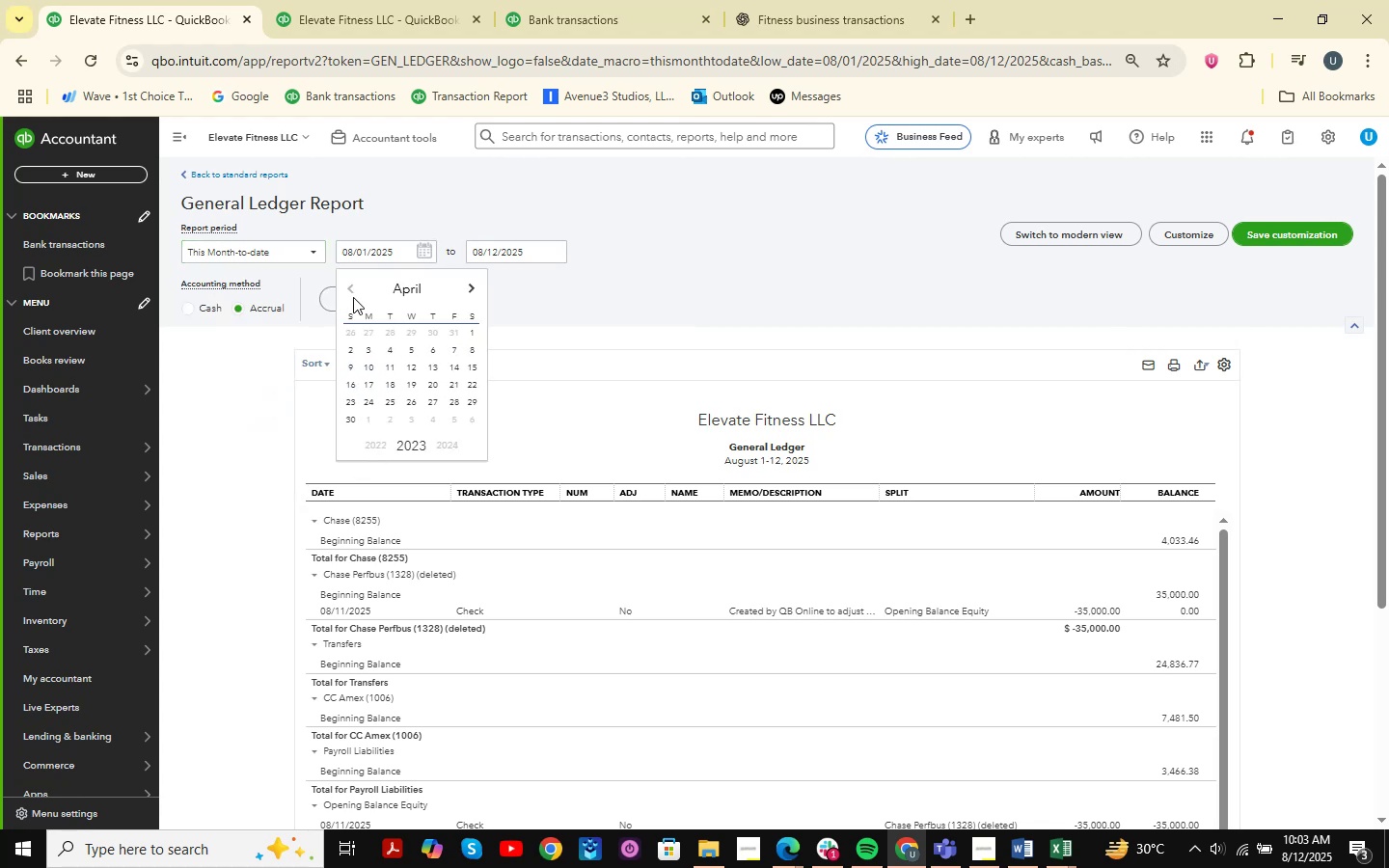 
triple_click([353, 297])
 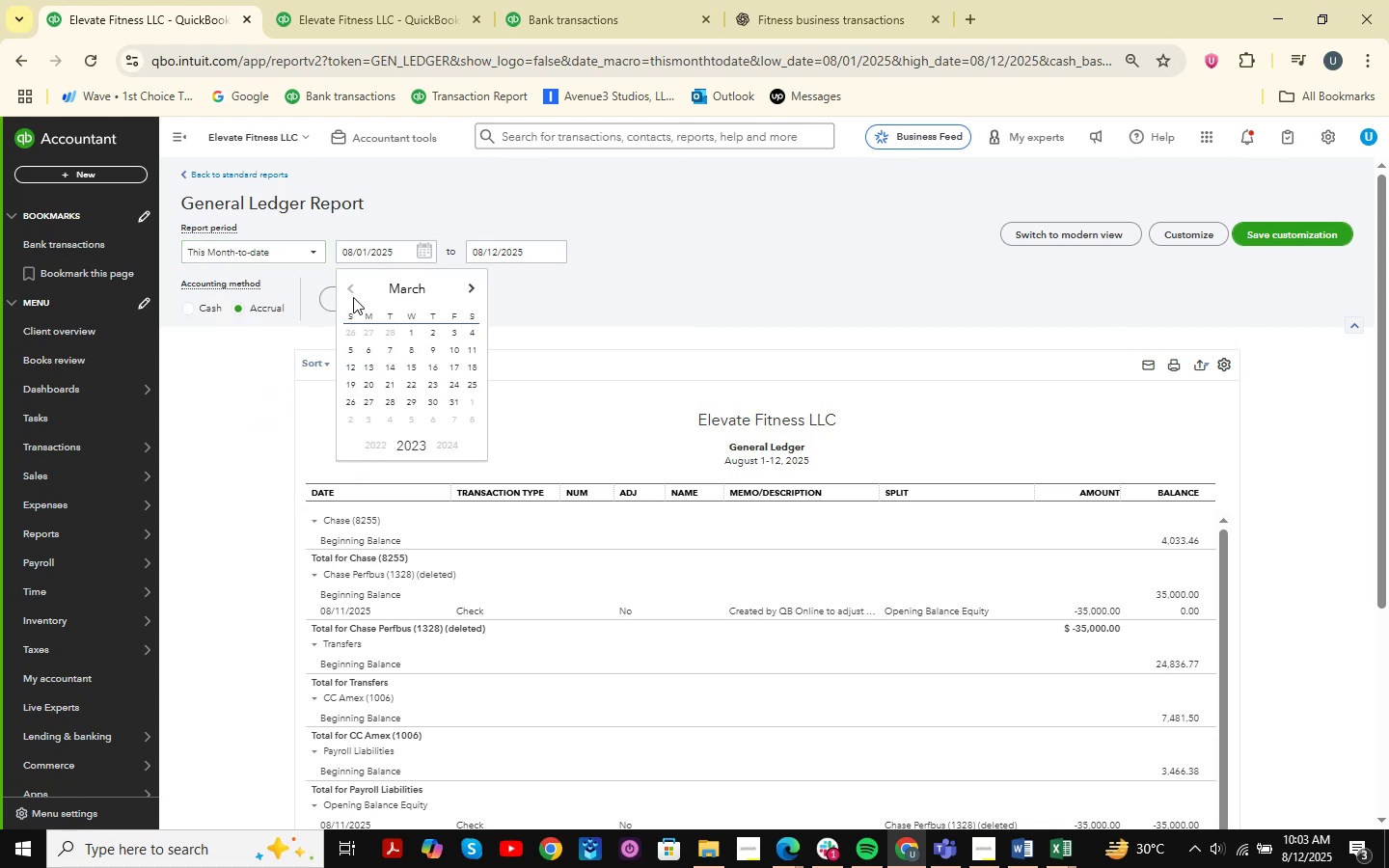 
triple_click([353, 297])
 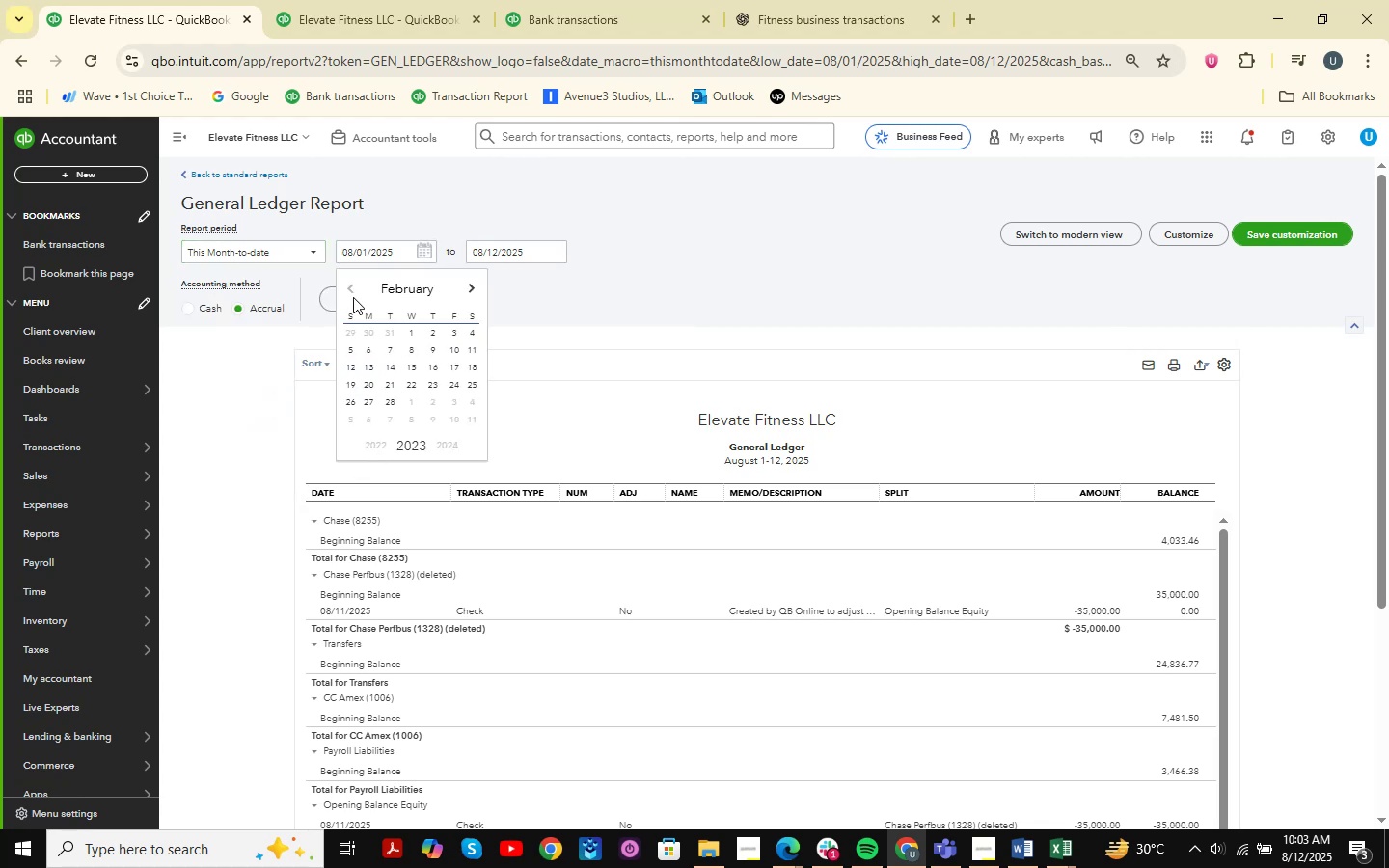 
left_click([353, 297])
 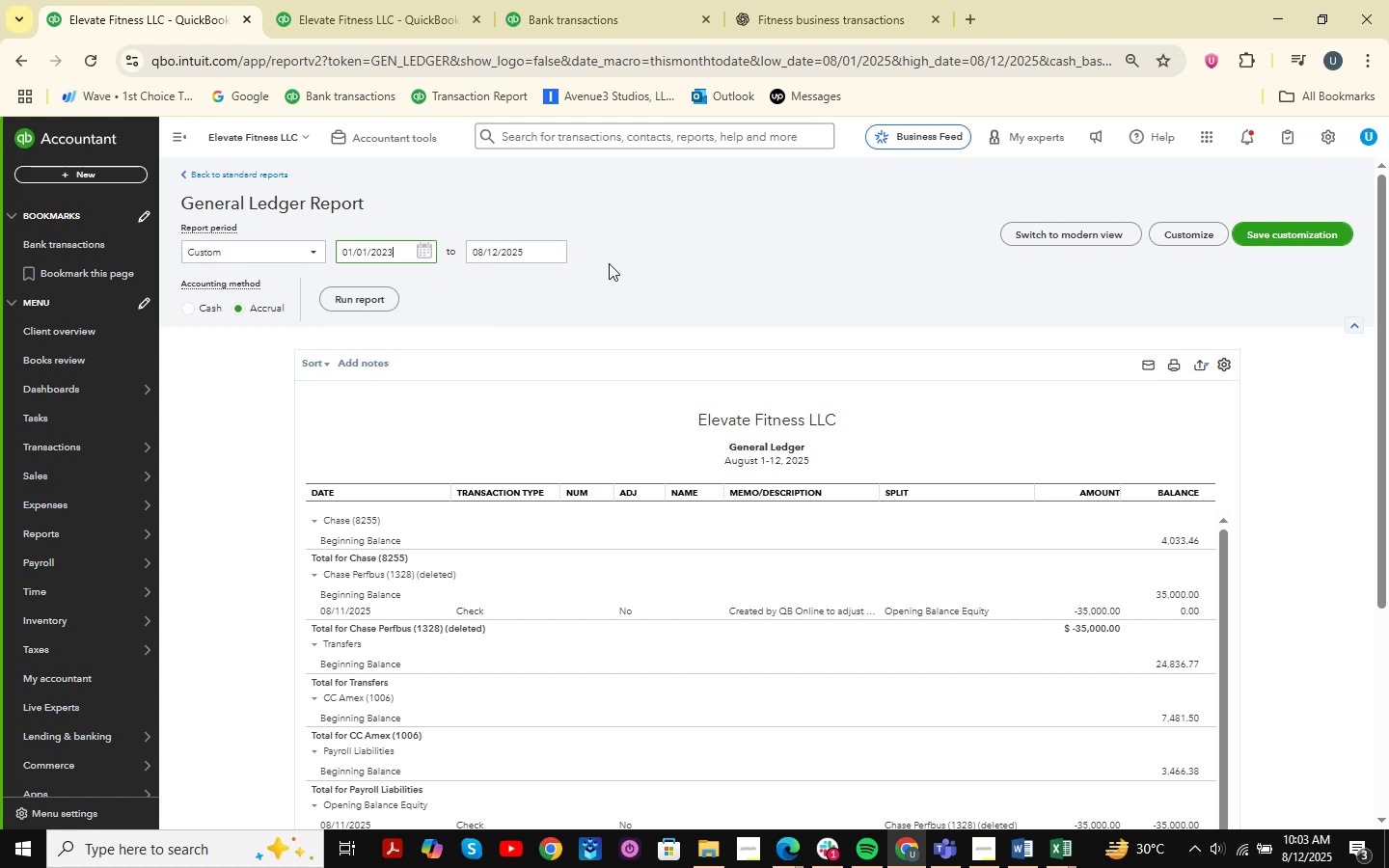 
double_click([550, 250])
 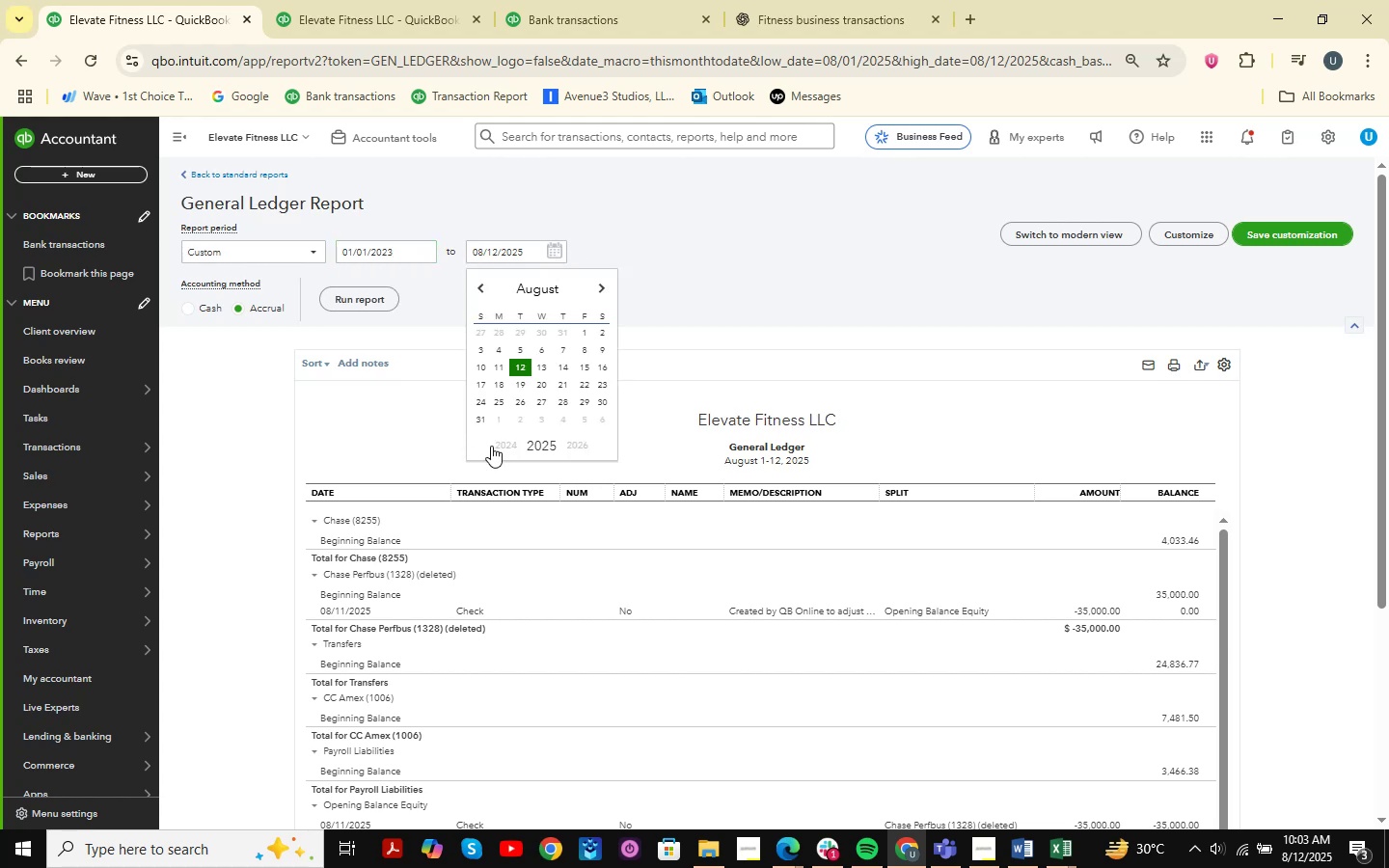 
double_click([503, 448])
 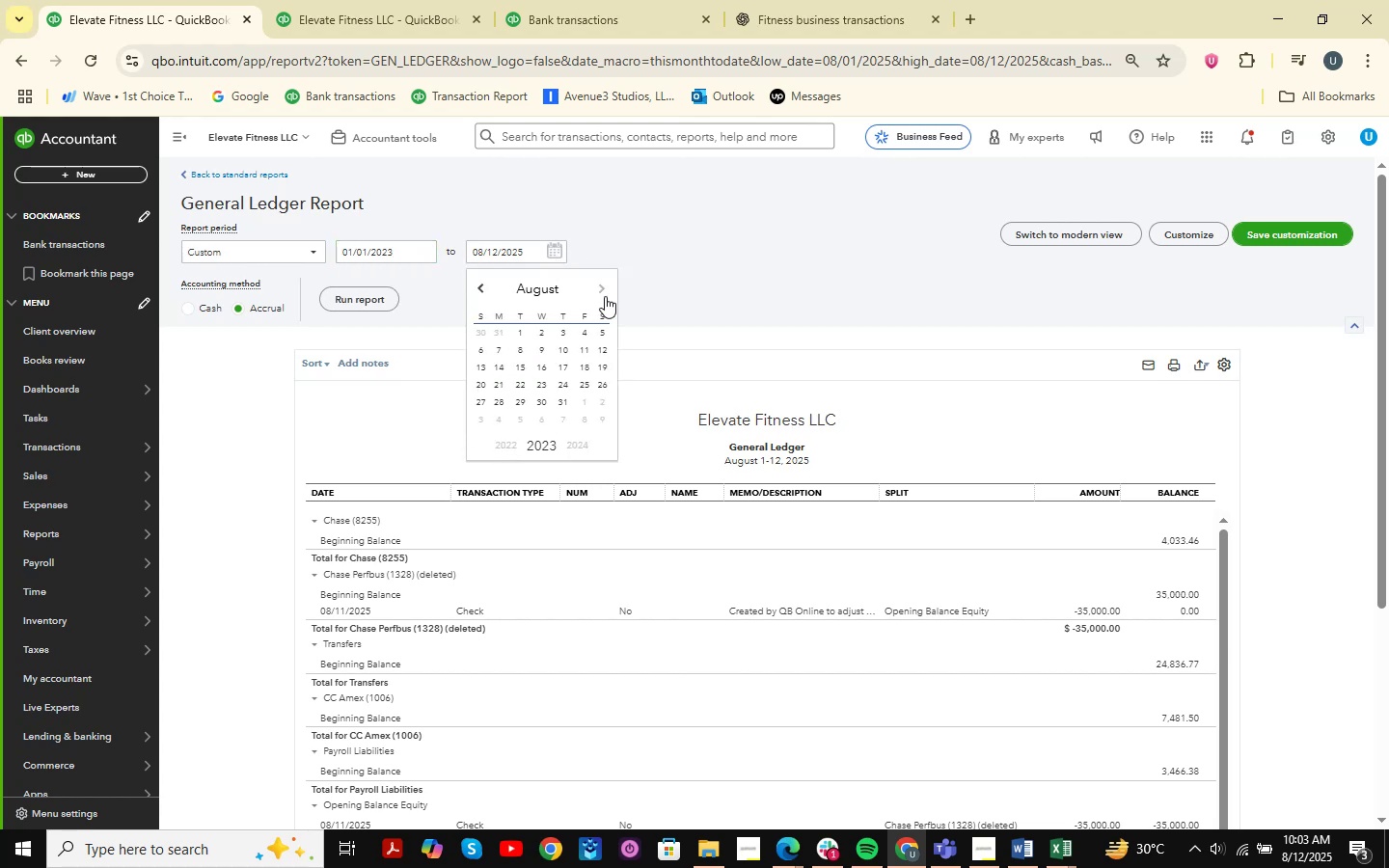 
double_click([605, 296])
 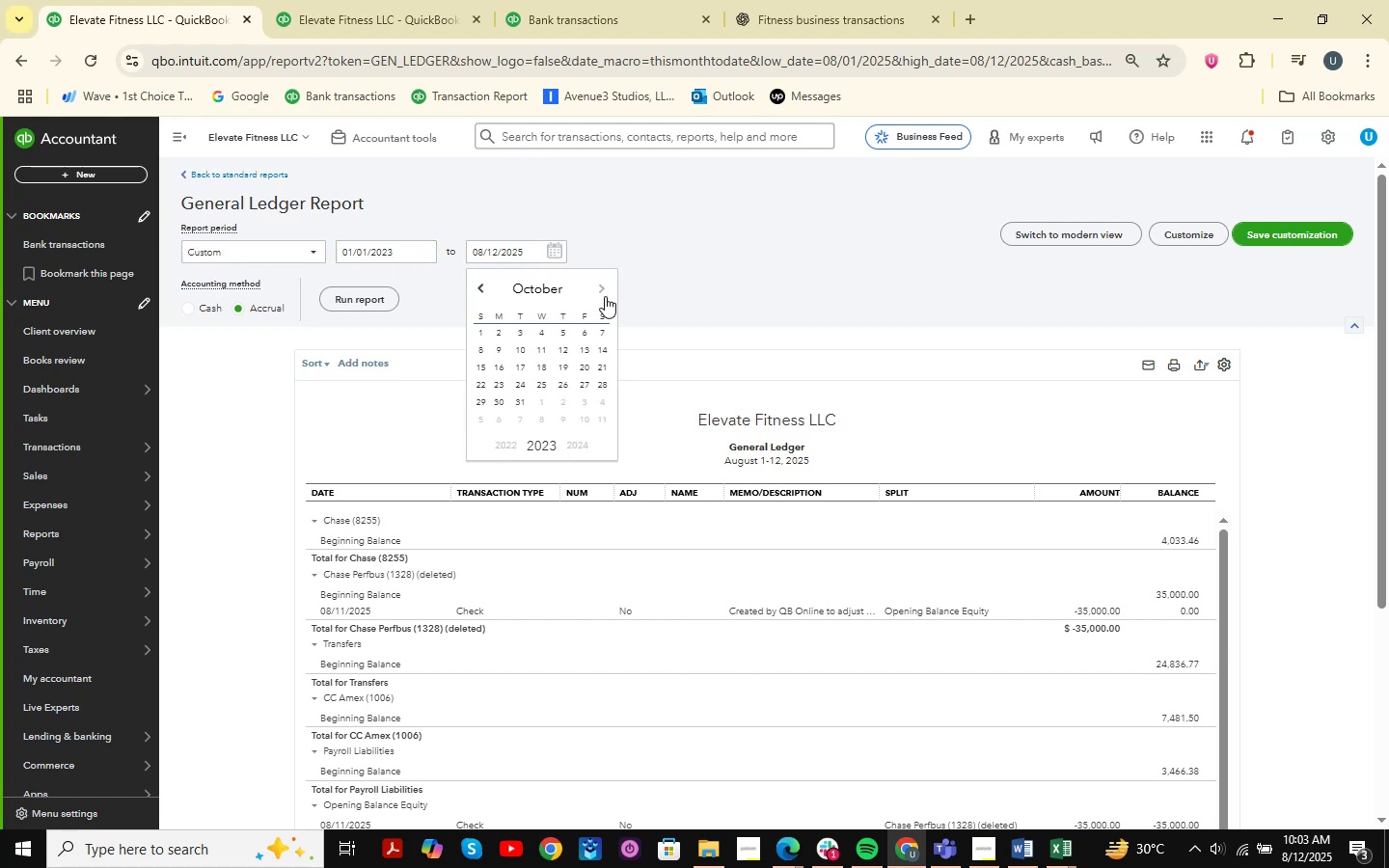 
triple_click([605, 296])
 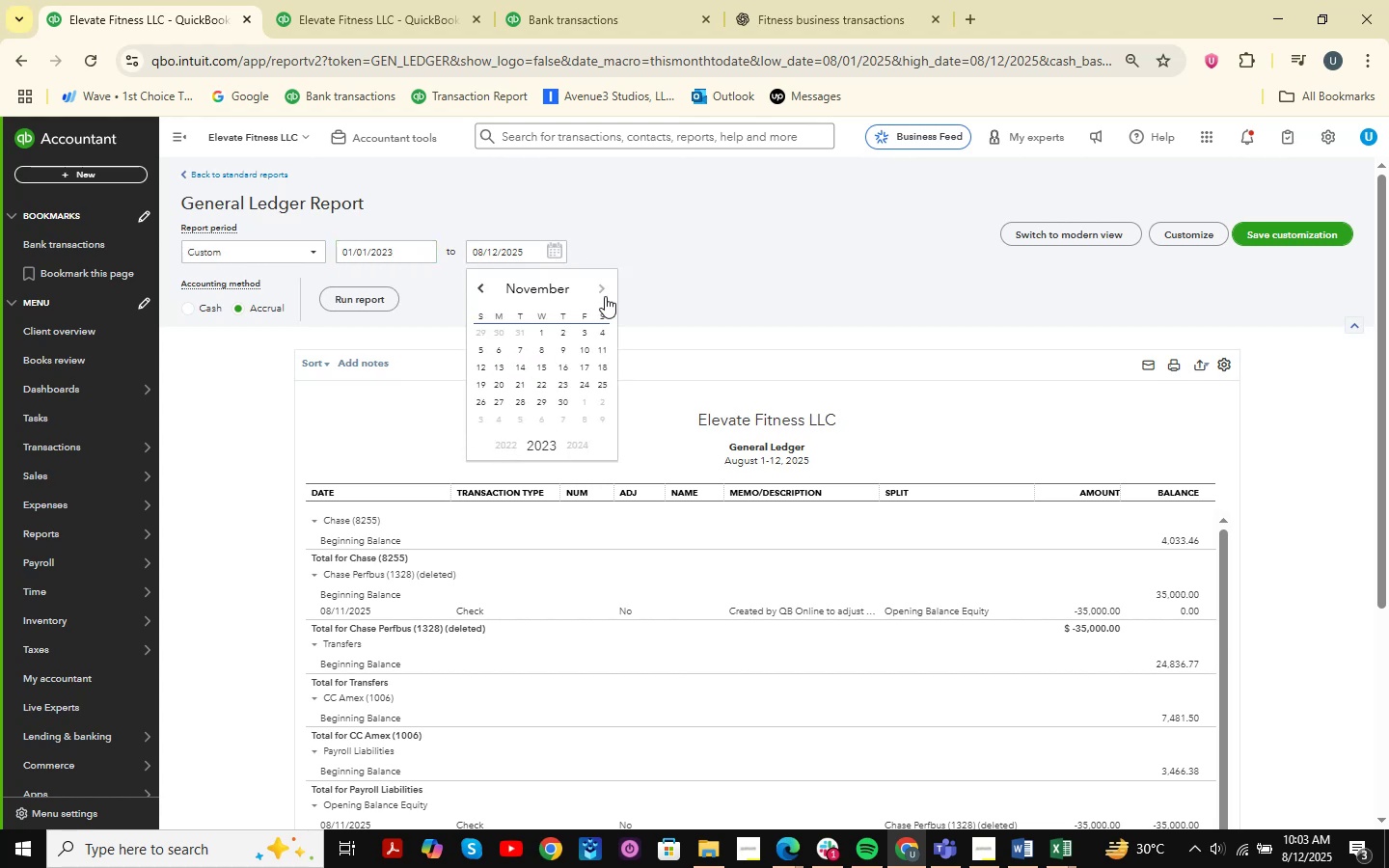 
triple_click([605, 296])
 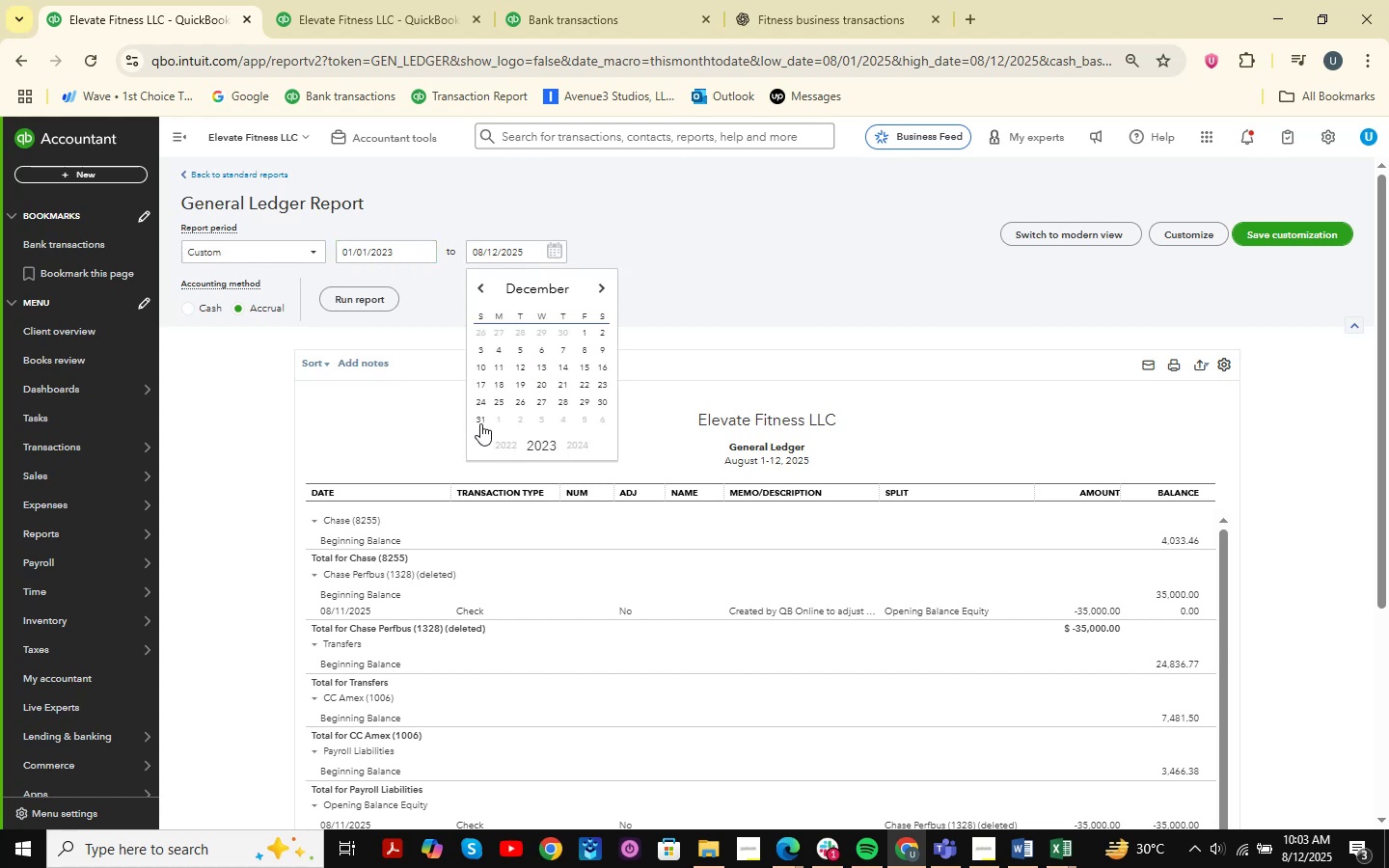 
double_click([367, 269])
 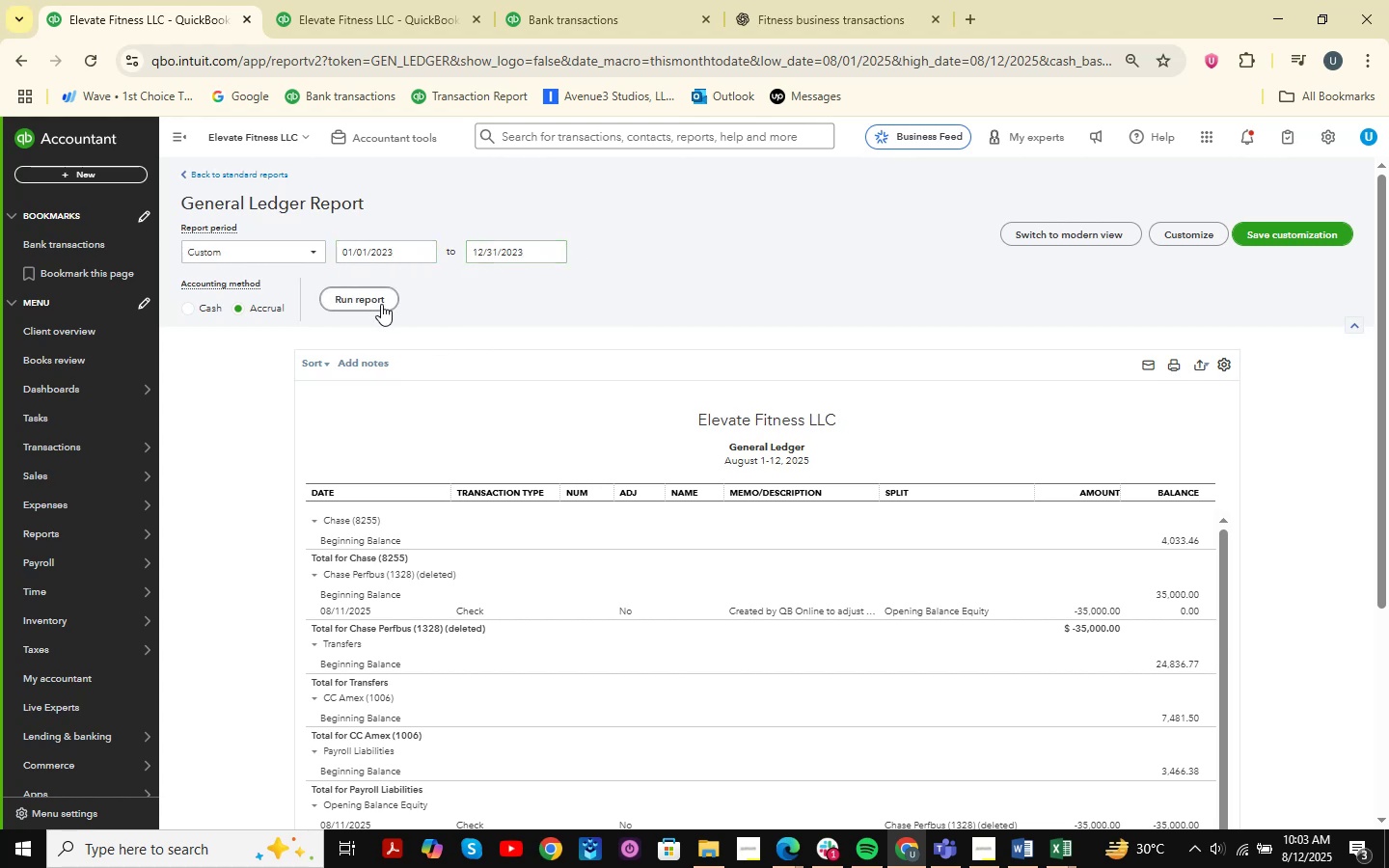 
triple_click([381, 304])
 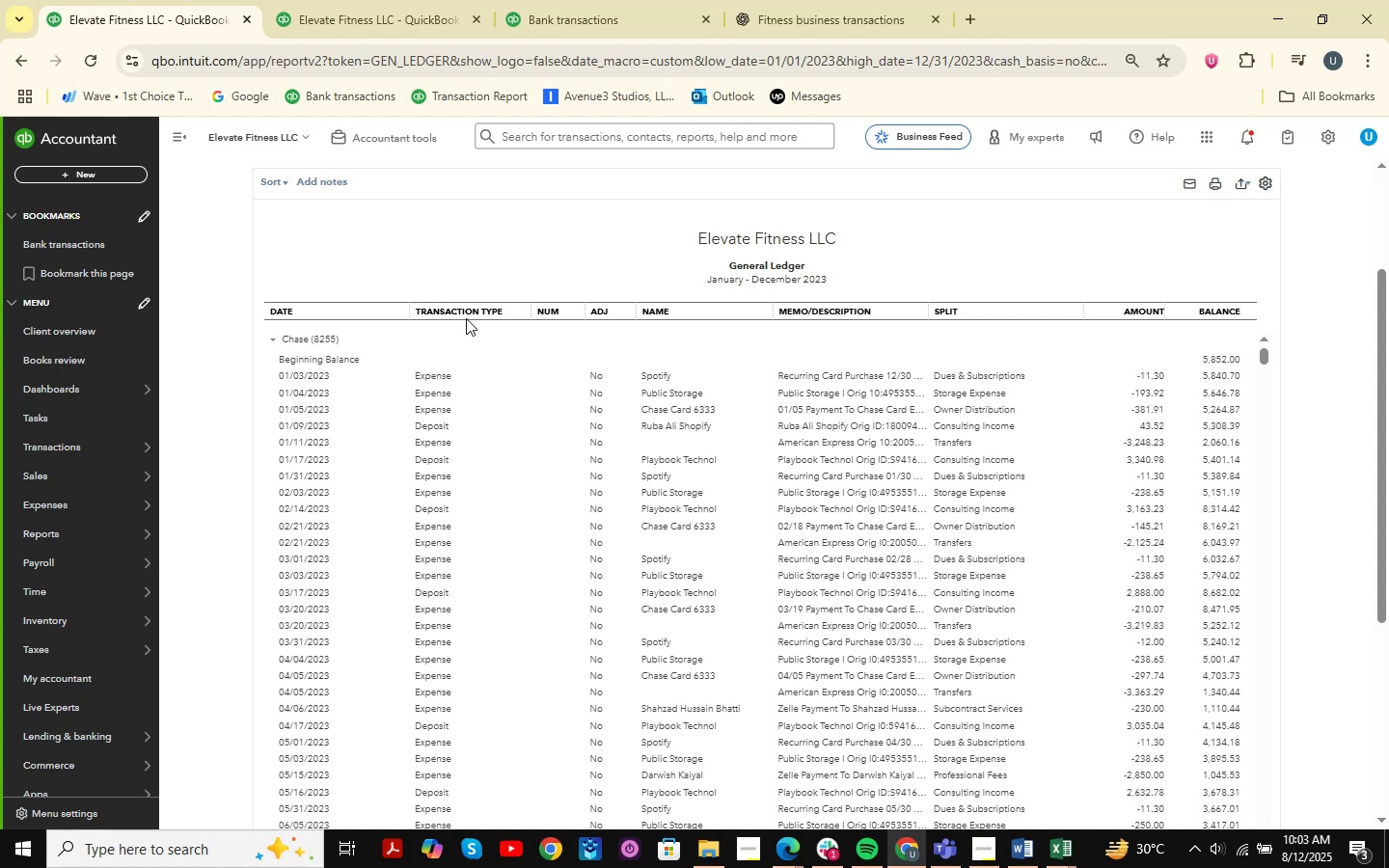 
wait(8.2)
 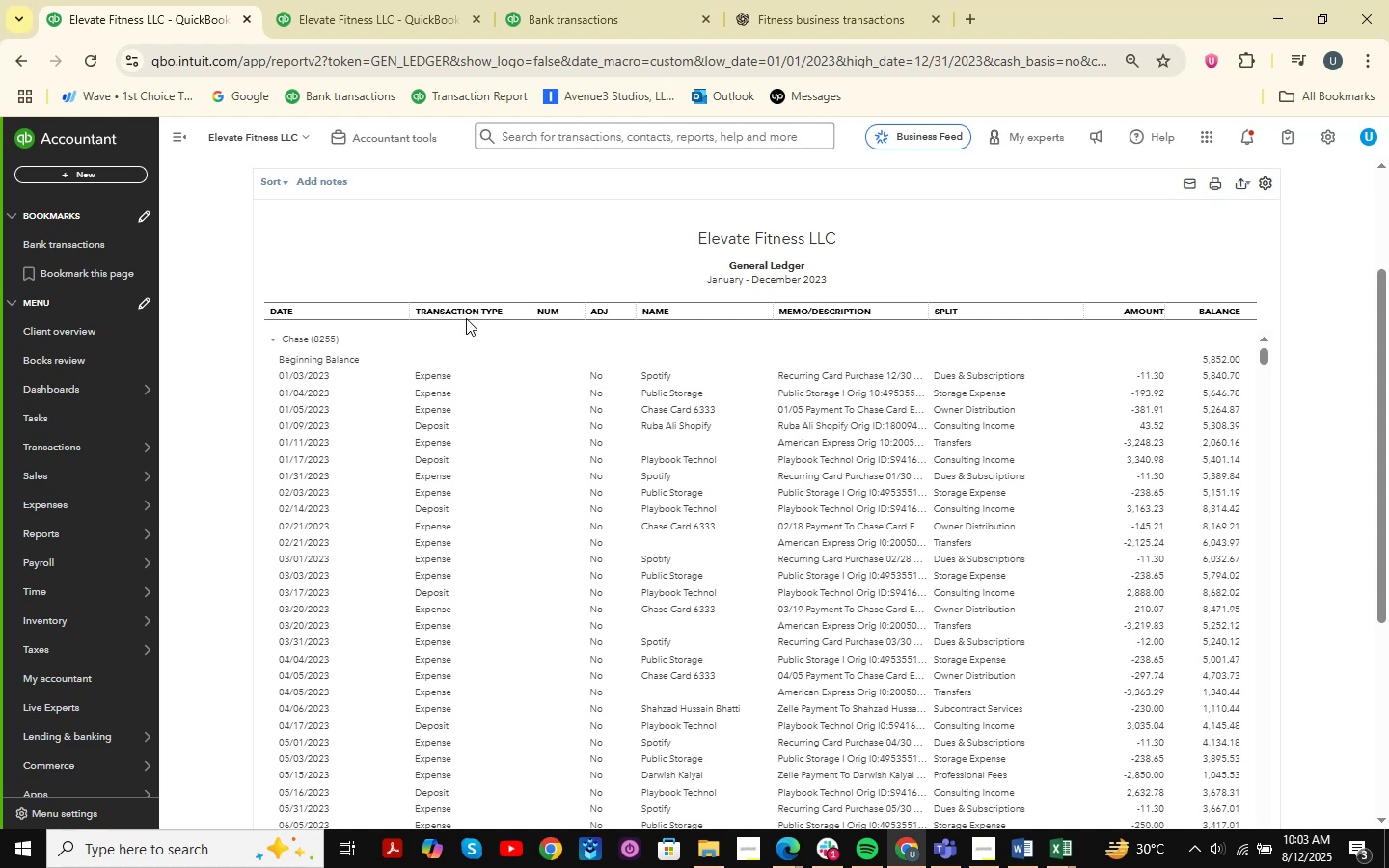 
scroll: coordinate [647, 330], scroll_direction: down, amount: 15.0
 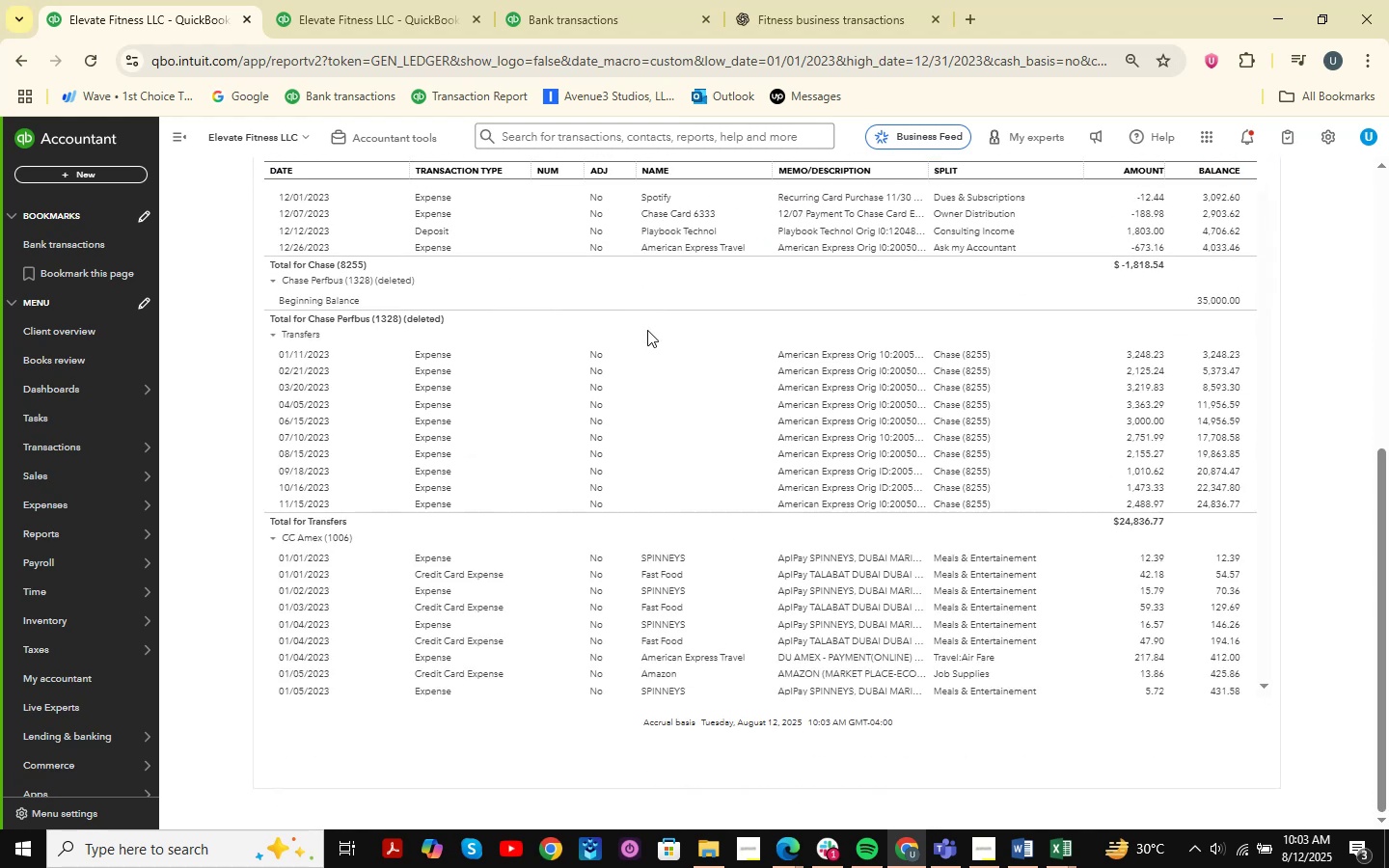 
scroll: coordinate [647, 330], scroll_direction: up, amount: 29.0
 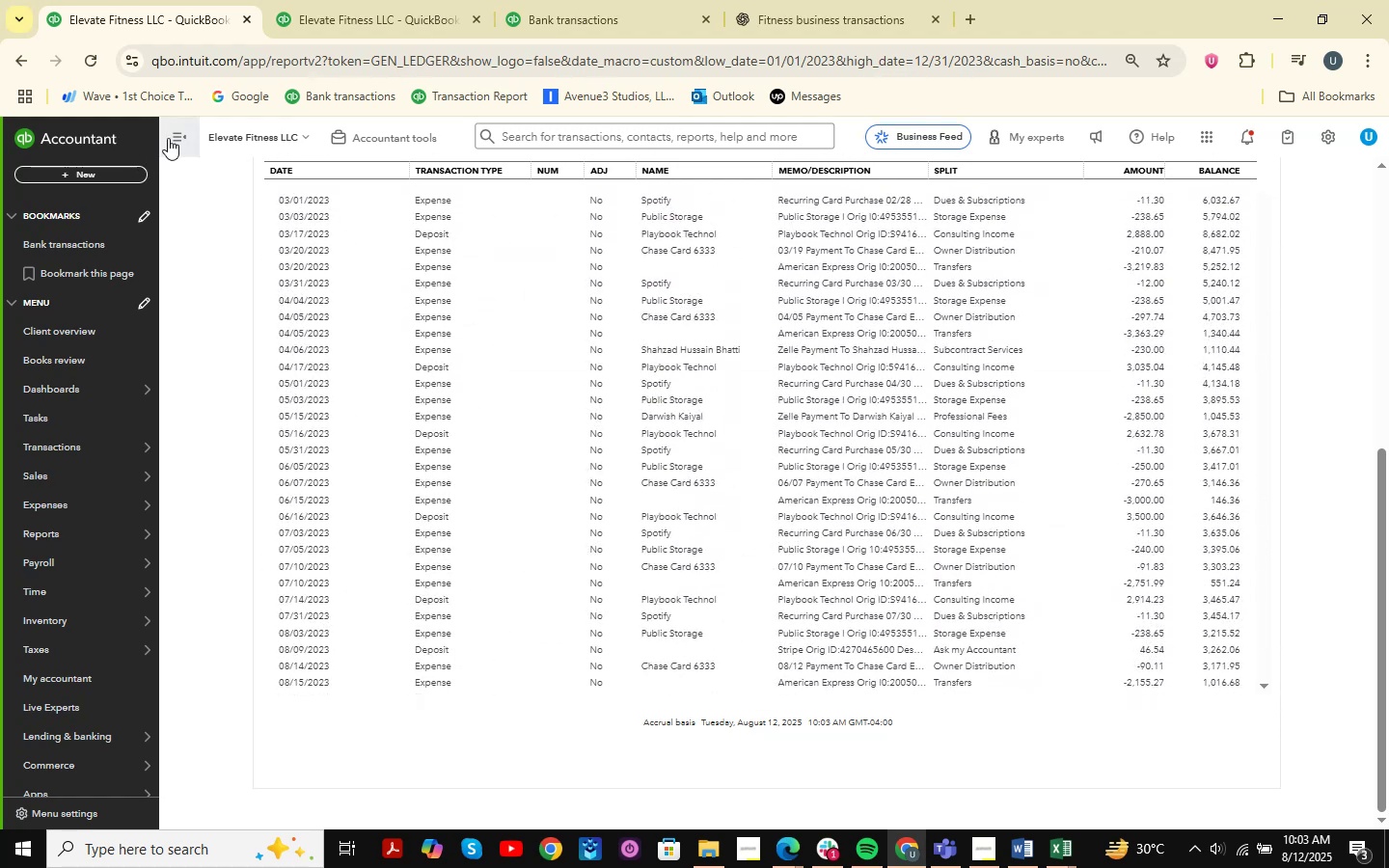 
left_click([171, 136])
 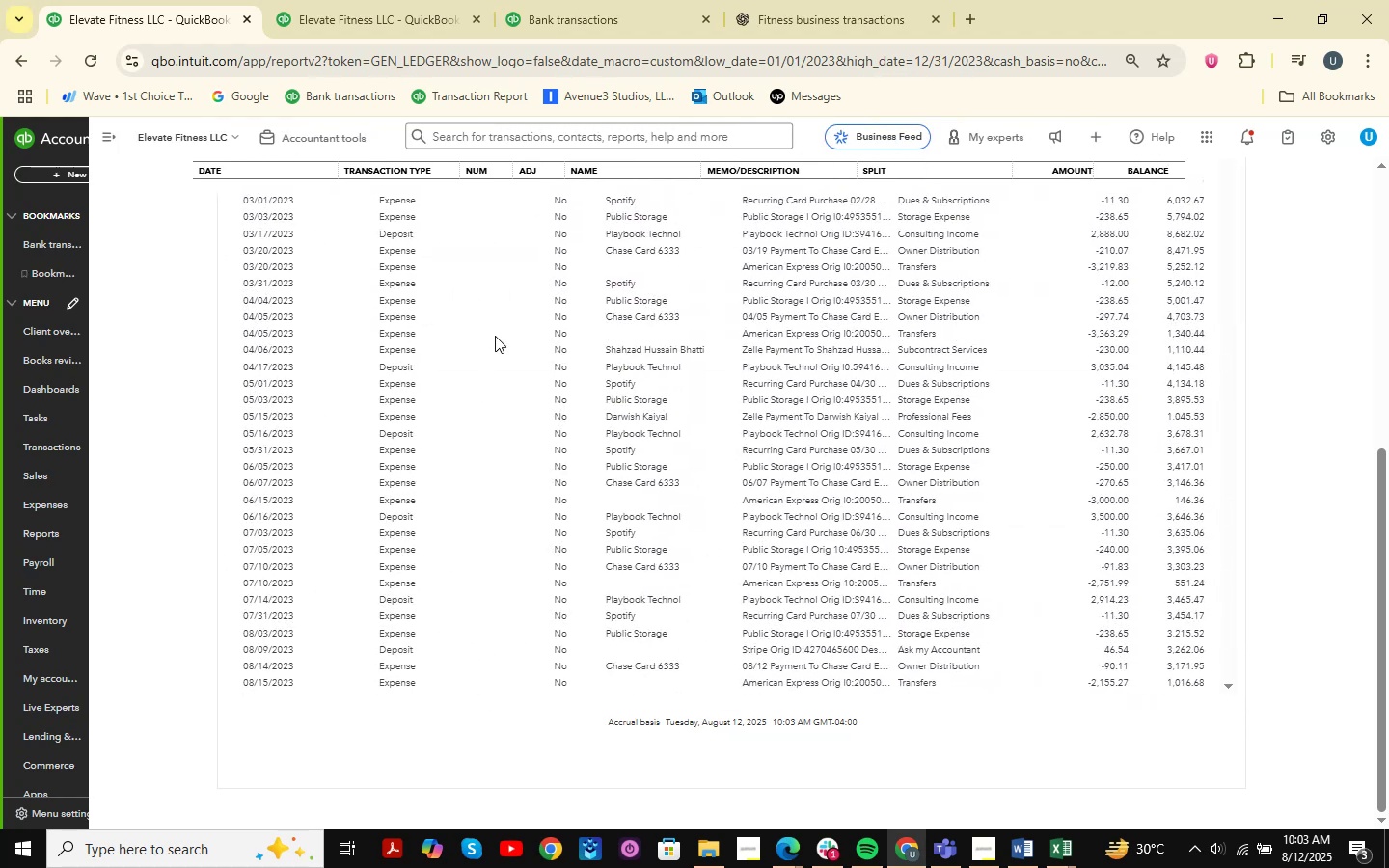 
scroll: coordinate [673, 416], scroll_direction: up, amount: 14.0
 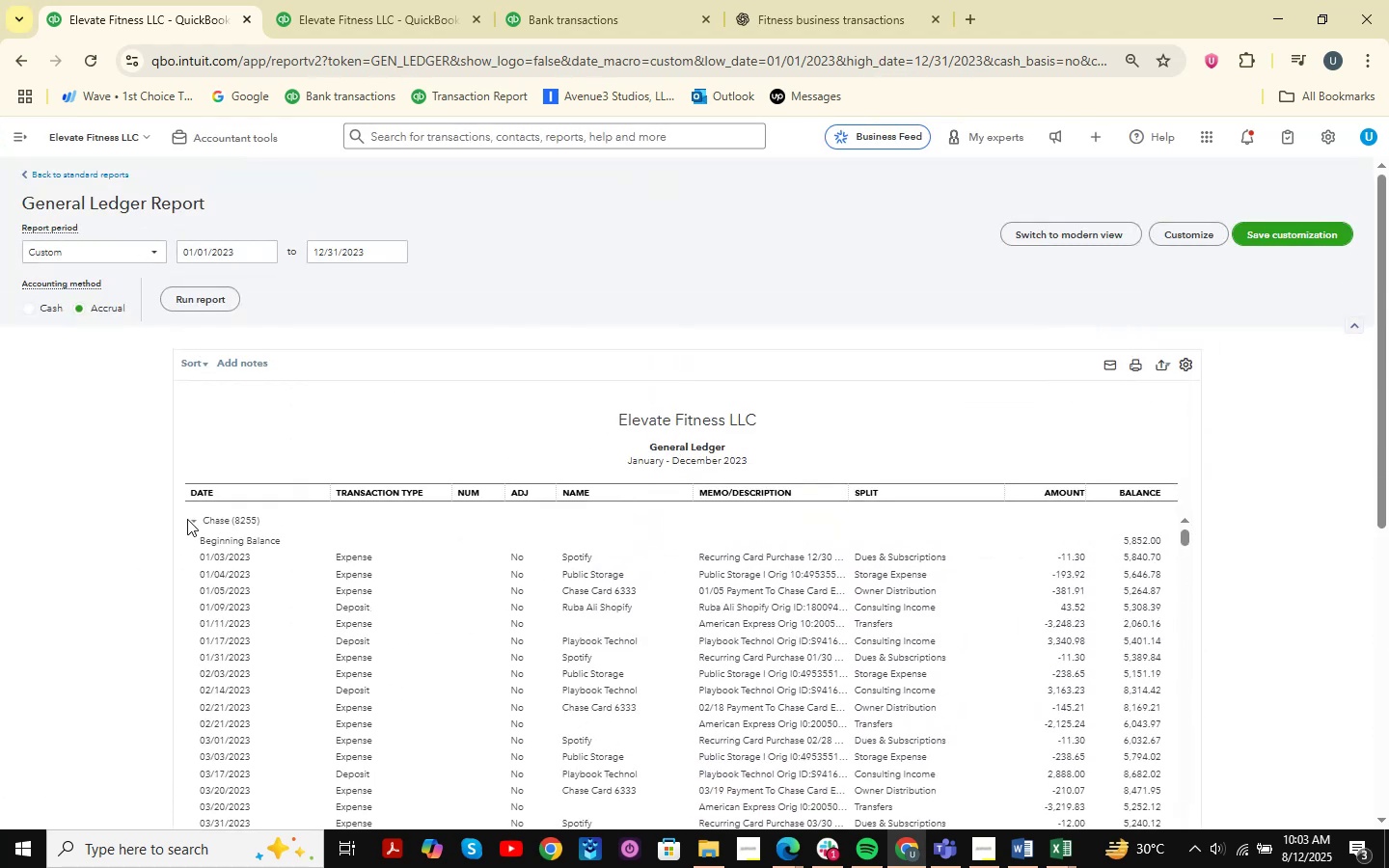 
left_click([187, 520])
 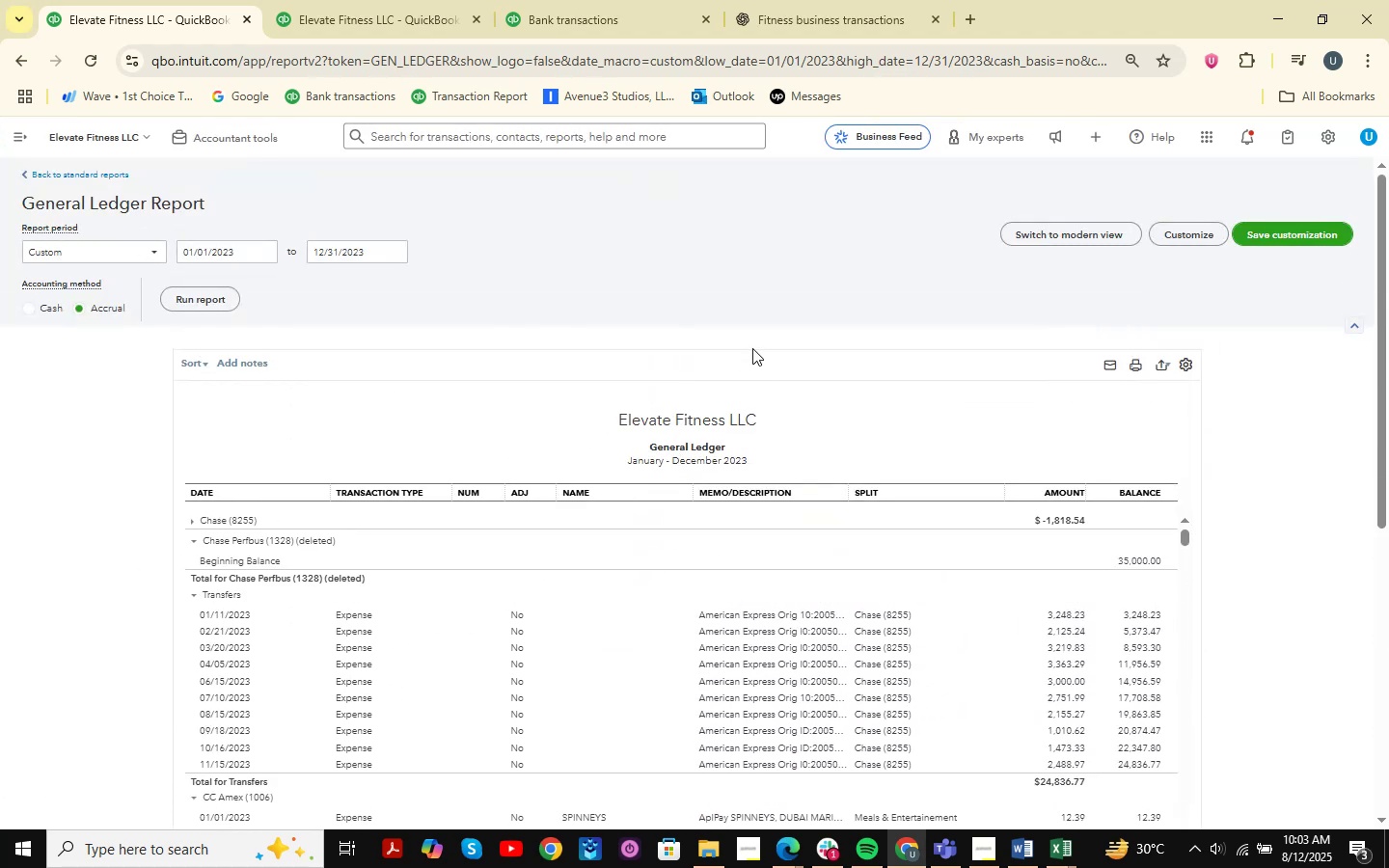 
scroll: coordinate [544, 321], scroll_direction: down, amount: 2.0
 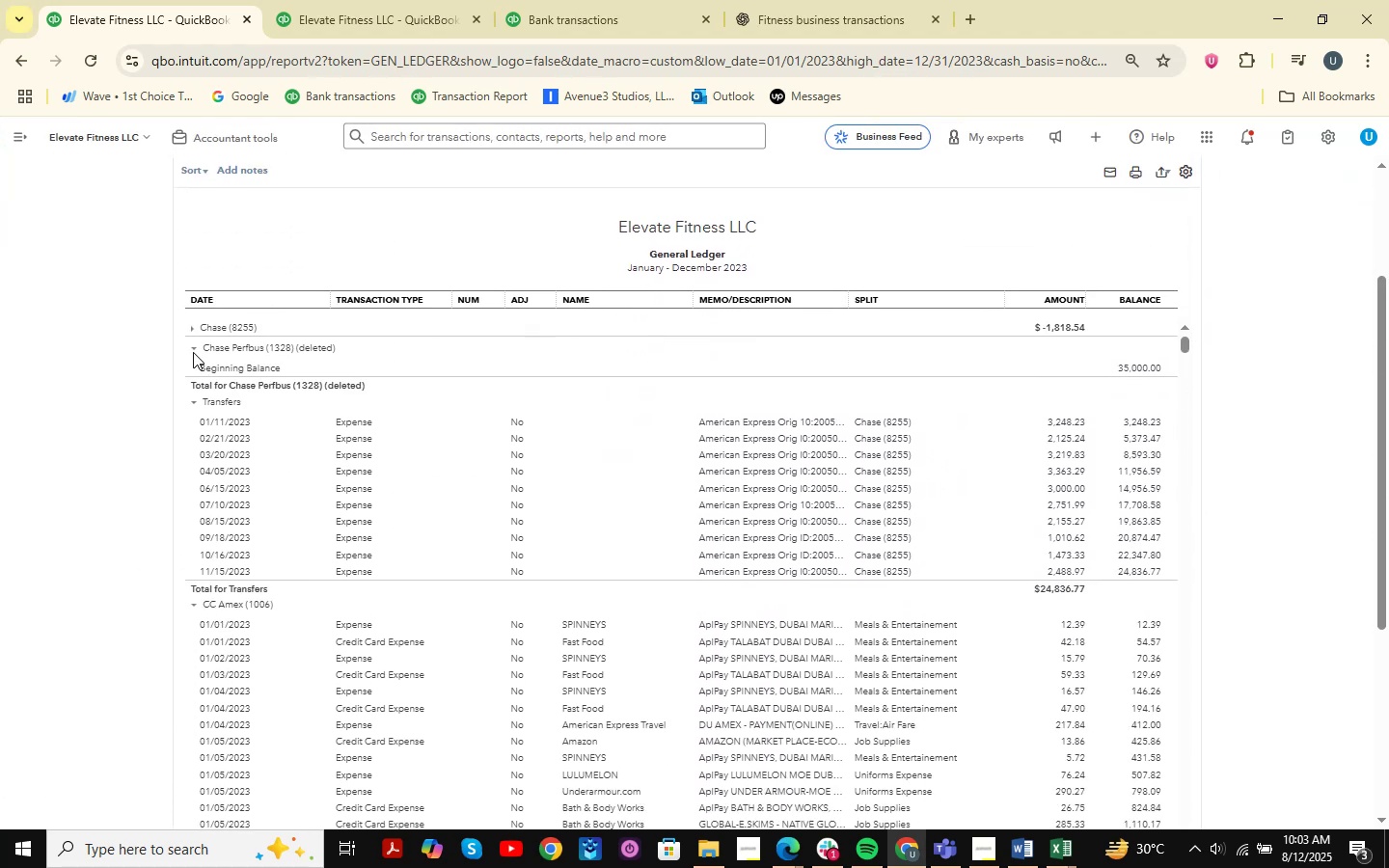 
scroll: coordinate [946, 521], scroll_direction: up, amount: 2.0
 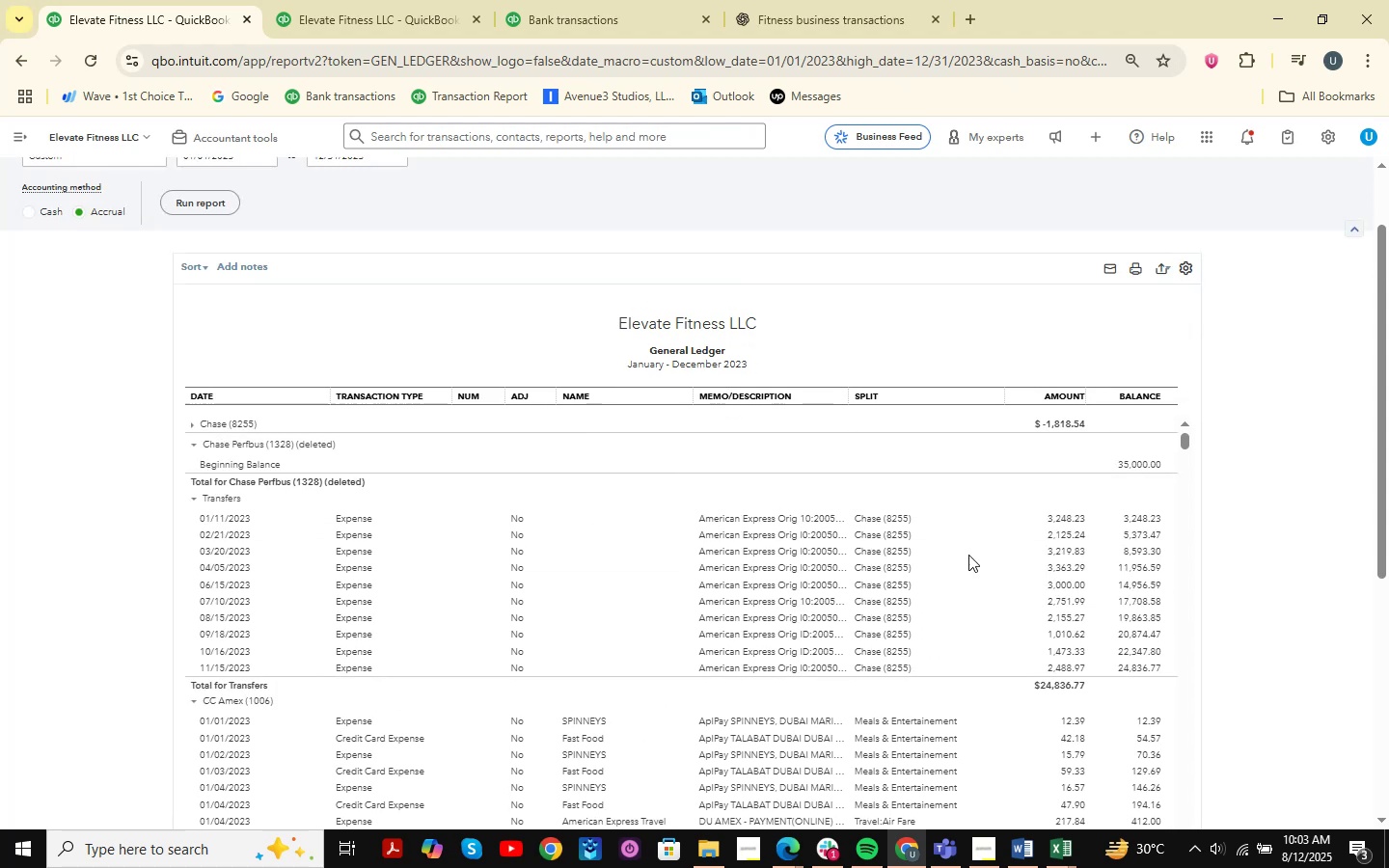 
scroll: coordinate [1036, 588], scroll_direction: down, amount: 1.0
 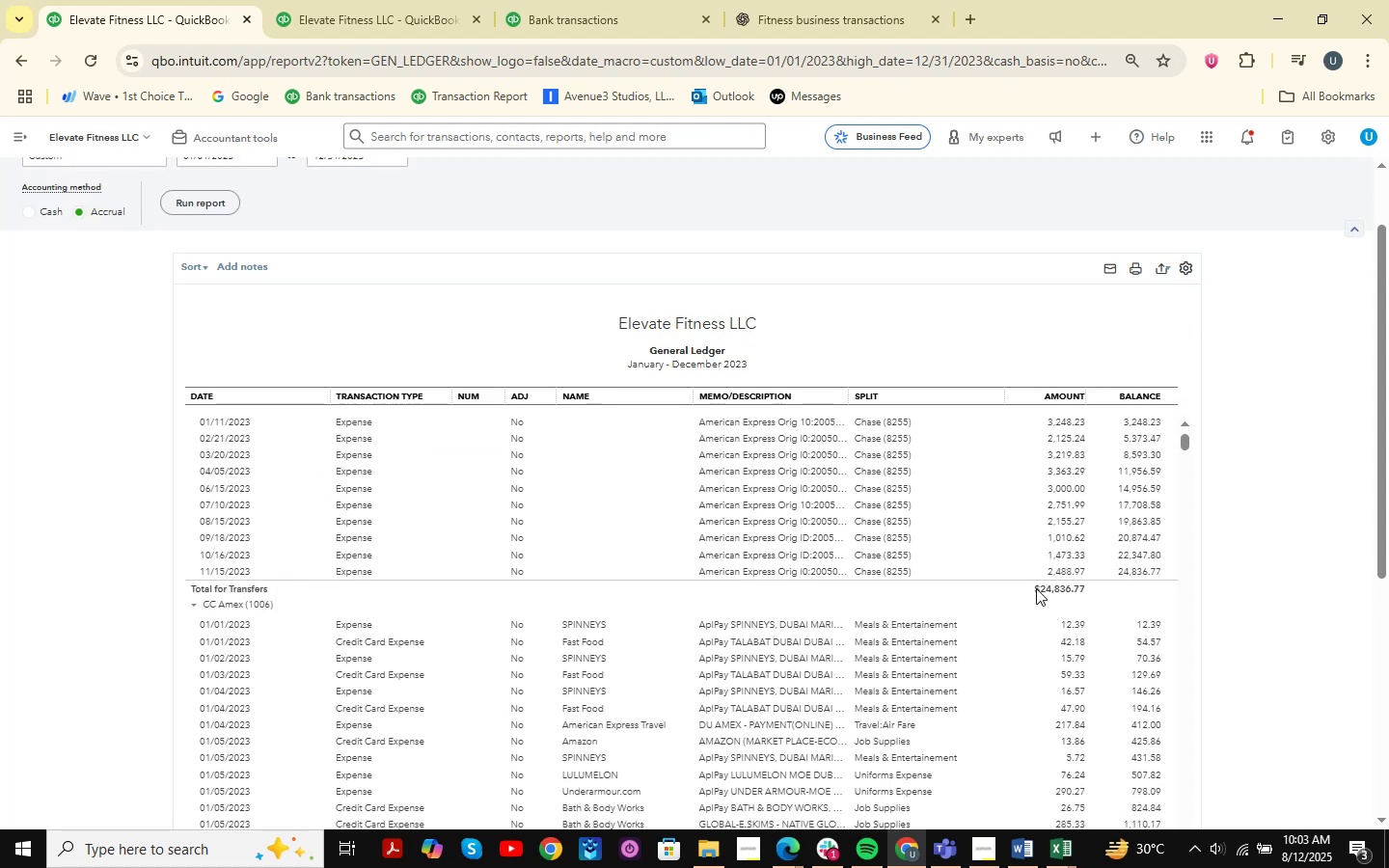 
scroll: coordinate [1023, 584], scroll_direction: up, amount: 2.0
 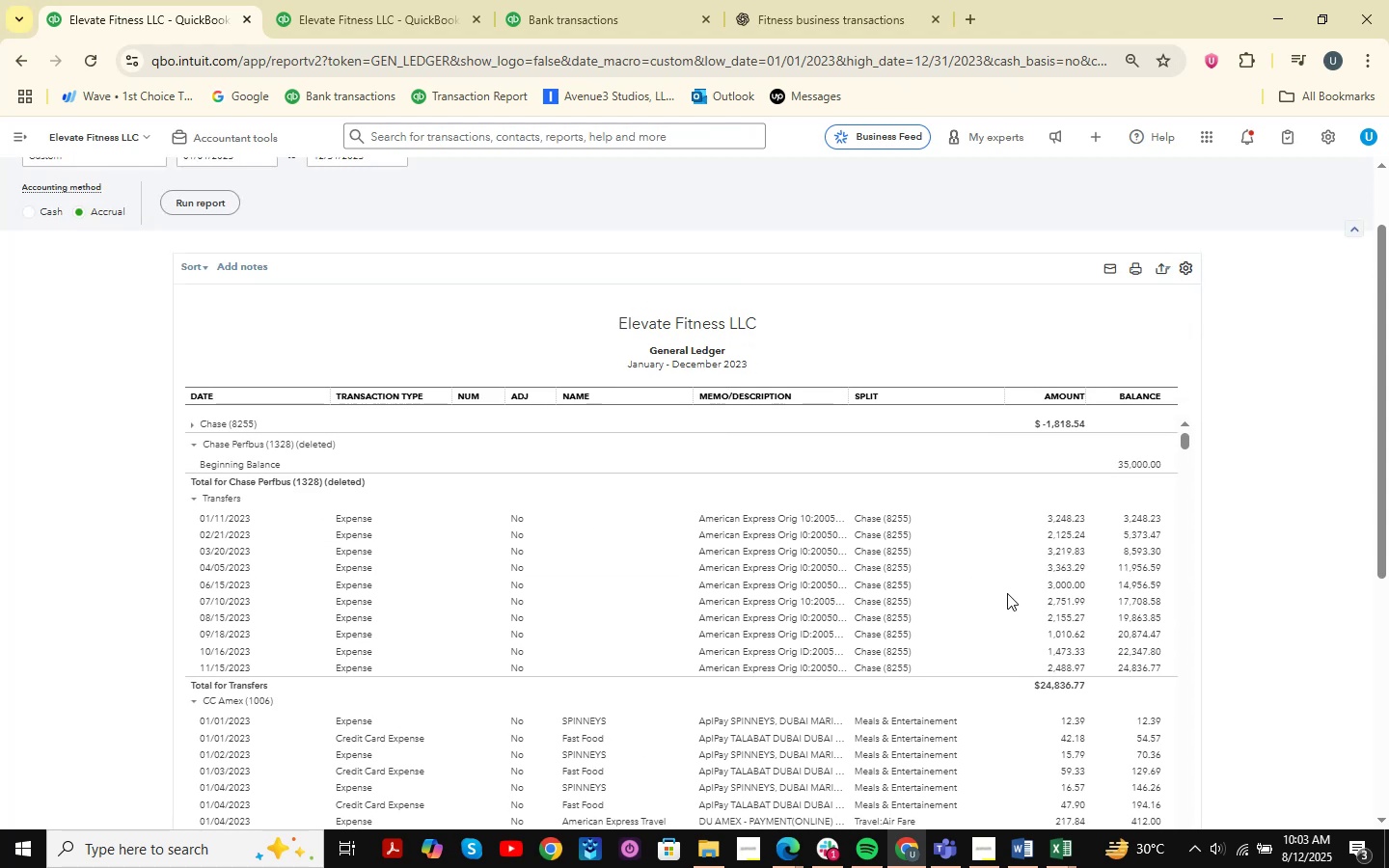 
left_click([370, 0])
 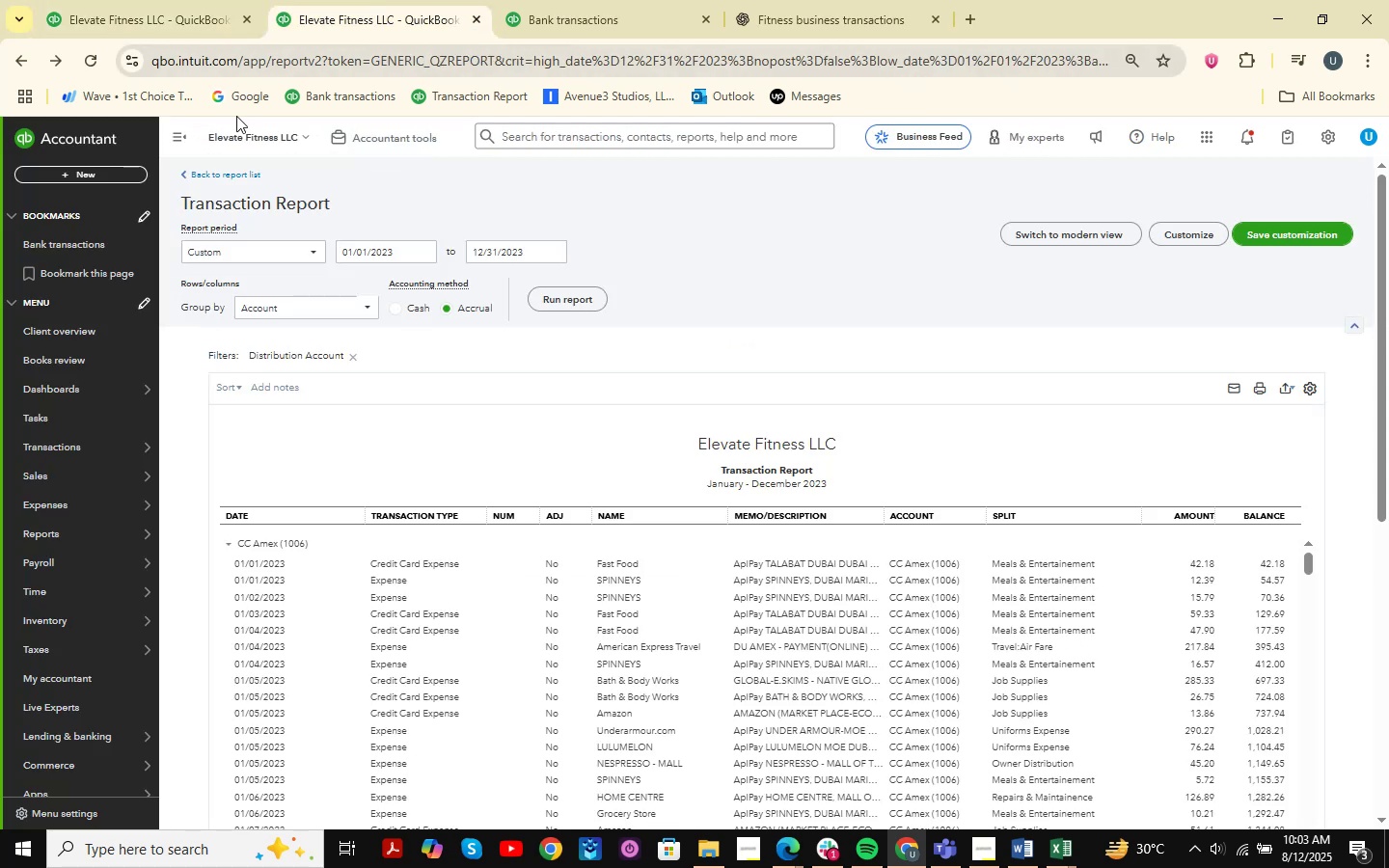 
left_click([212, 170])
 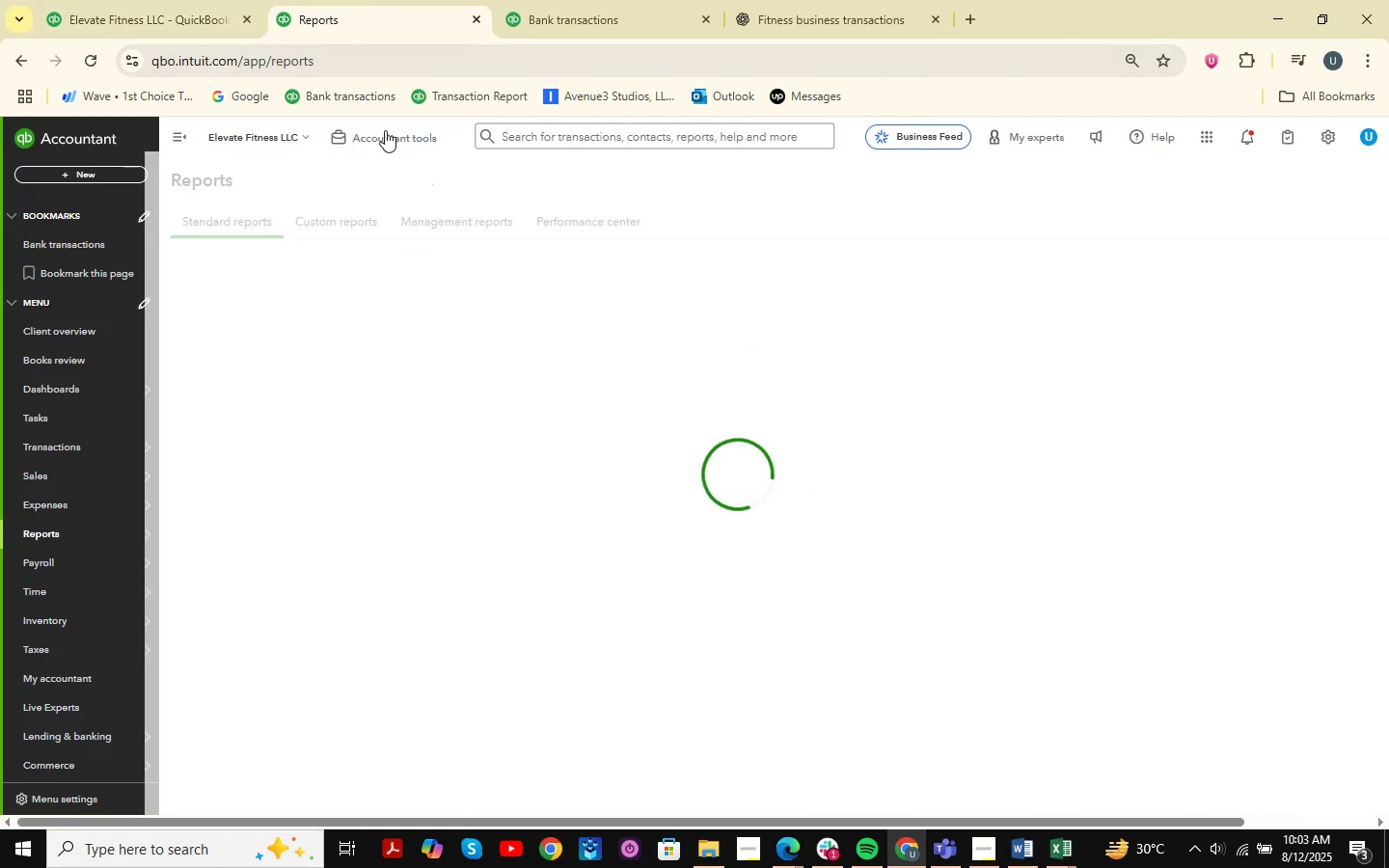 
left_click([237, 0])
 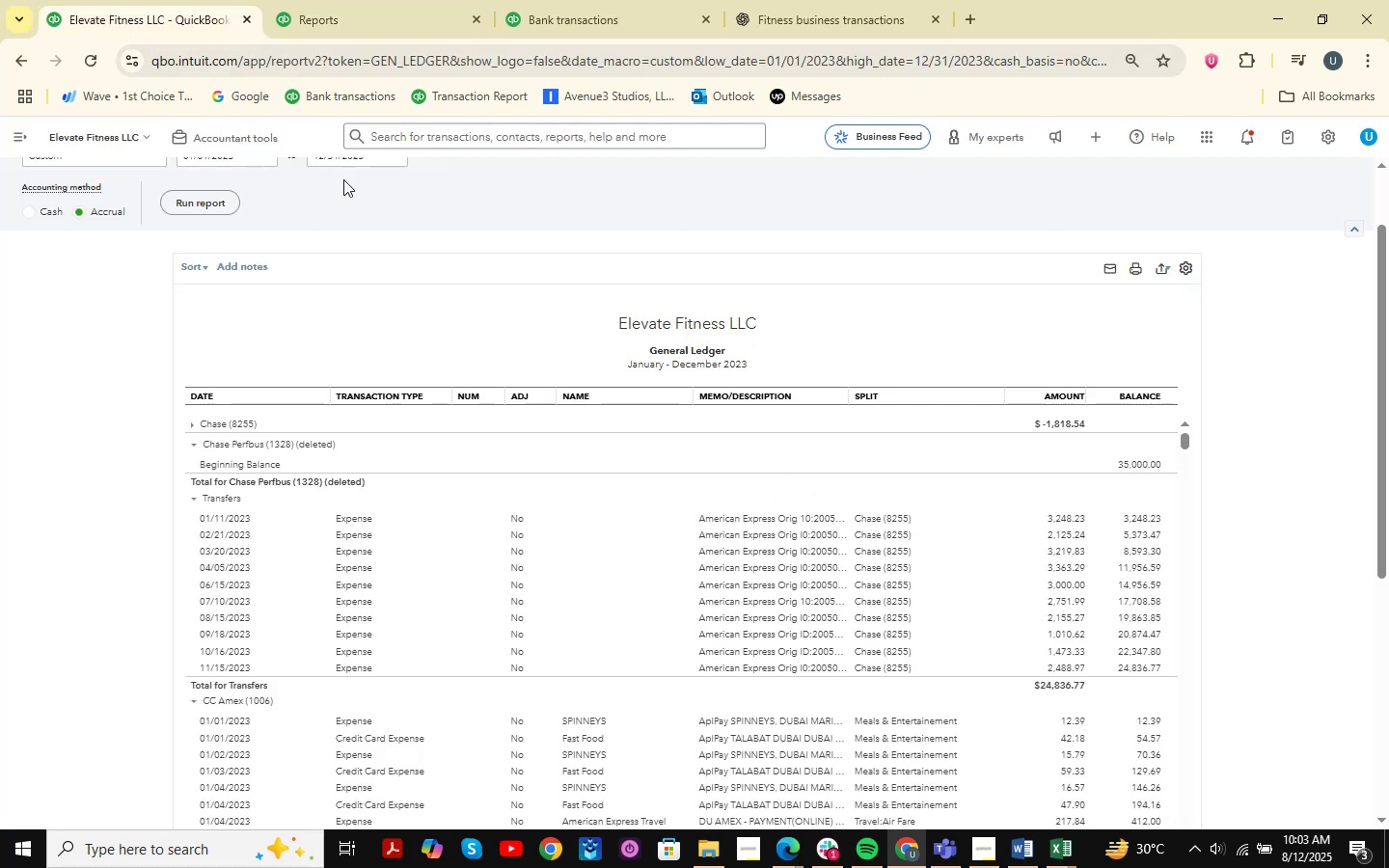 
left_click([299, 0])
 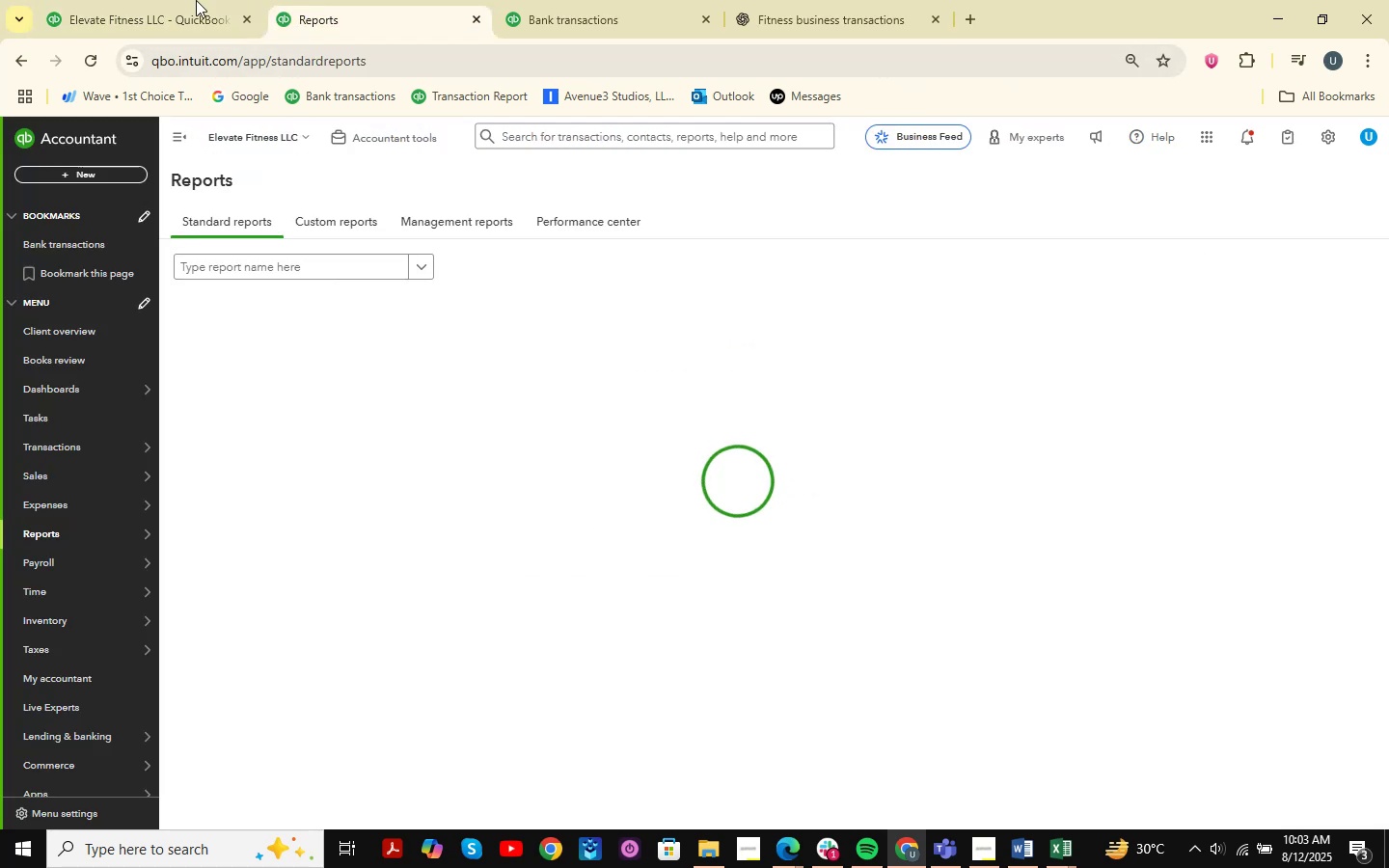 
left_click([182, 0])
 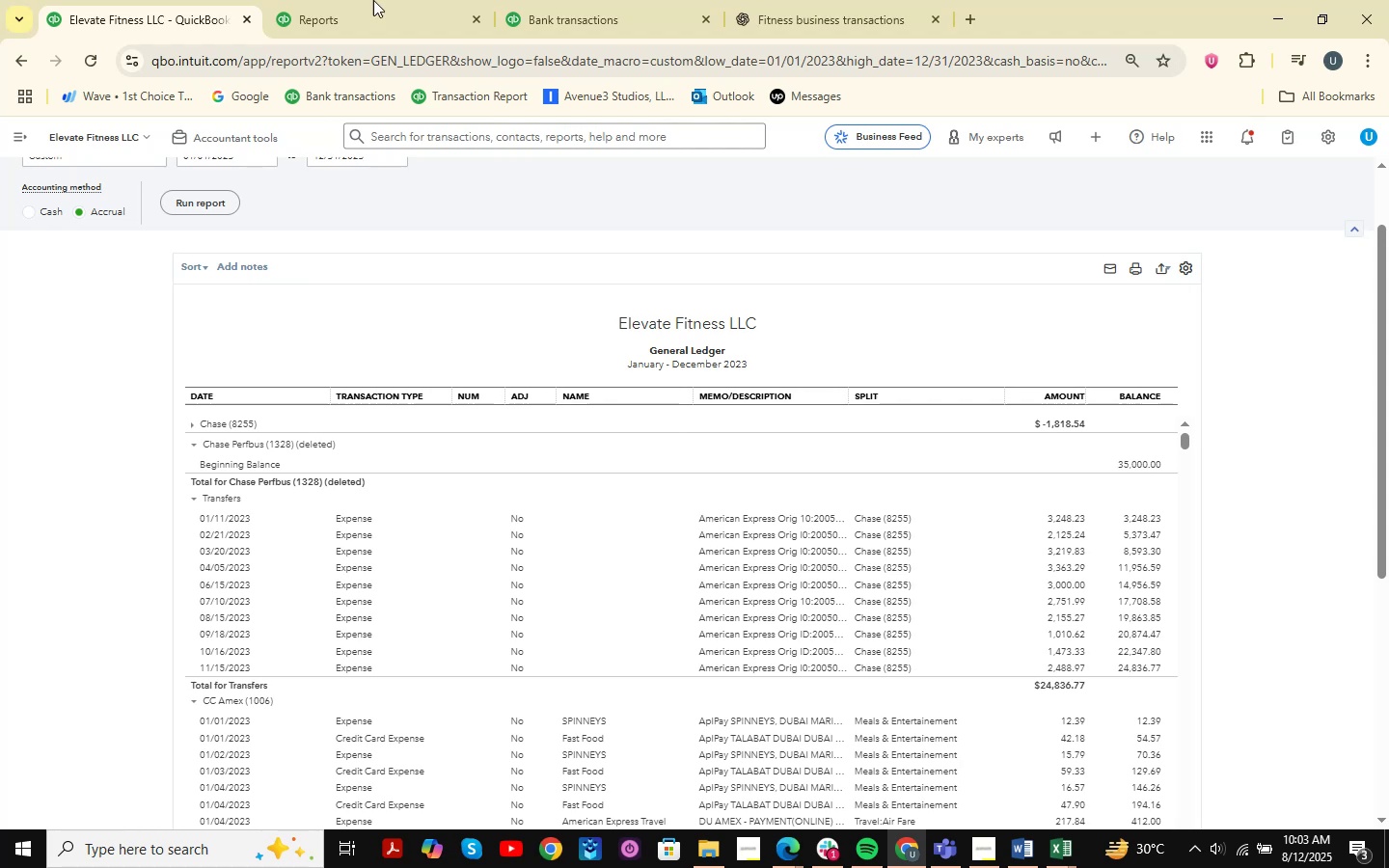 
left_click([379, 0])
 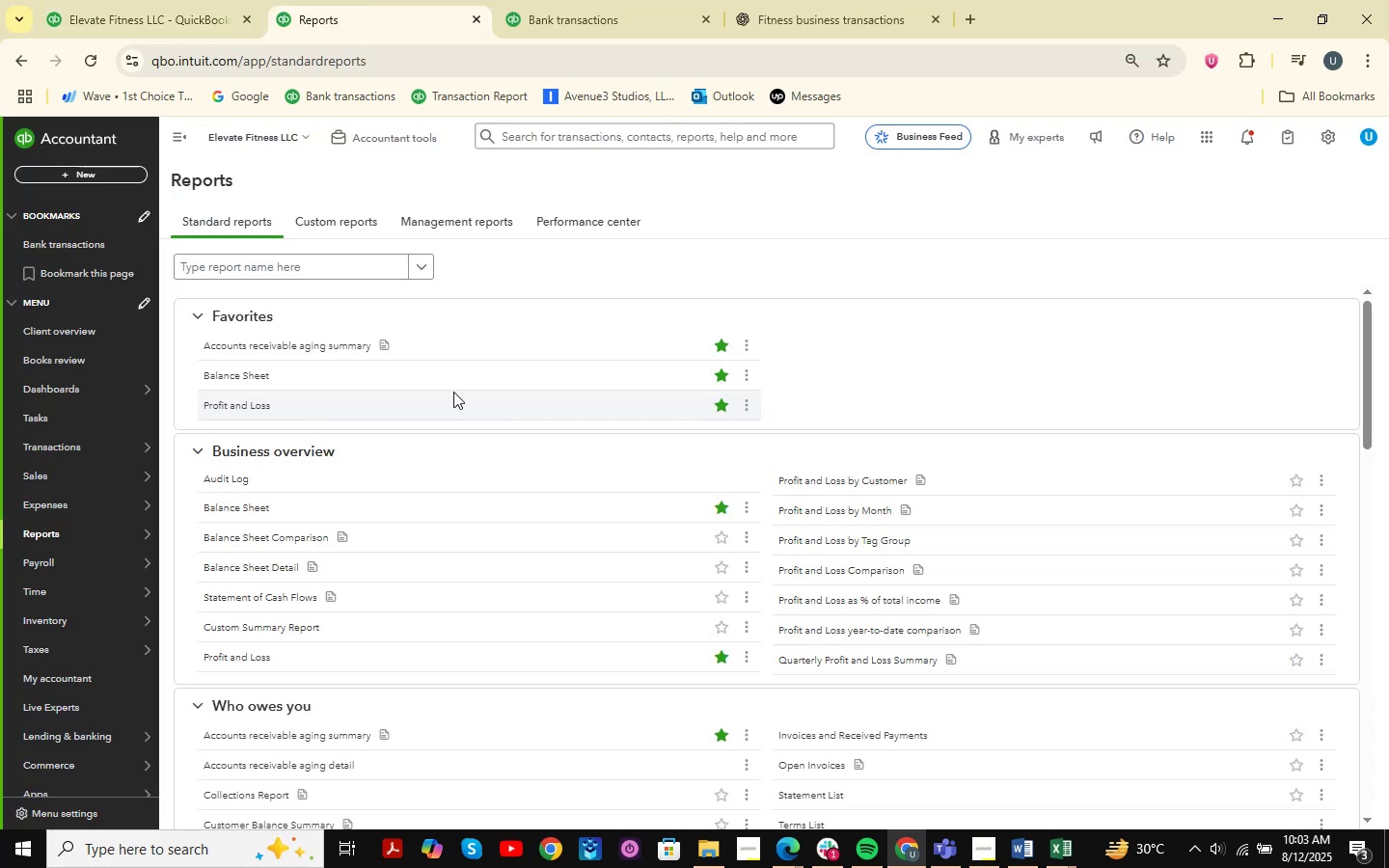 
left_click([248, 358])
 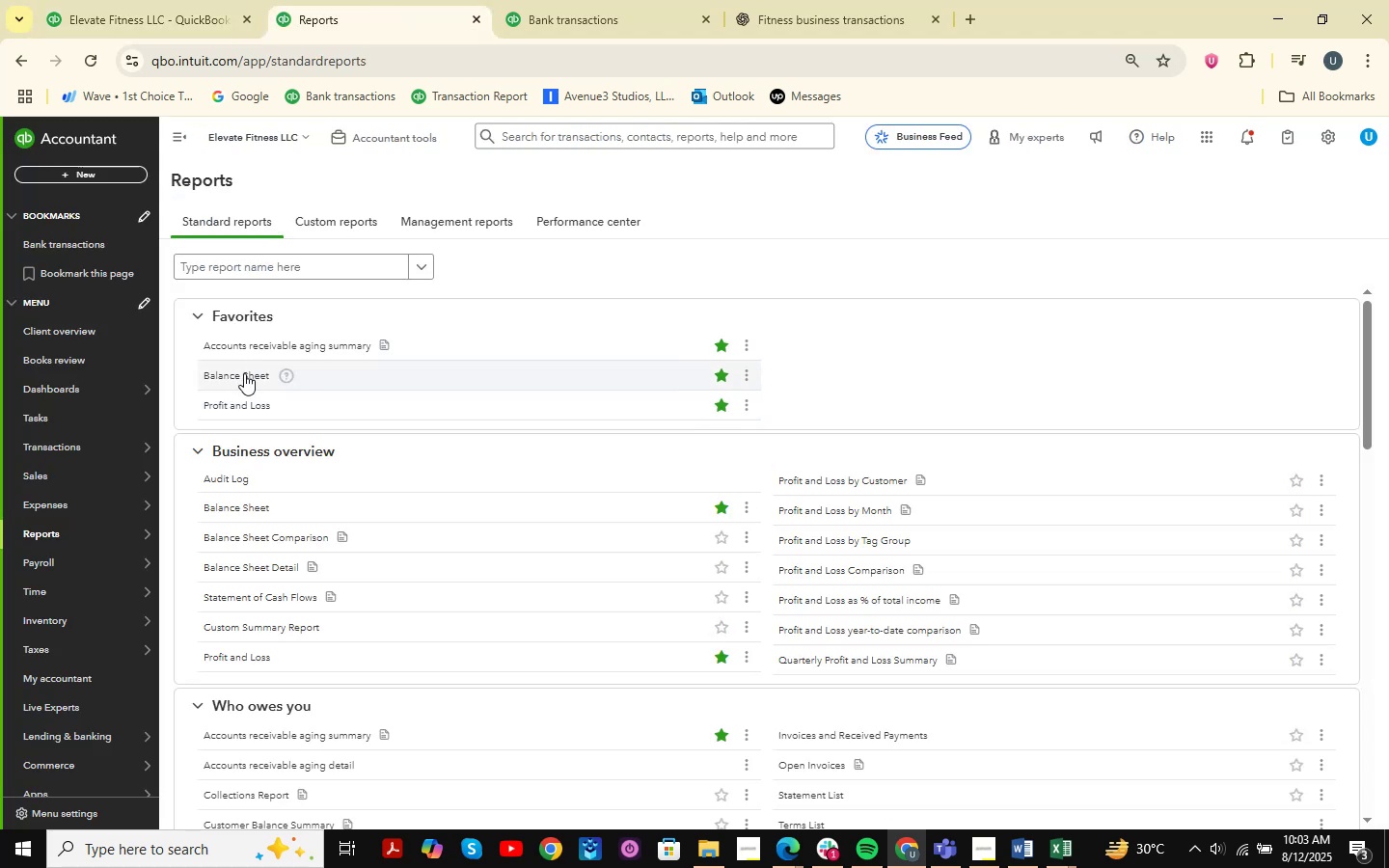 
left_click([244, 373])
 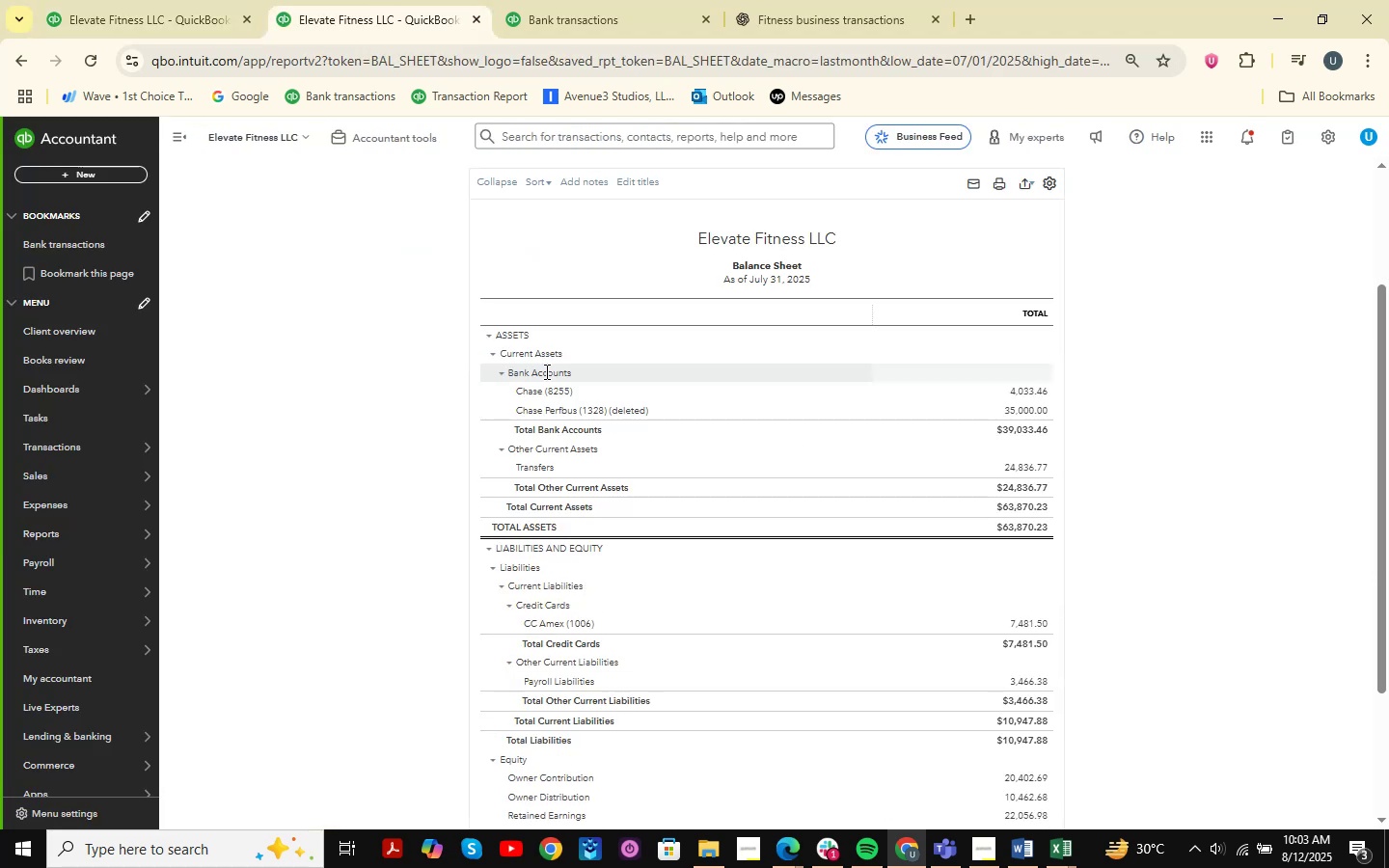 
scroll: coordinate [540, 361], scroll_direction: up, amount: 4.0
 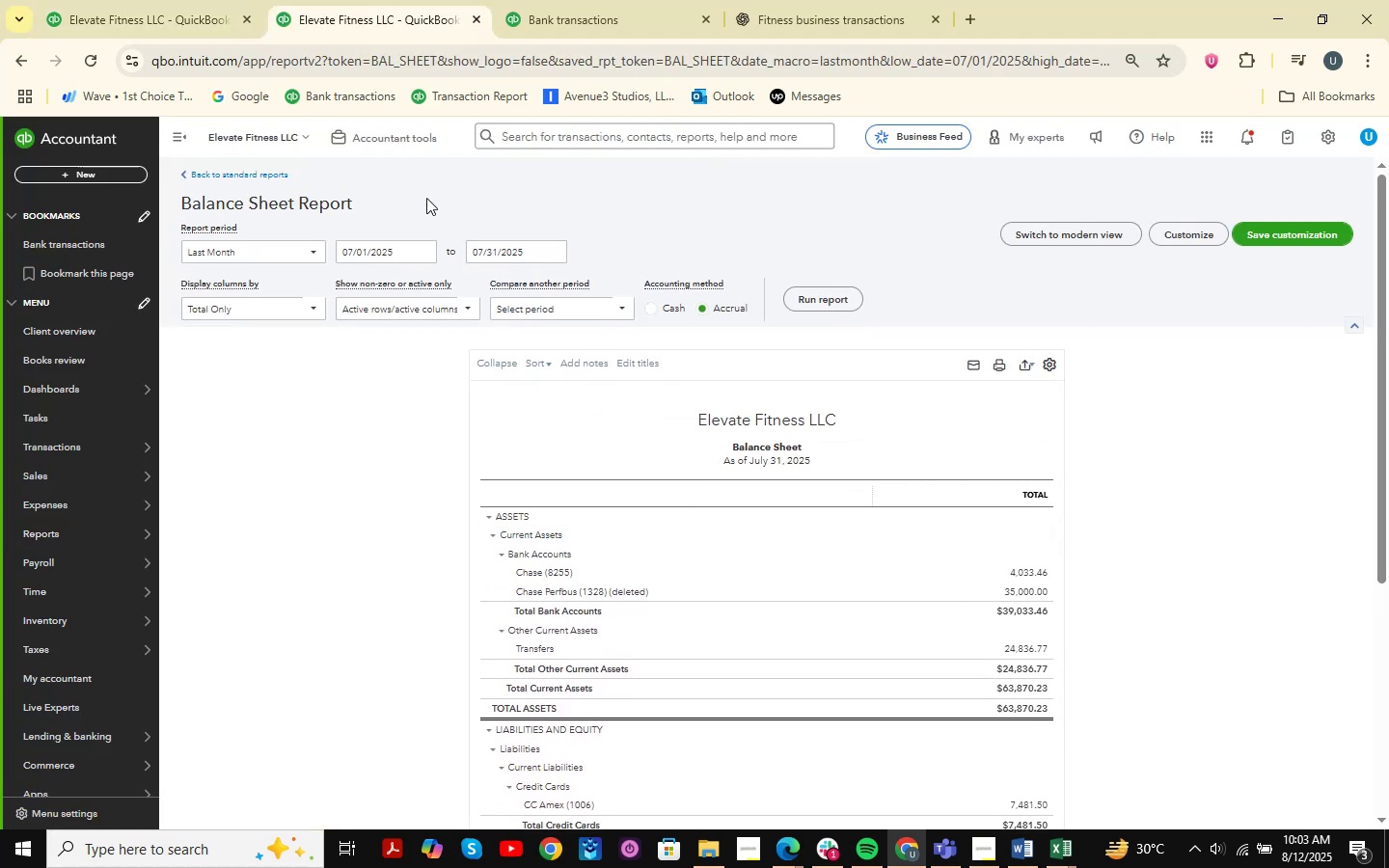 
left_click_drag(start_coordinate=[244, 235], to_coordinate=[244, 243])
 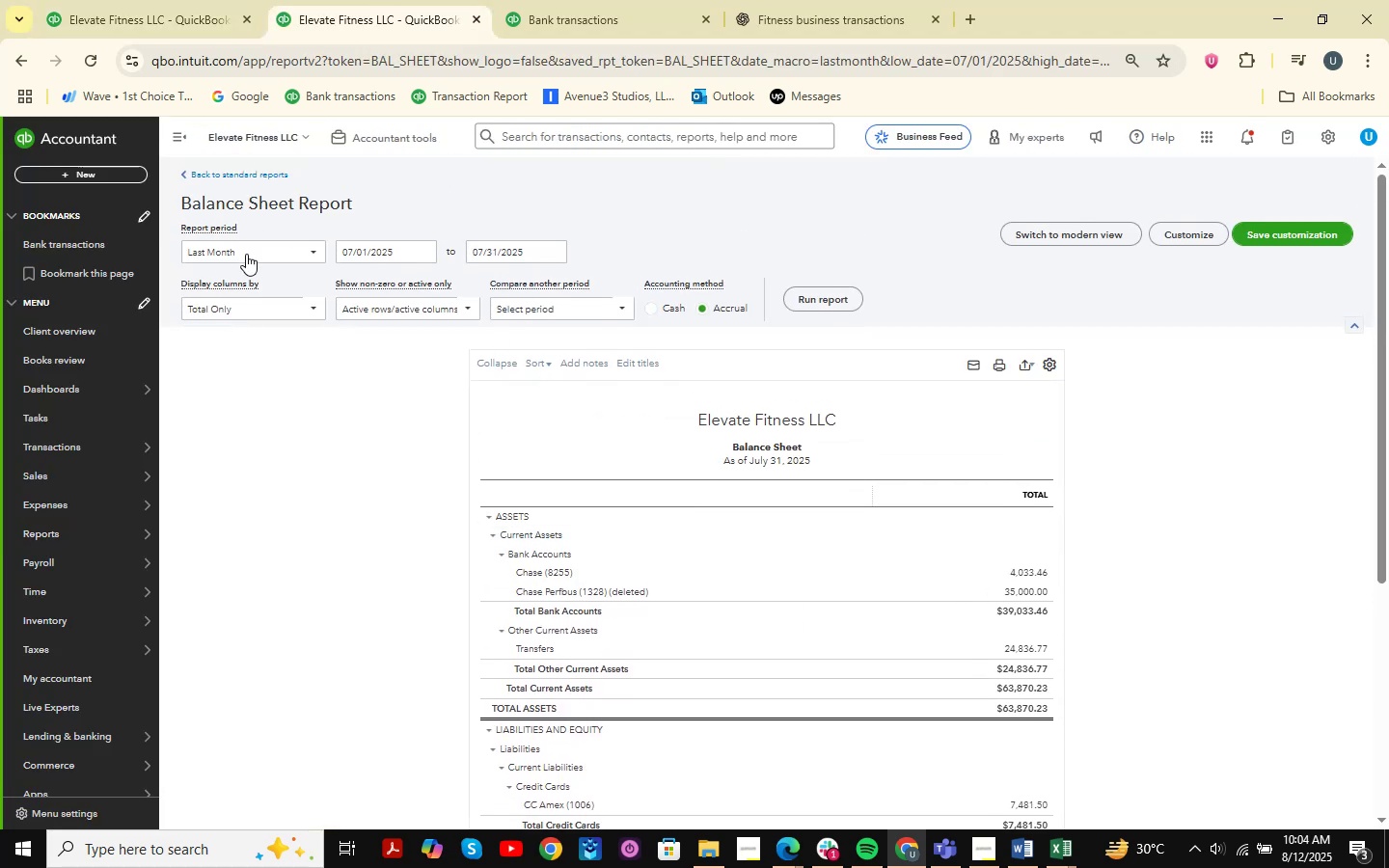 
double_click([247, 254])
 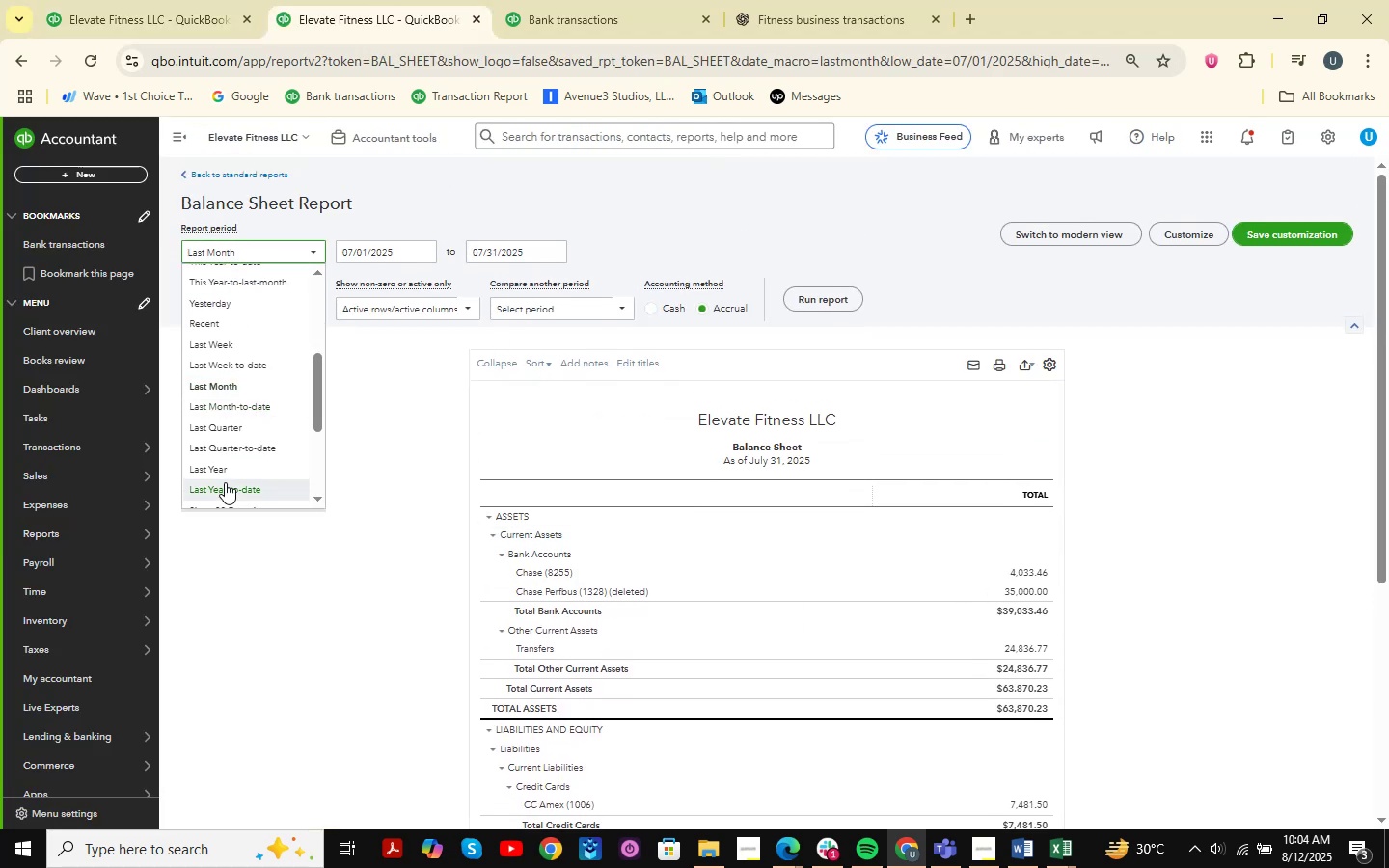 
left_click([231, 467])
 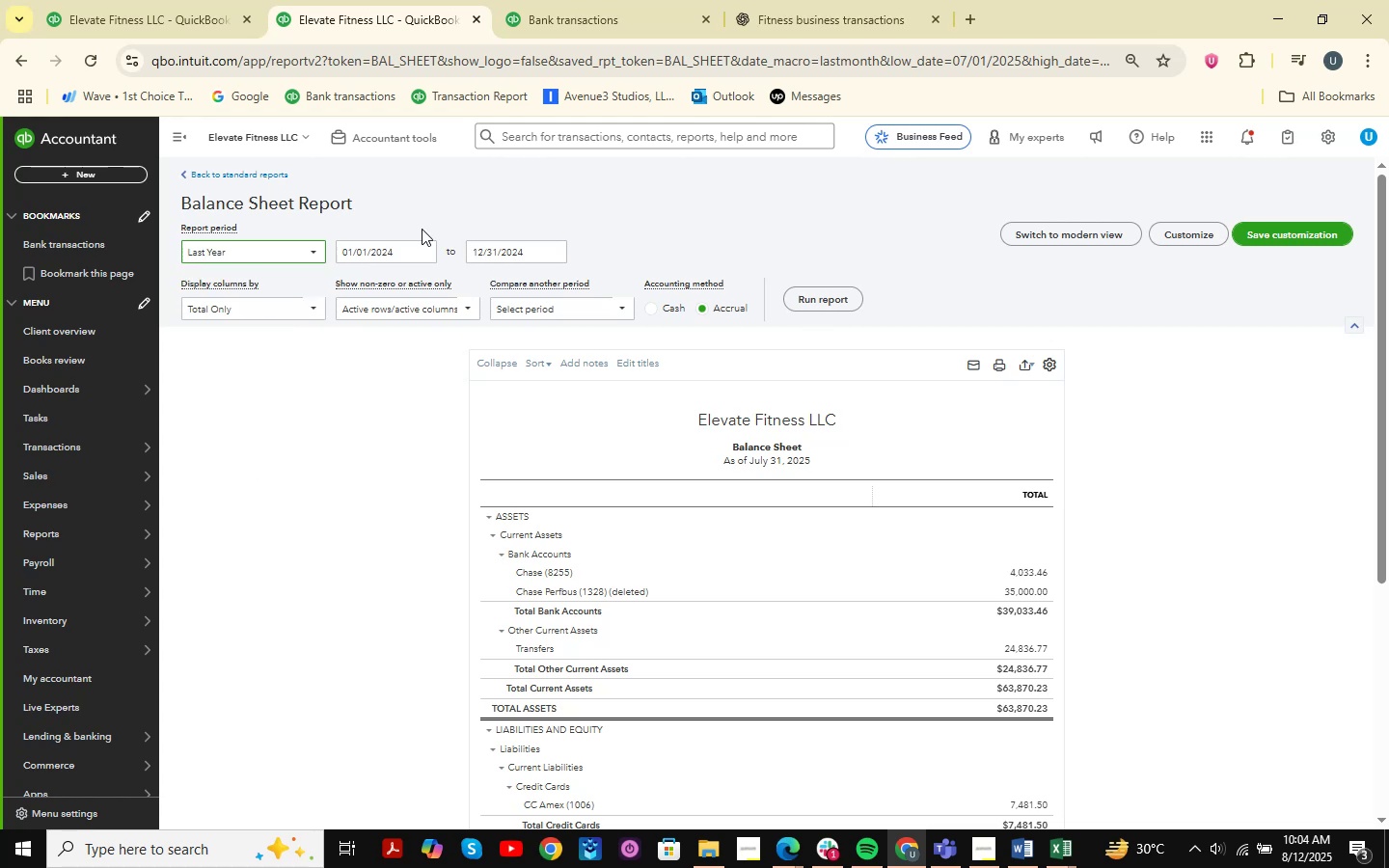 
left_click([417, 251])
 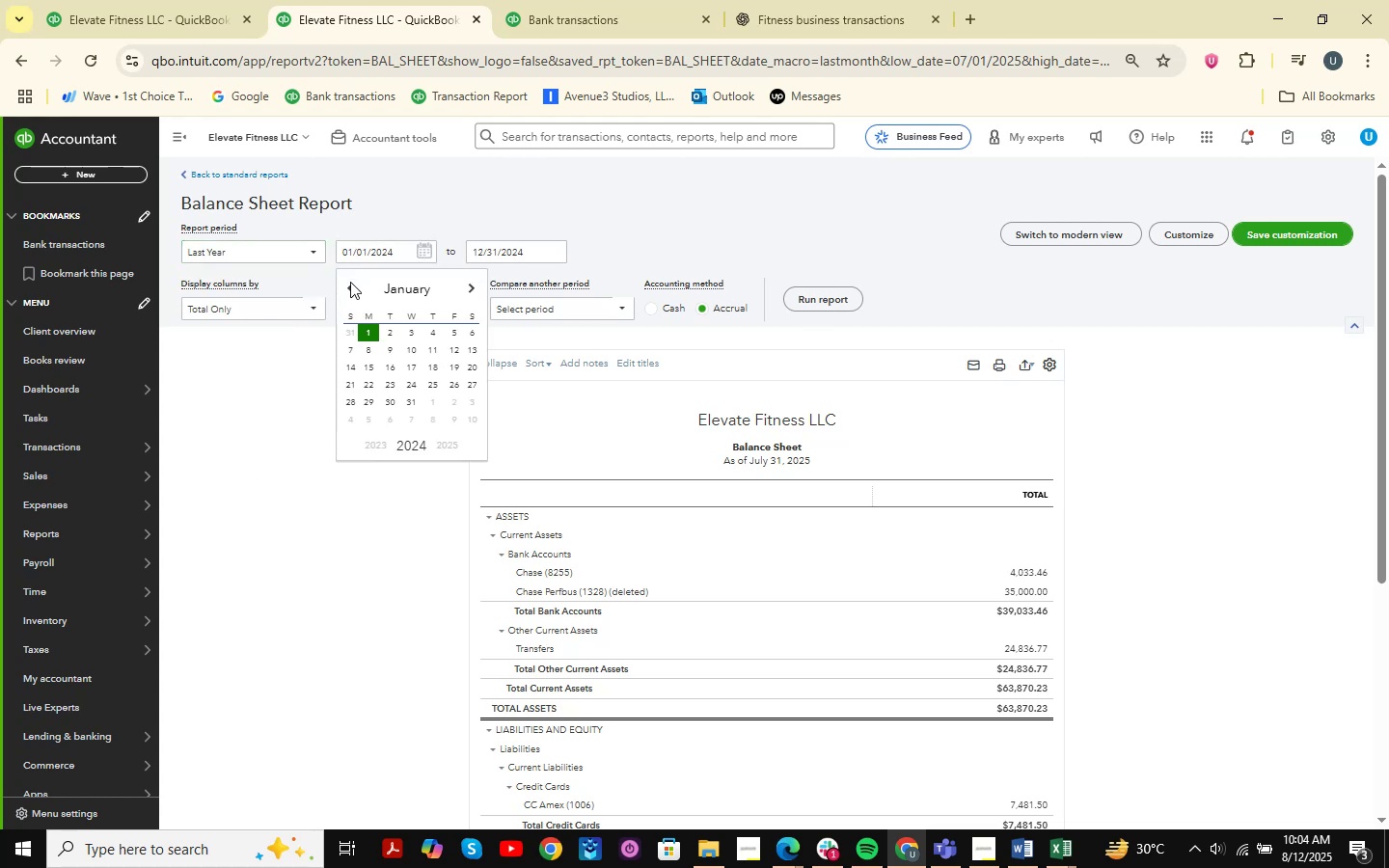 
left_click([345, 287])
 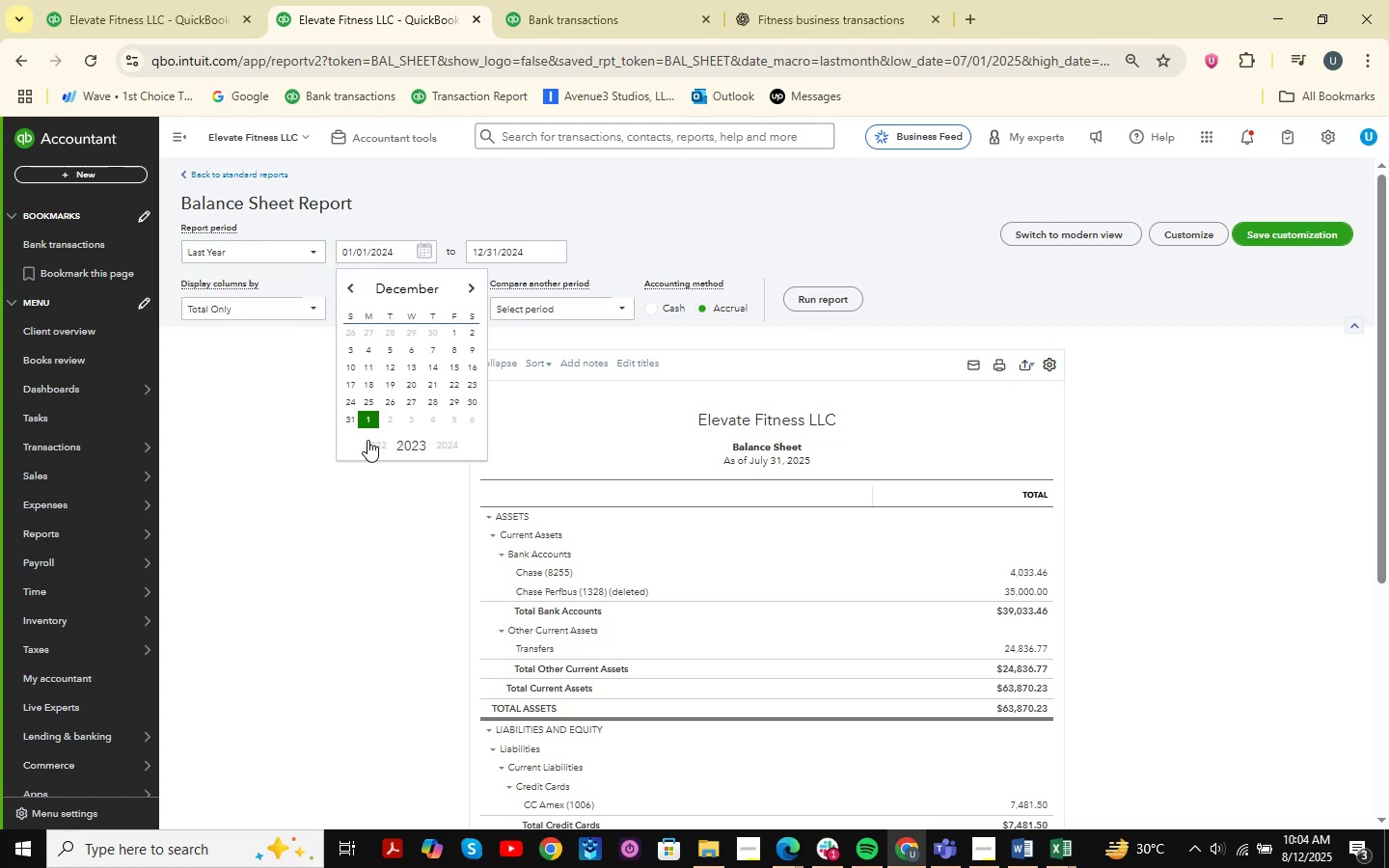 
left_click([368, 440])
 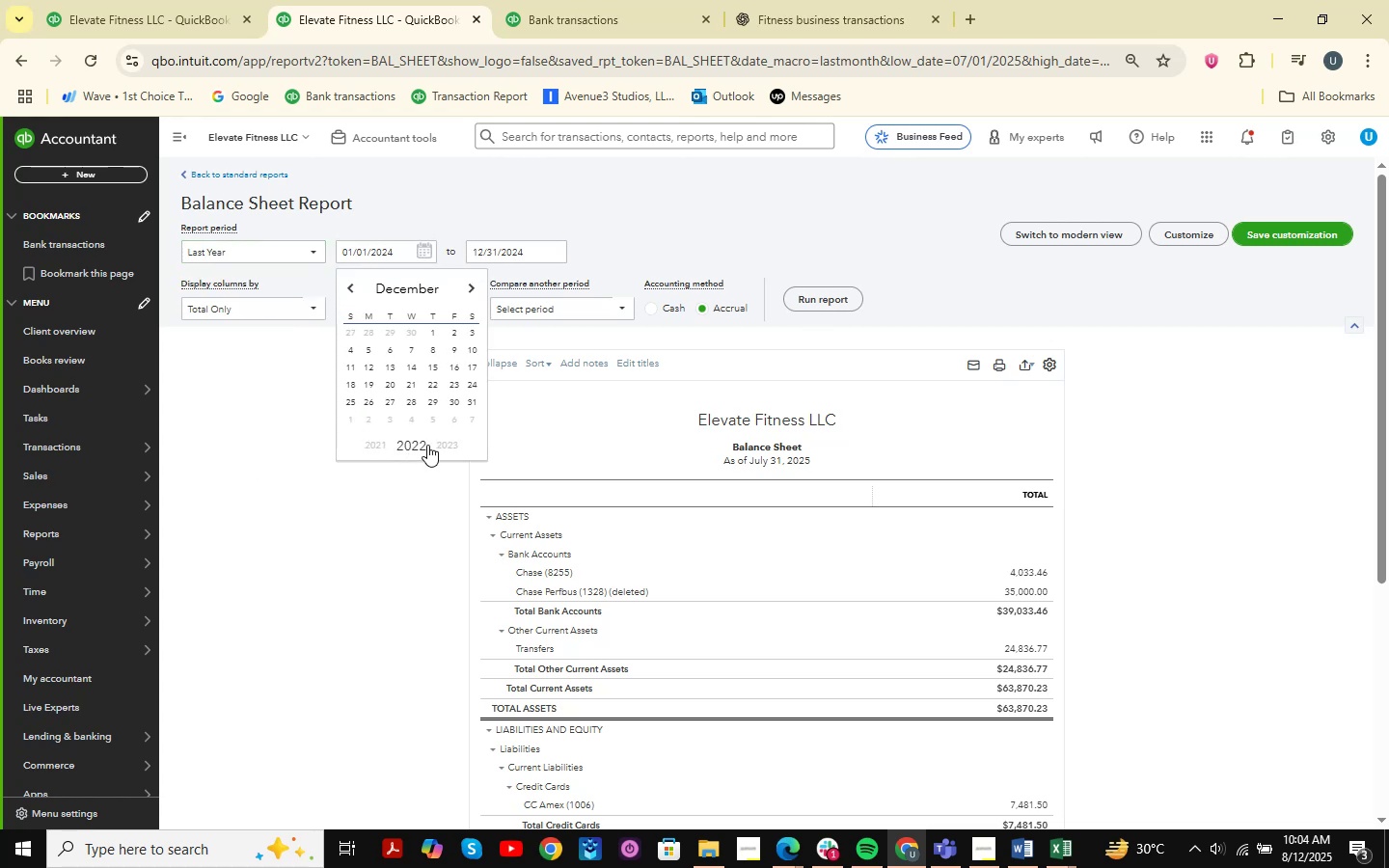 
left_click([443, 447])
 